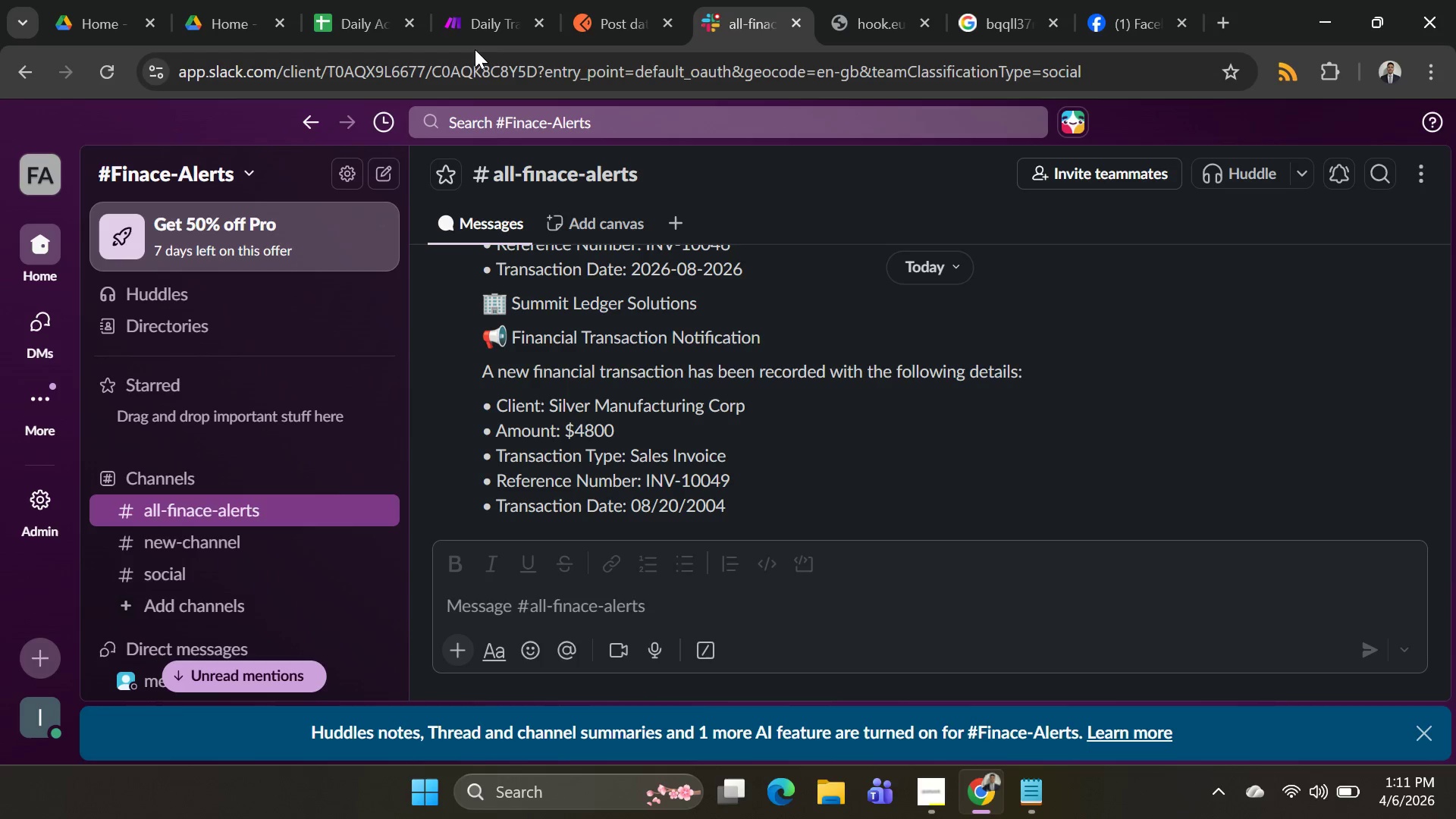 
left_click([475, 30])
 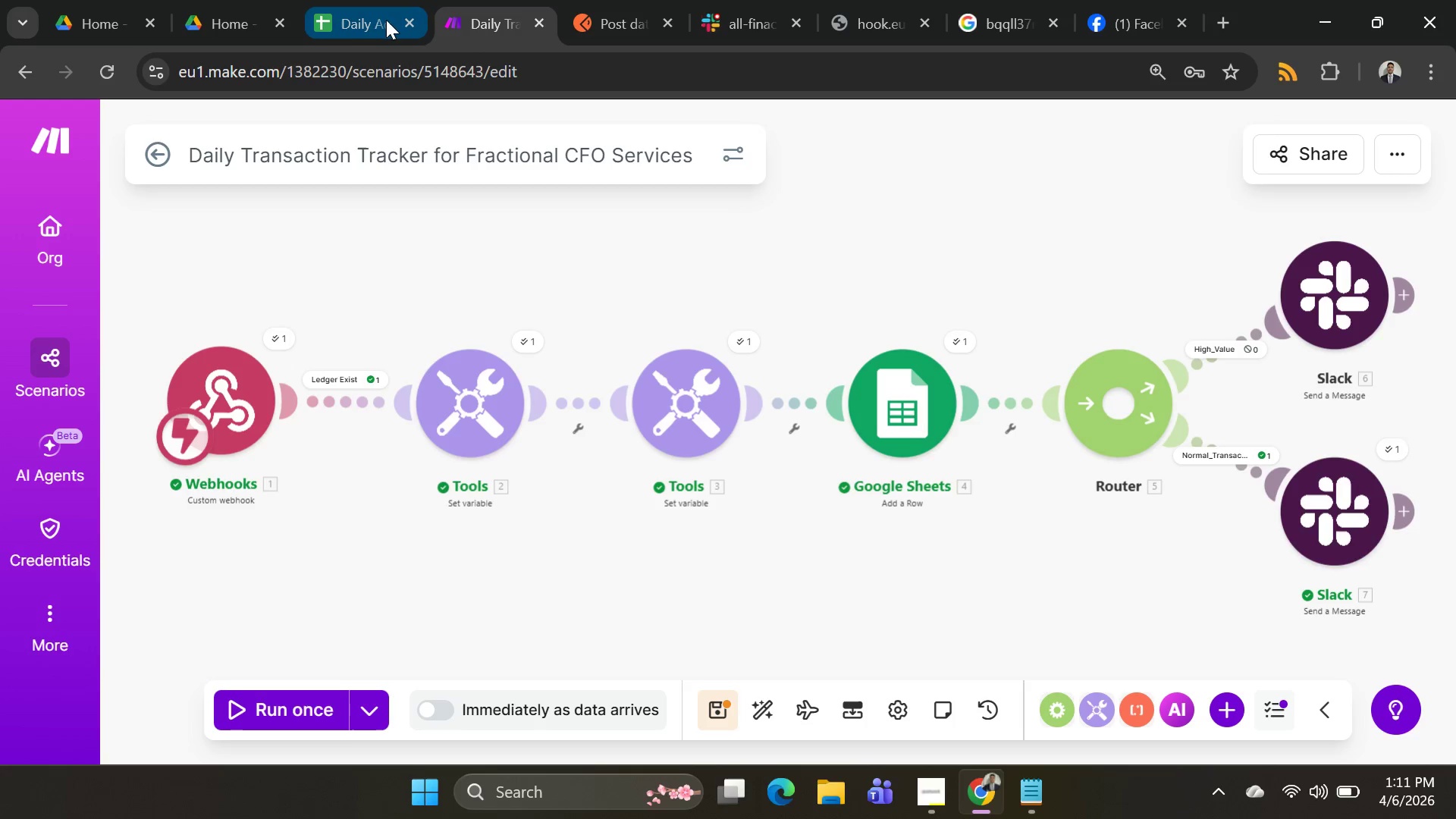 
left_click([334, 15])
 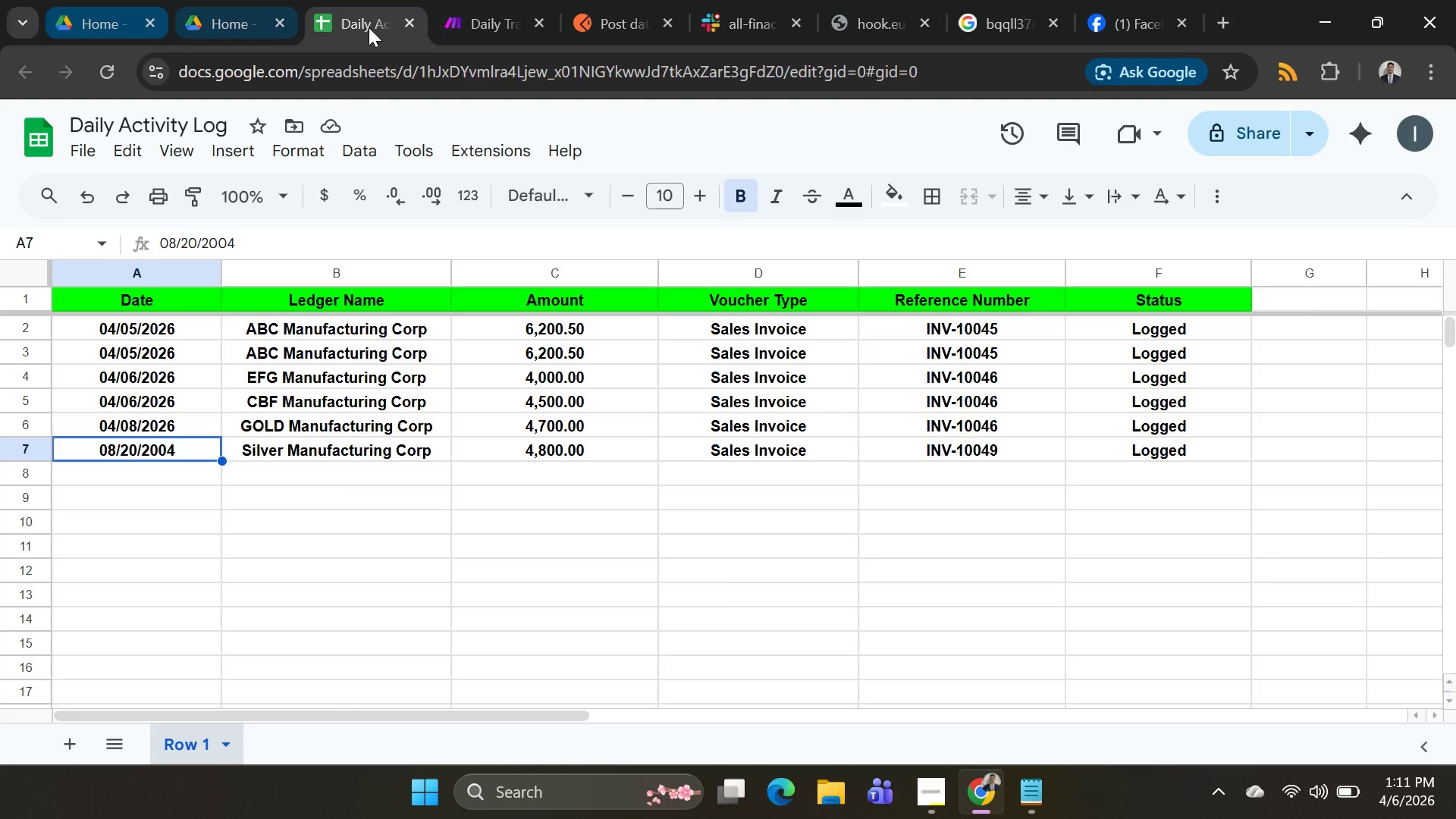 
left_click([441, 14])
 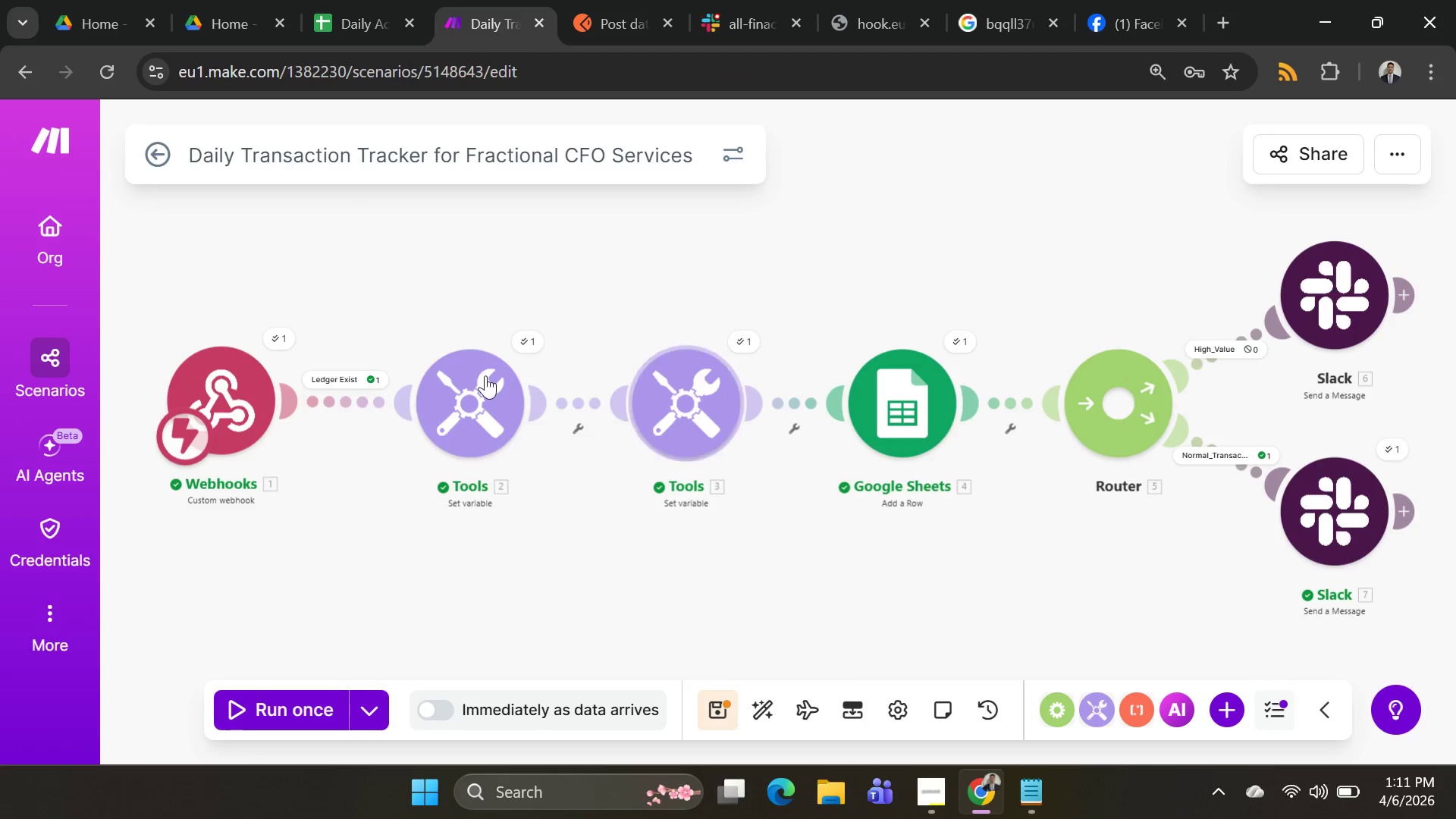 
left_click([480, 374])
 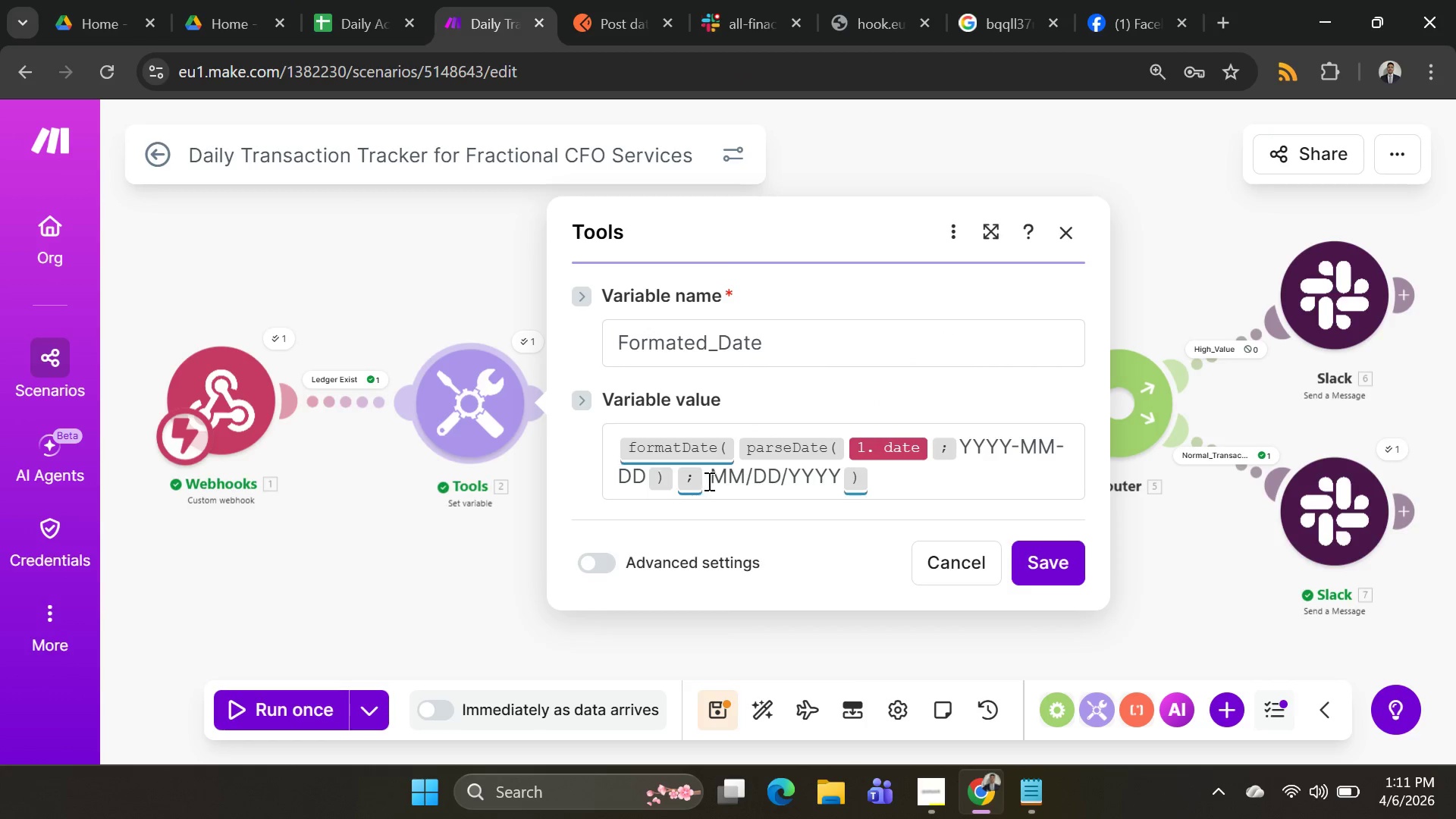 
left_click([712, 477])
 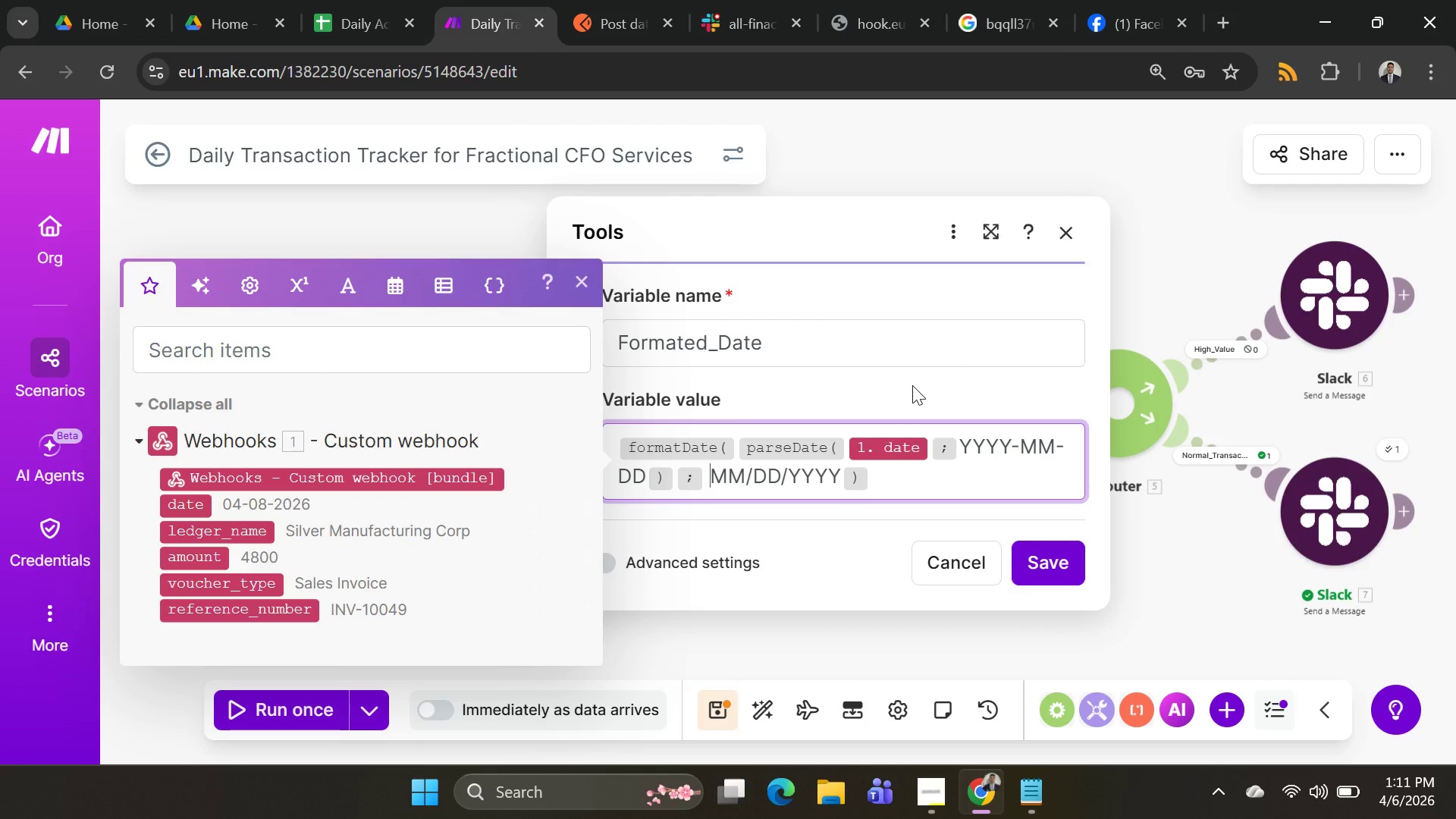 
key(Backspace)
 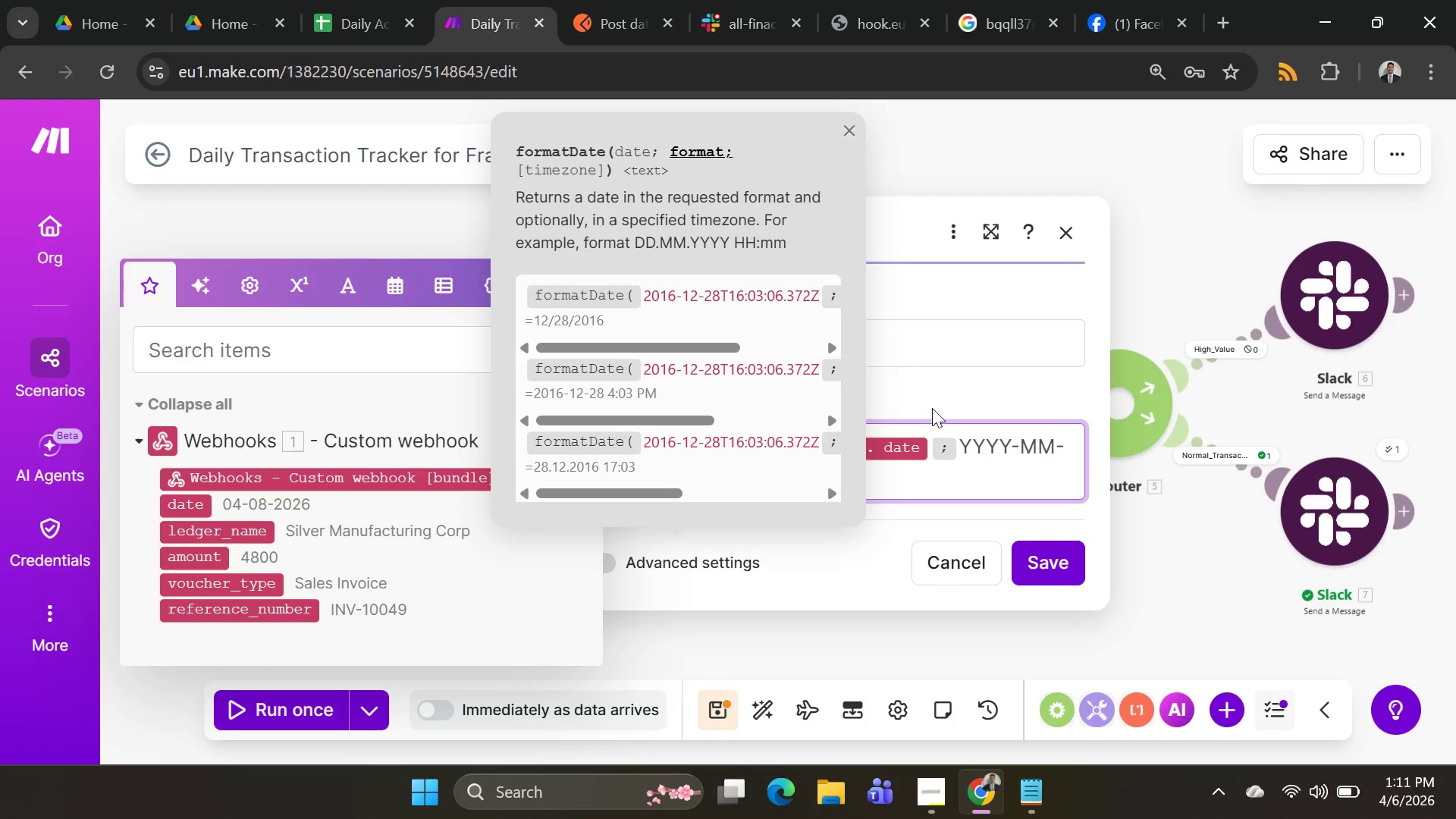 
left_click([940, 395])
 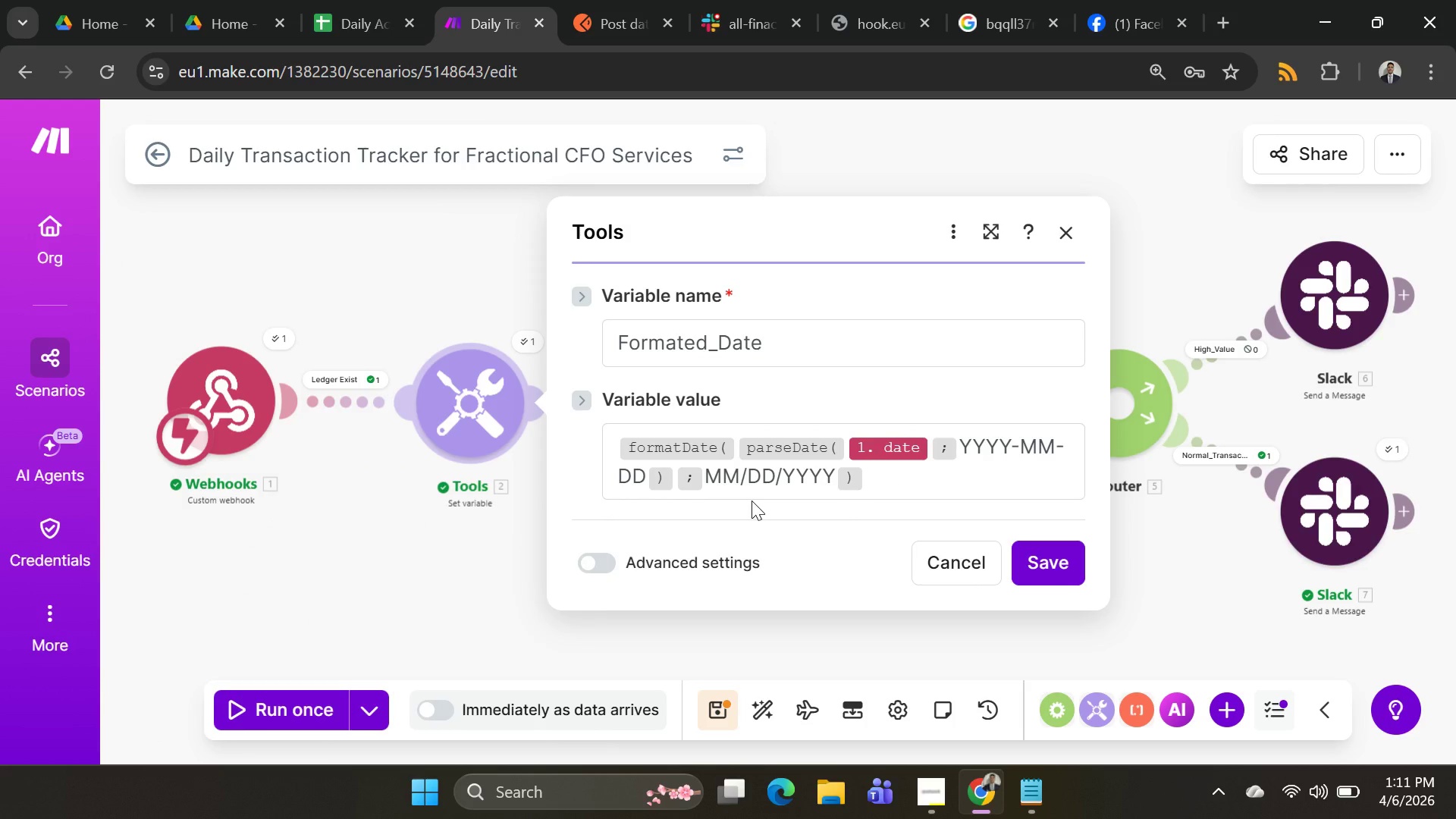 
wait(8.14)
 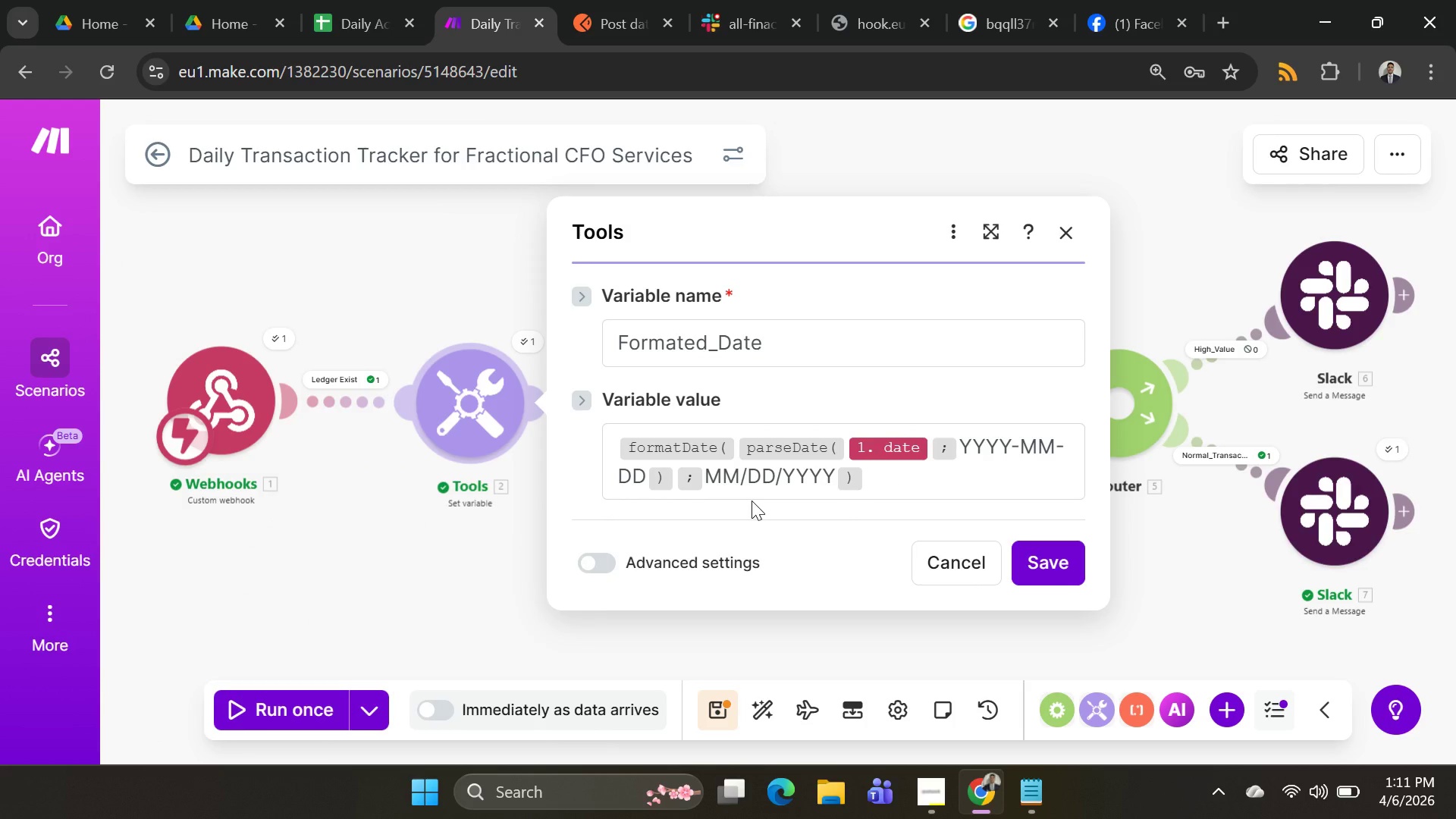 
left_click([1015, 560])
 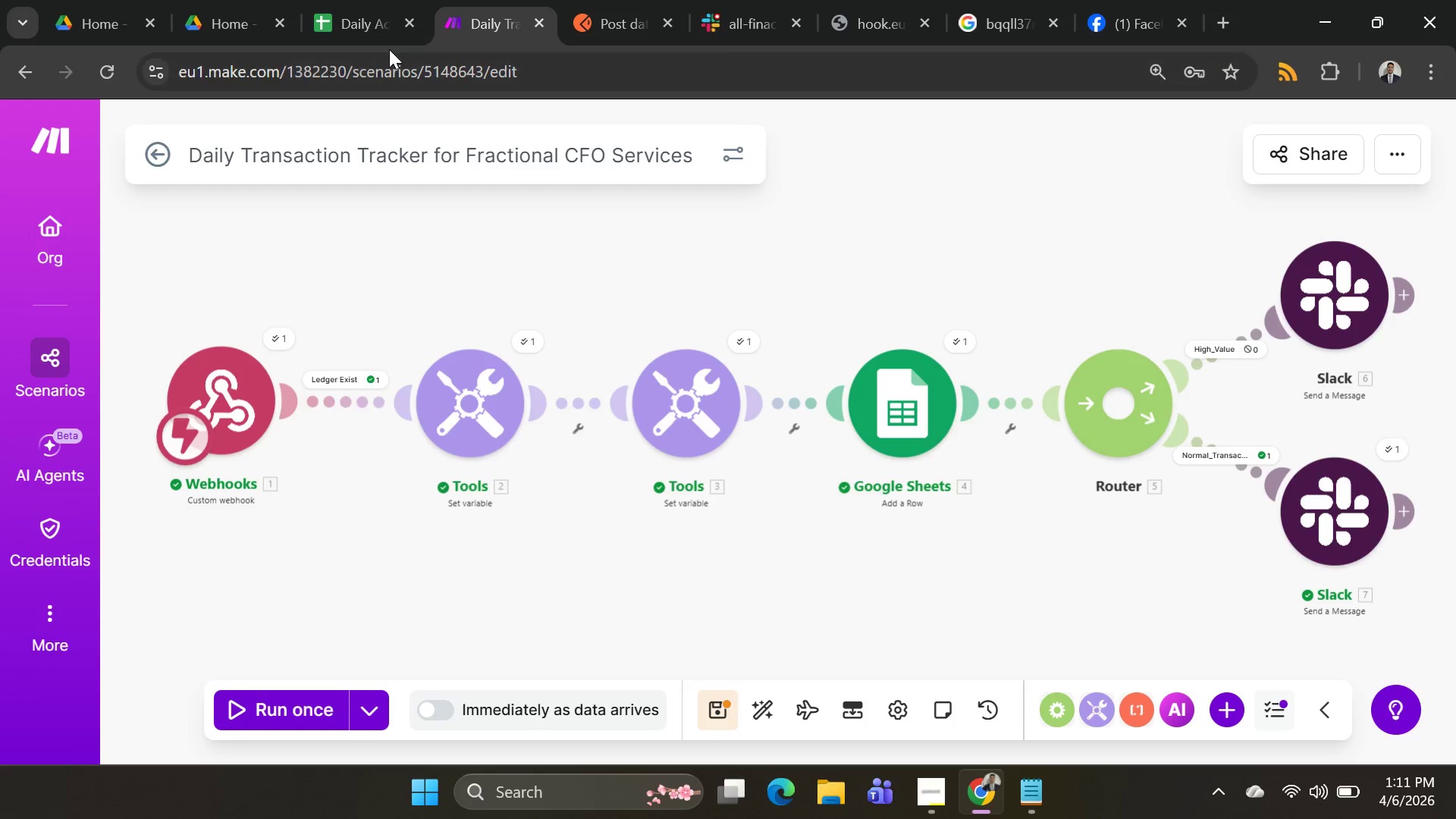 
left_click([595, 20])
 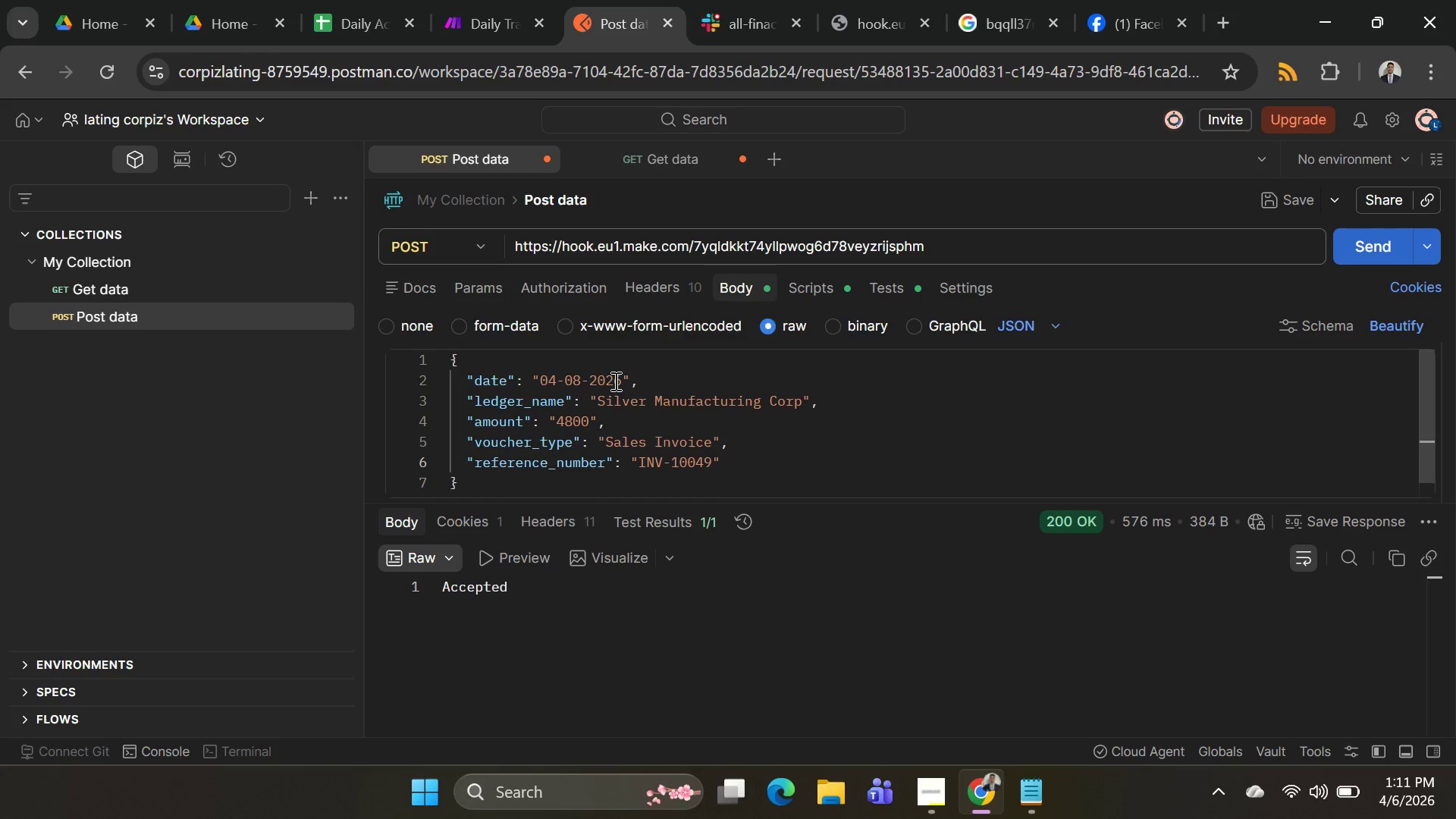 
left_click([614, 383])
 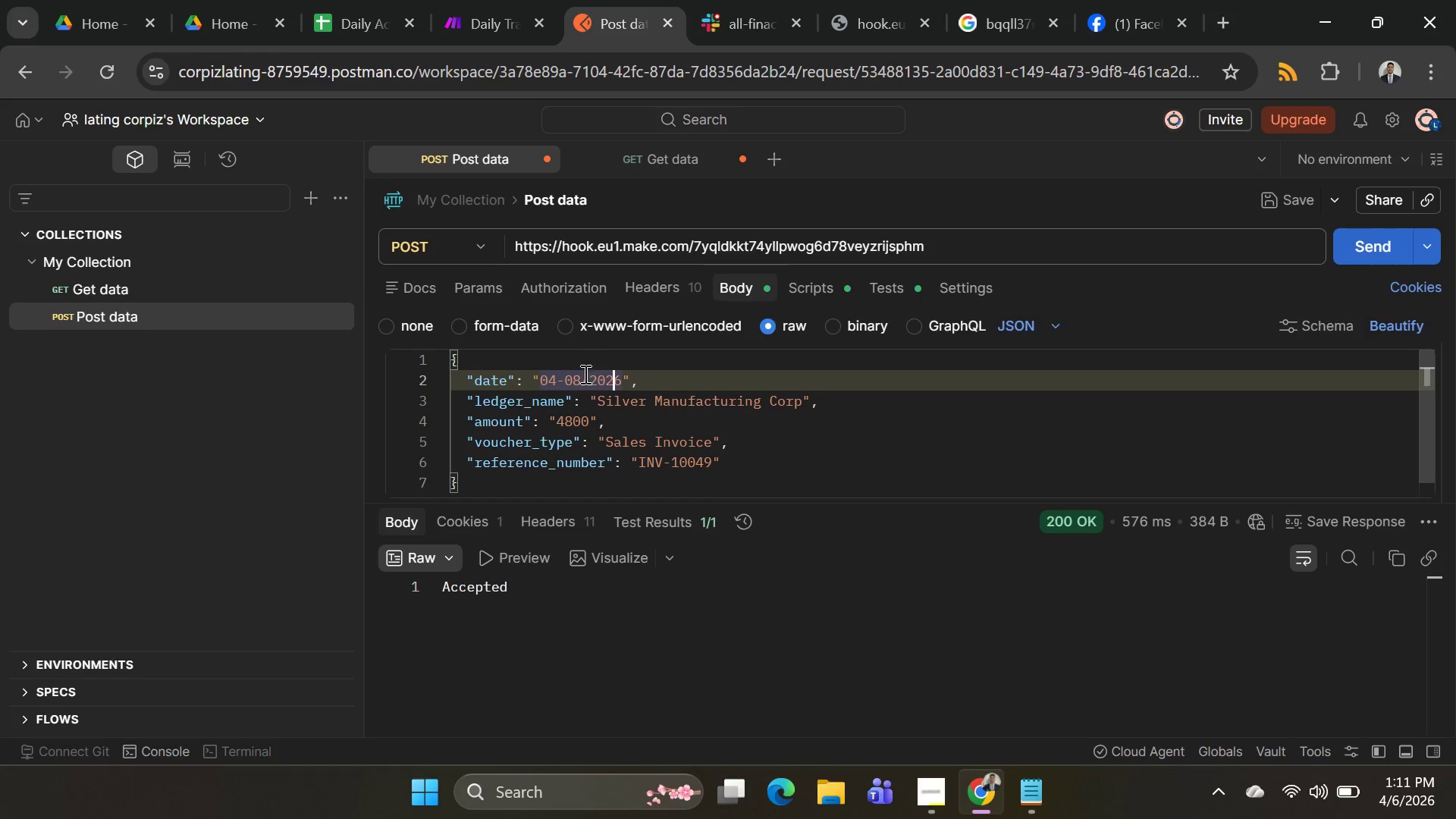 
left_click([580, 382])
 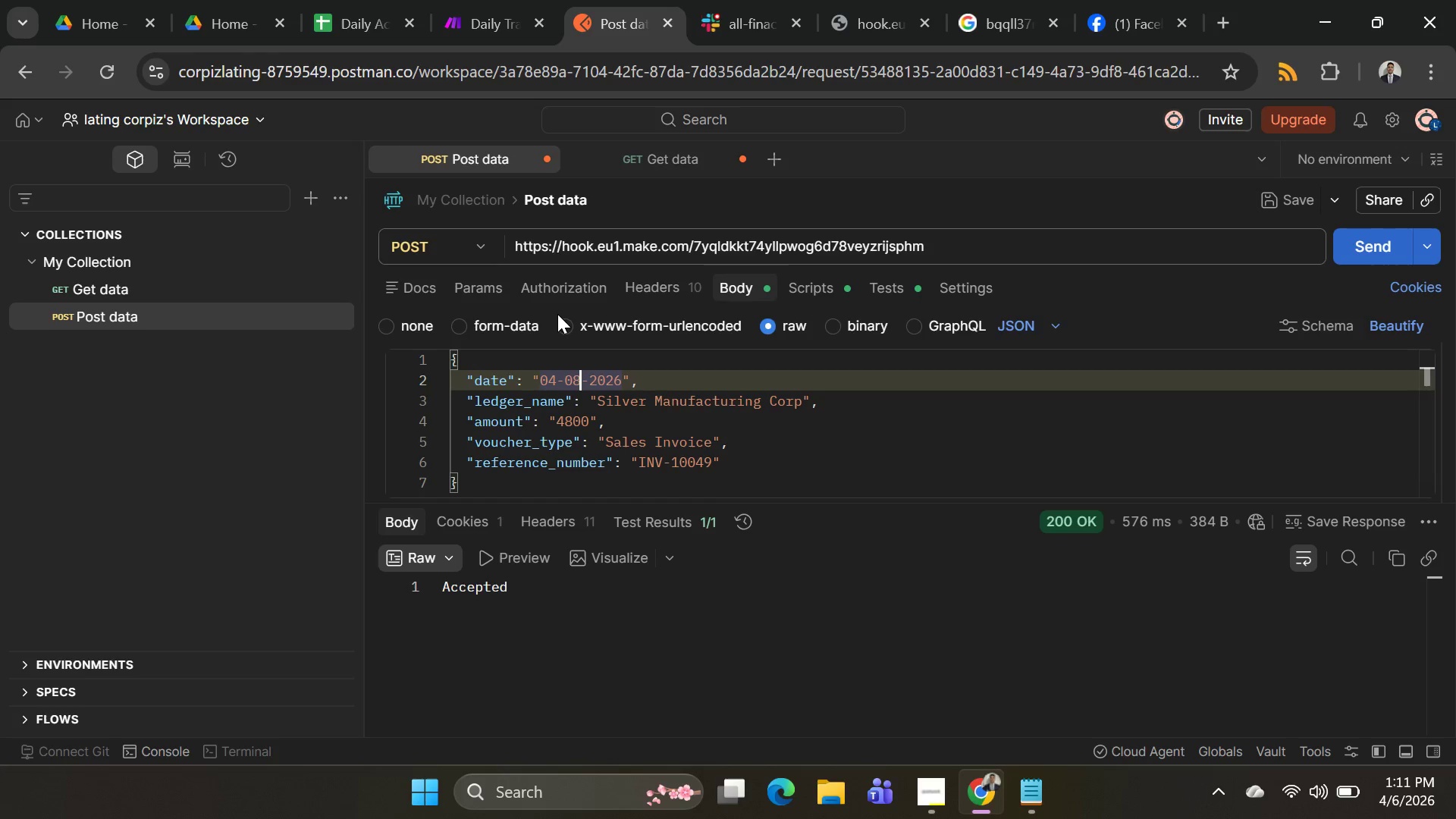 
key(Backspace)
 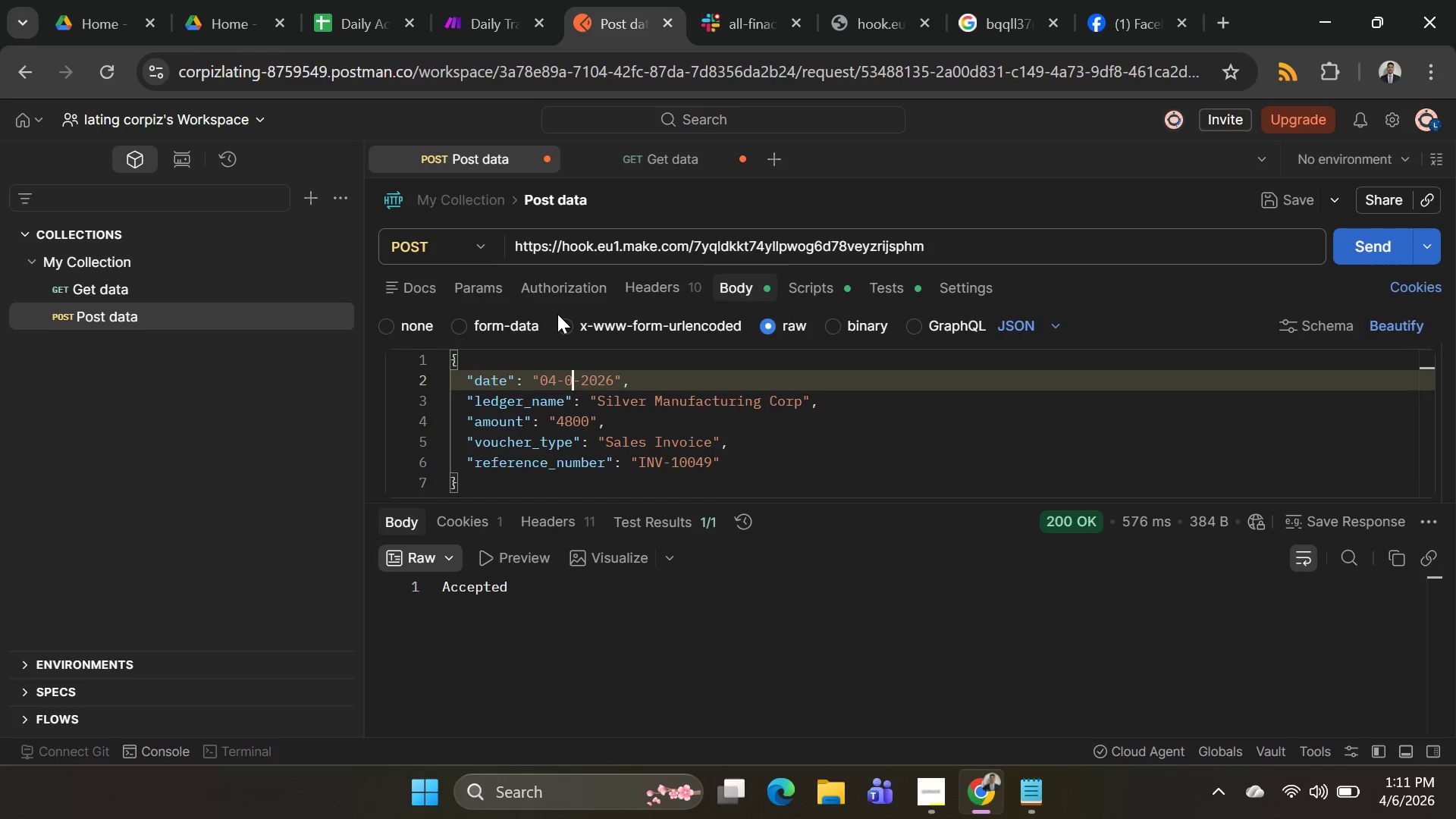 
key(7)
 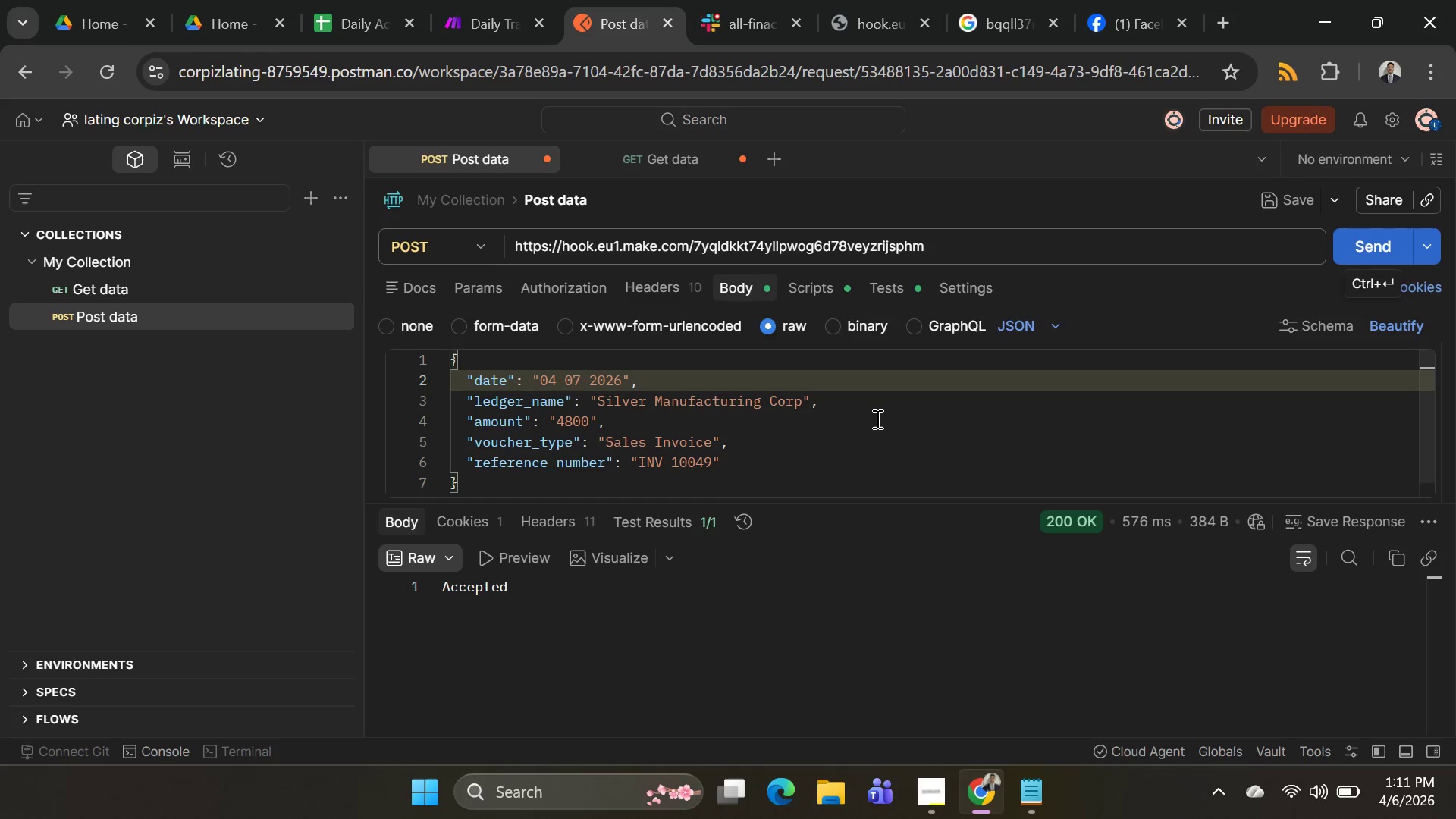 
wait(5.26)
 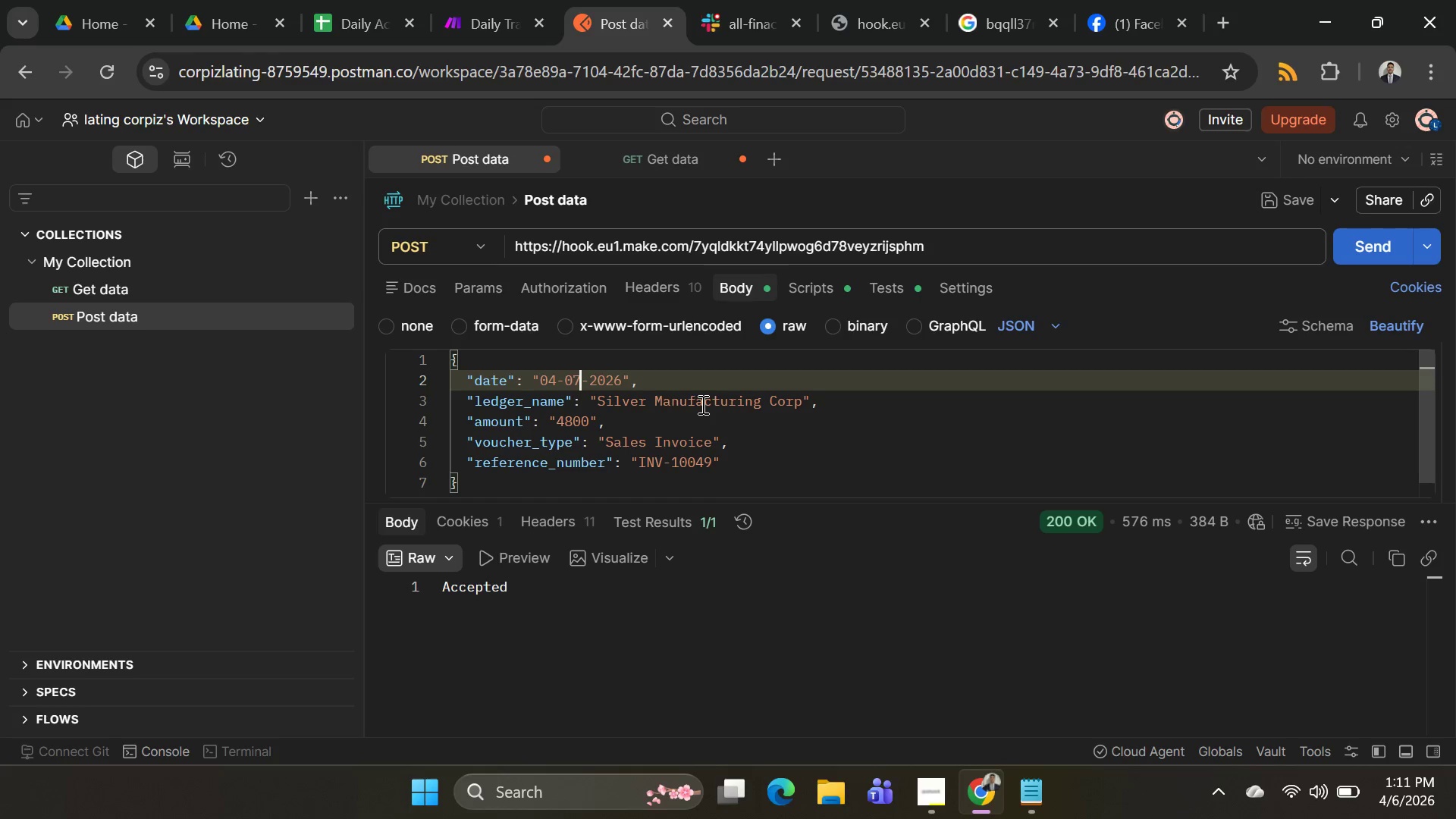 
left_click([713, 461])
 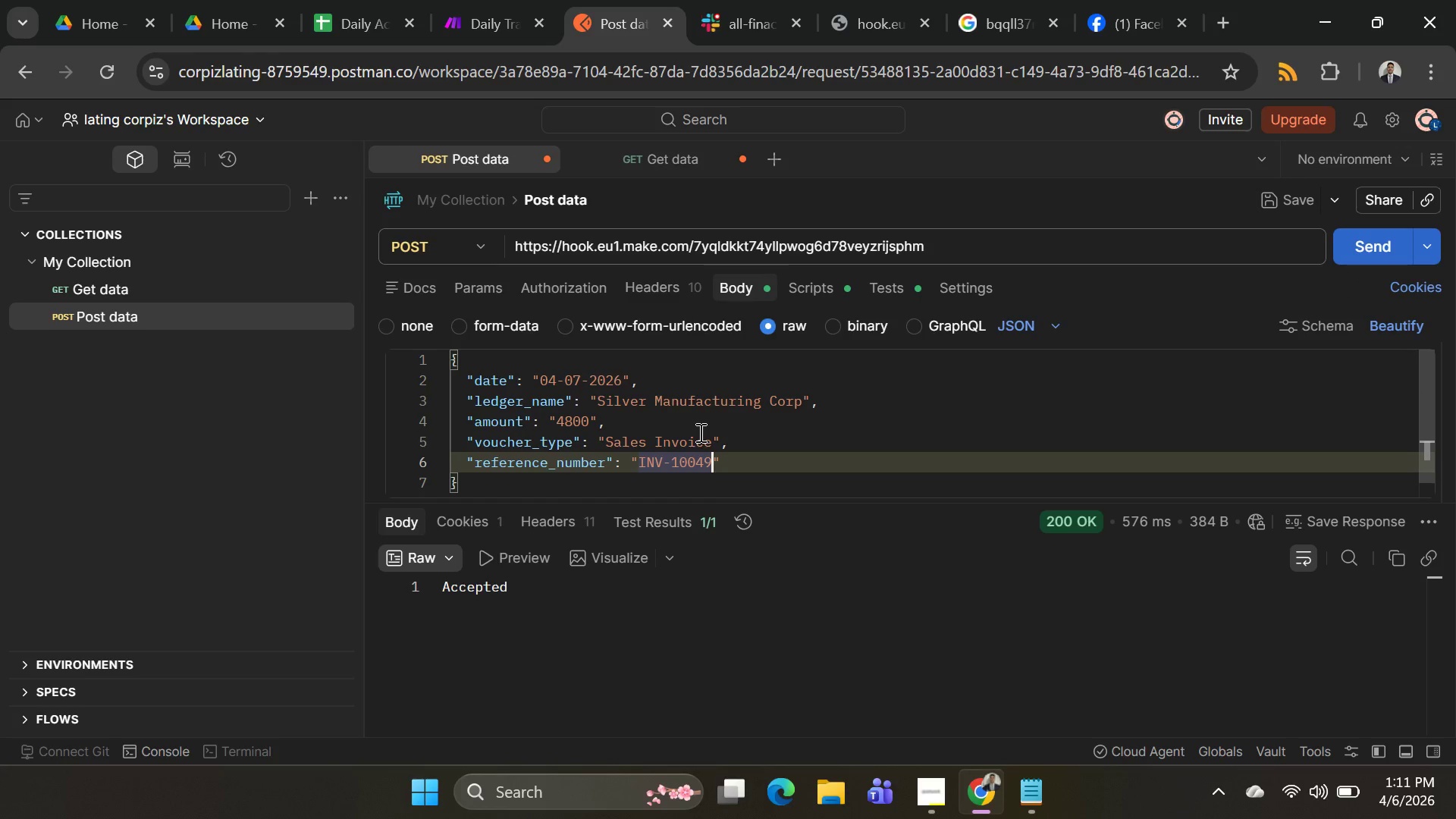 
key(Backspace)
key(Backspace)
type(50)
 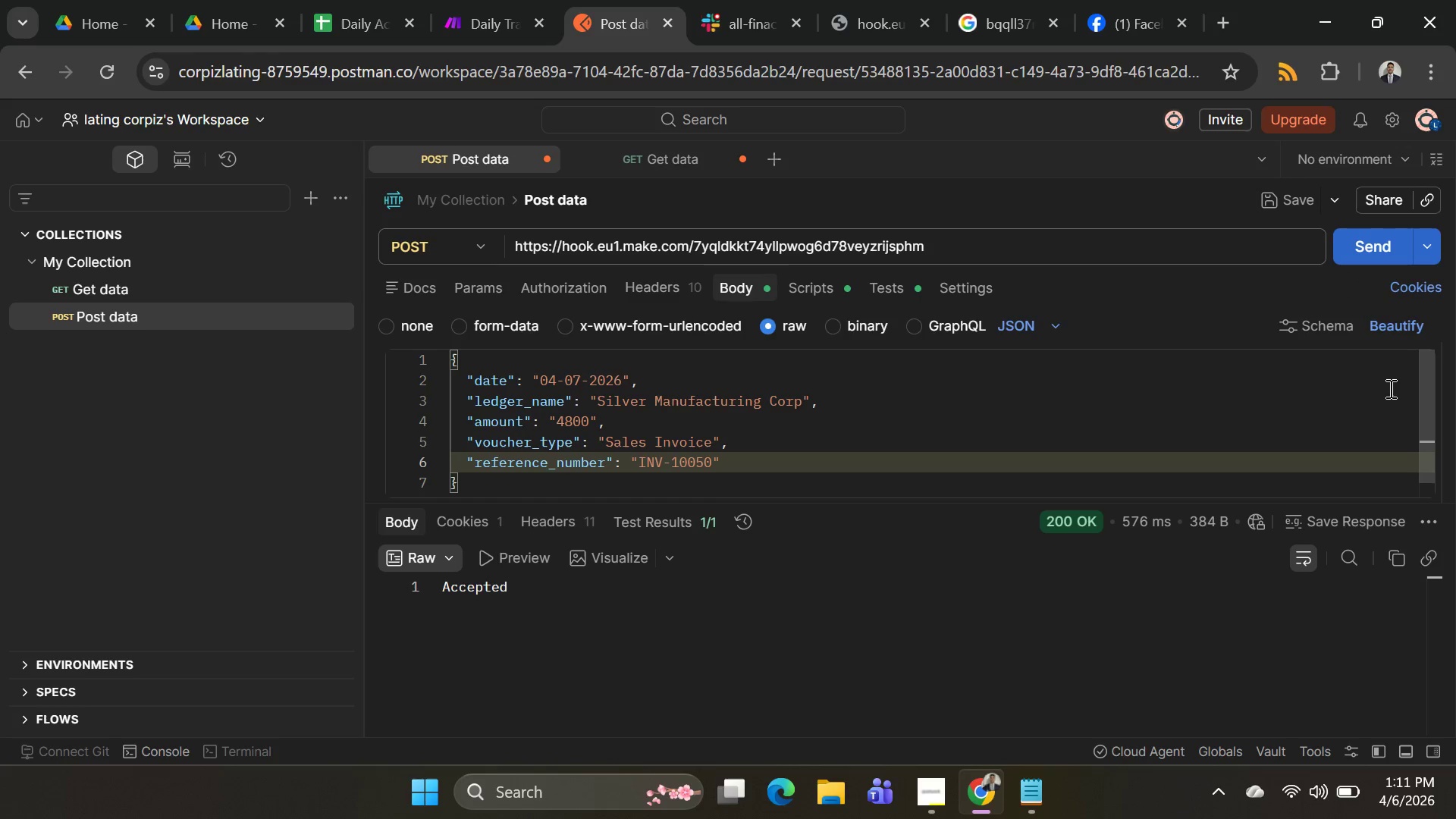 
left_click([1368, 259])
 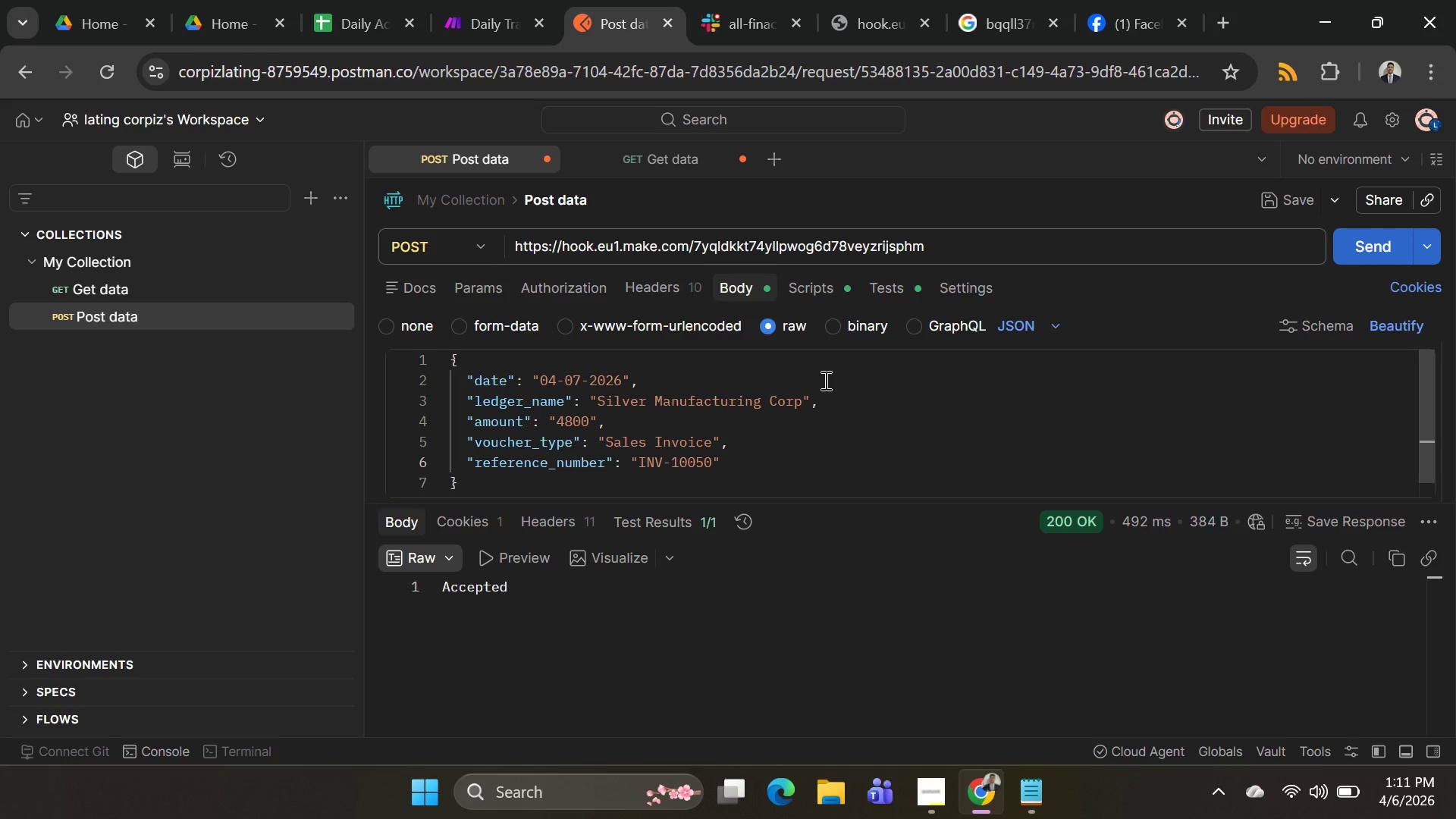 
key(Alt+AltLeft)
 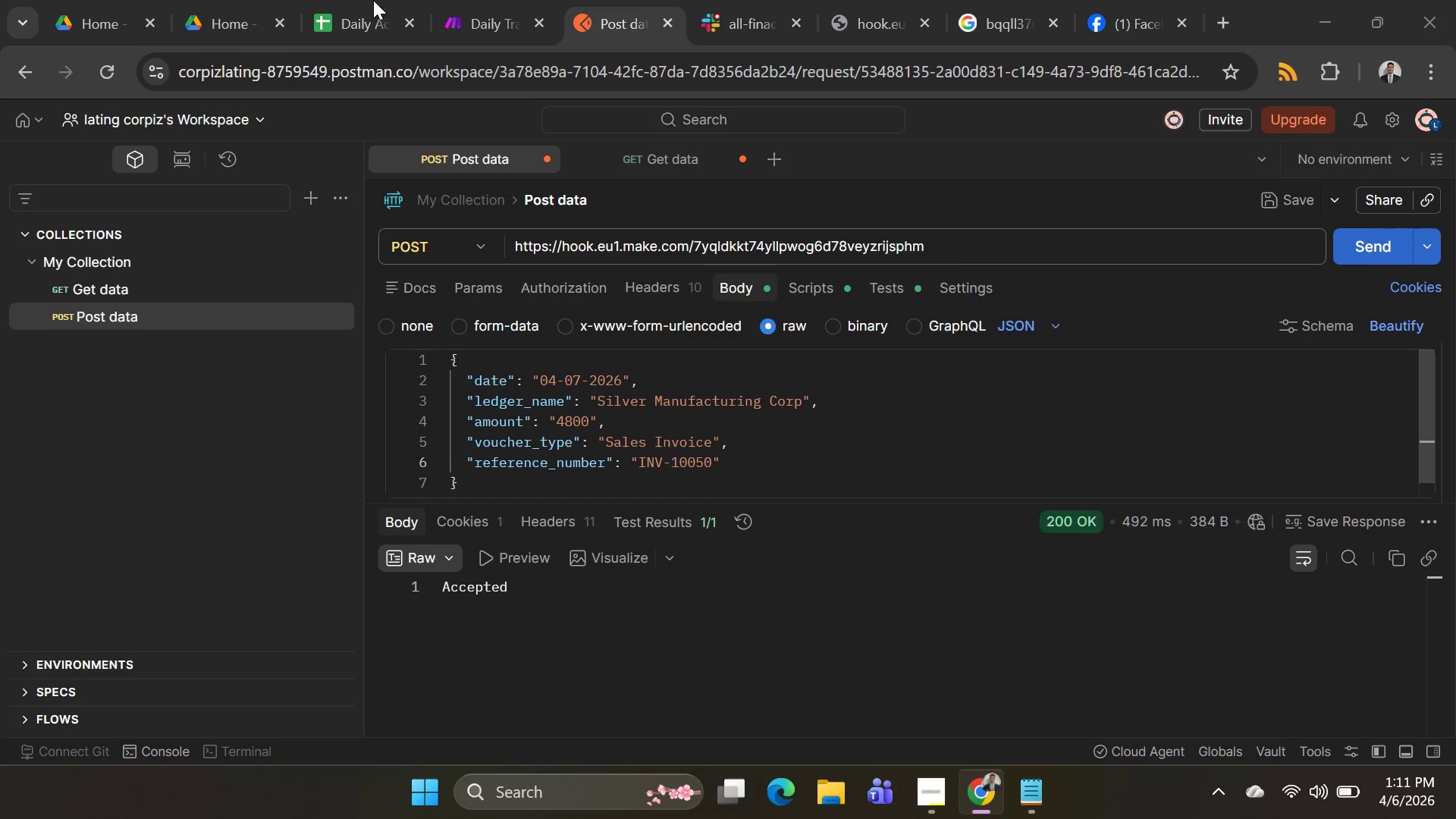 
key(Alt+Tab)
 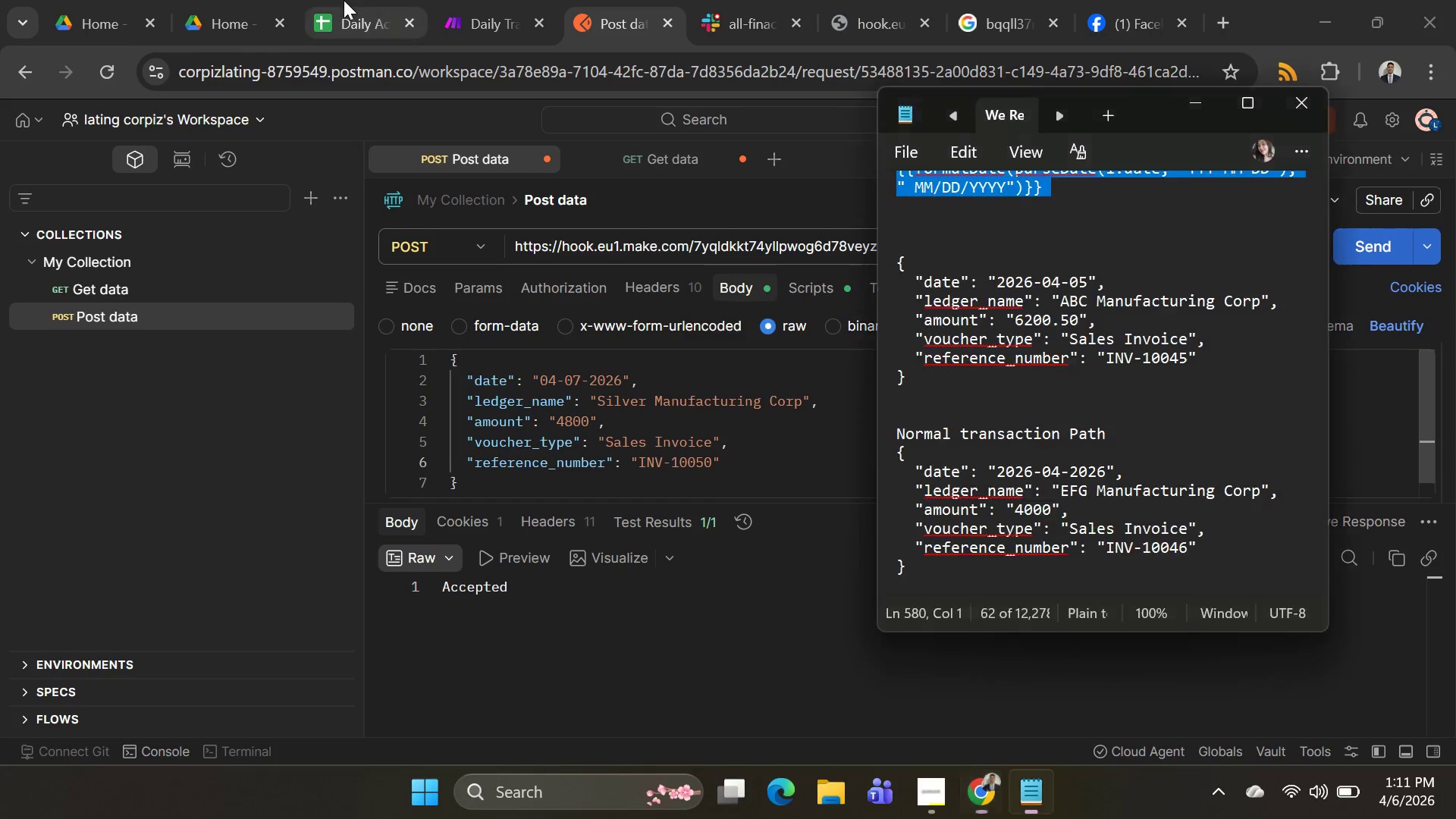 
key(Alt+AltLeft)
 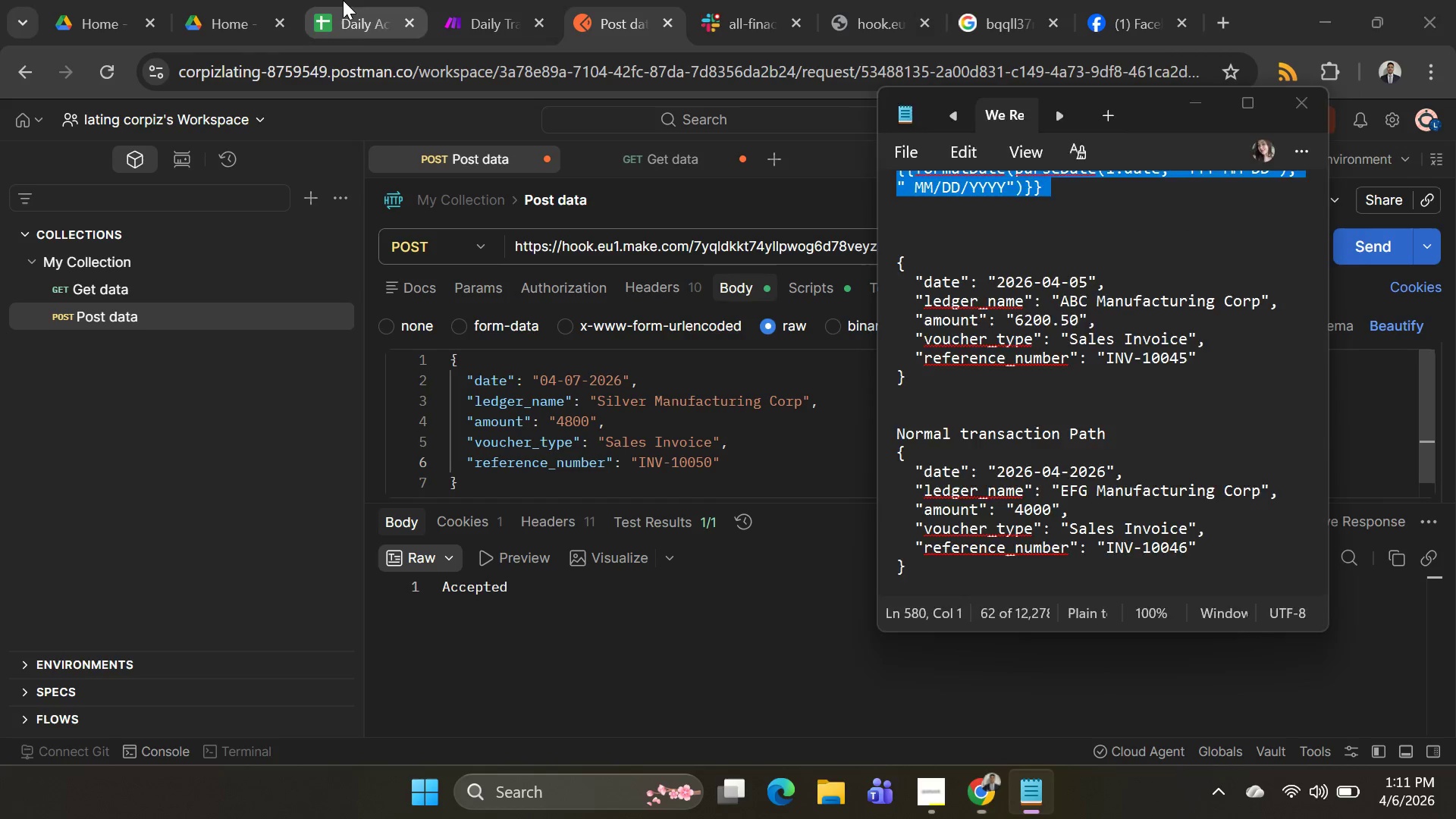 
key(Alt+Tab)
 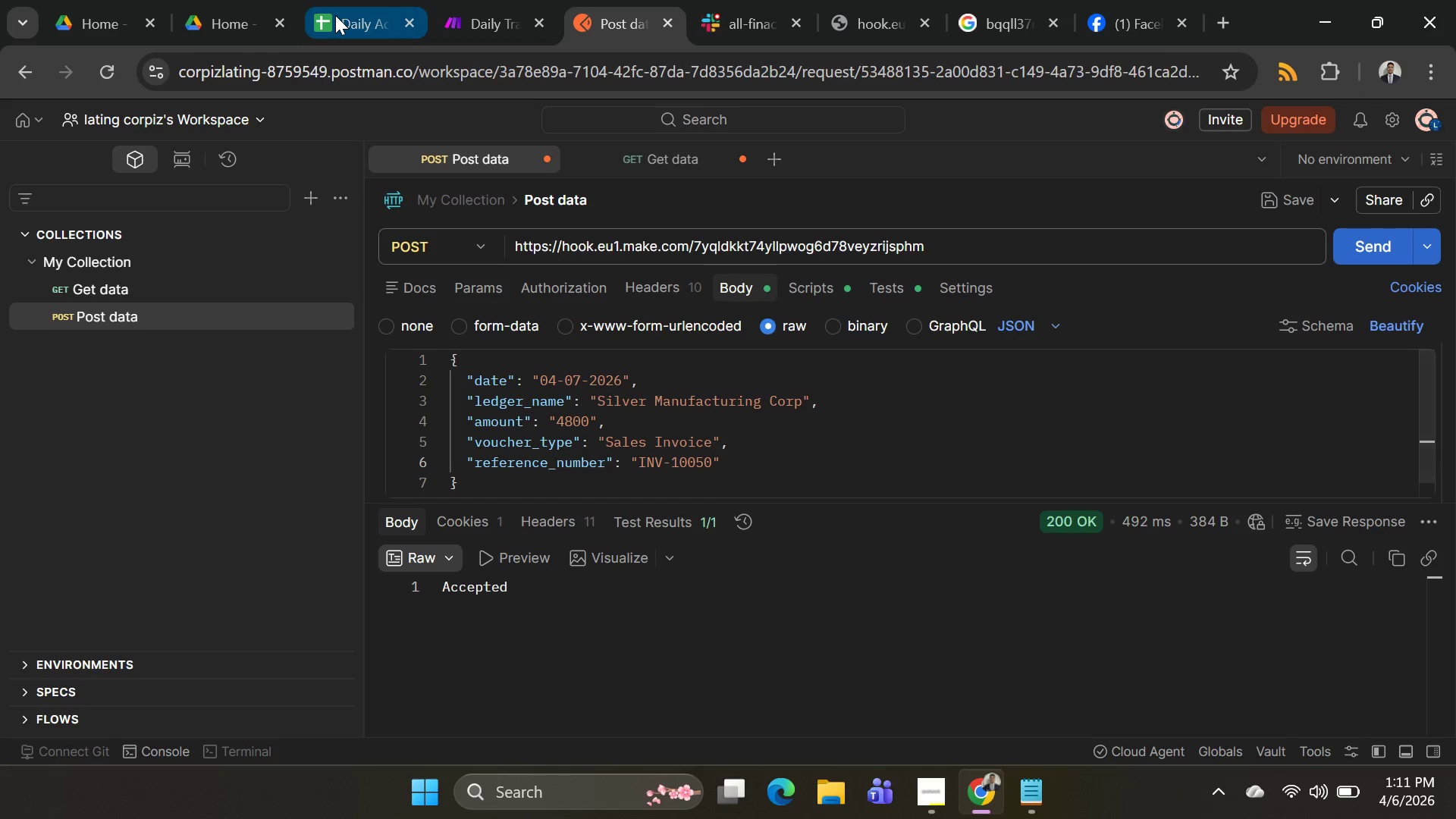 
left_click([335, 15])
 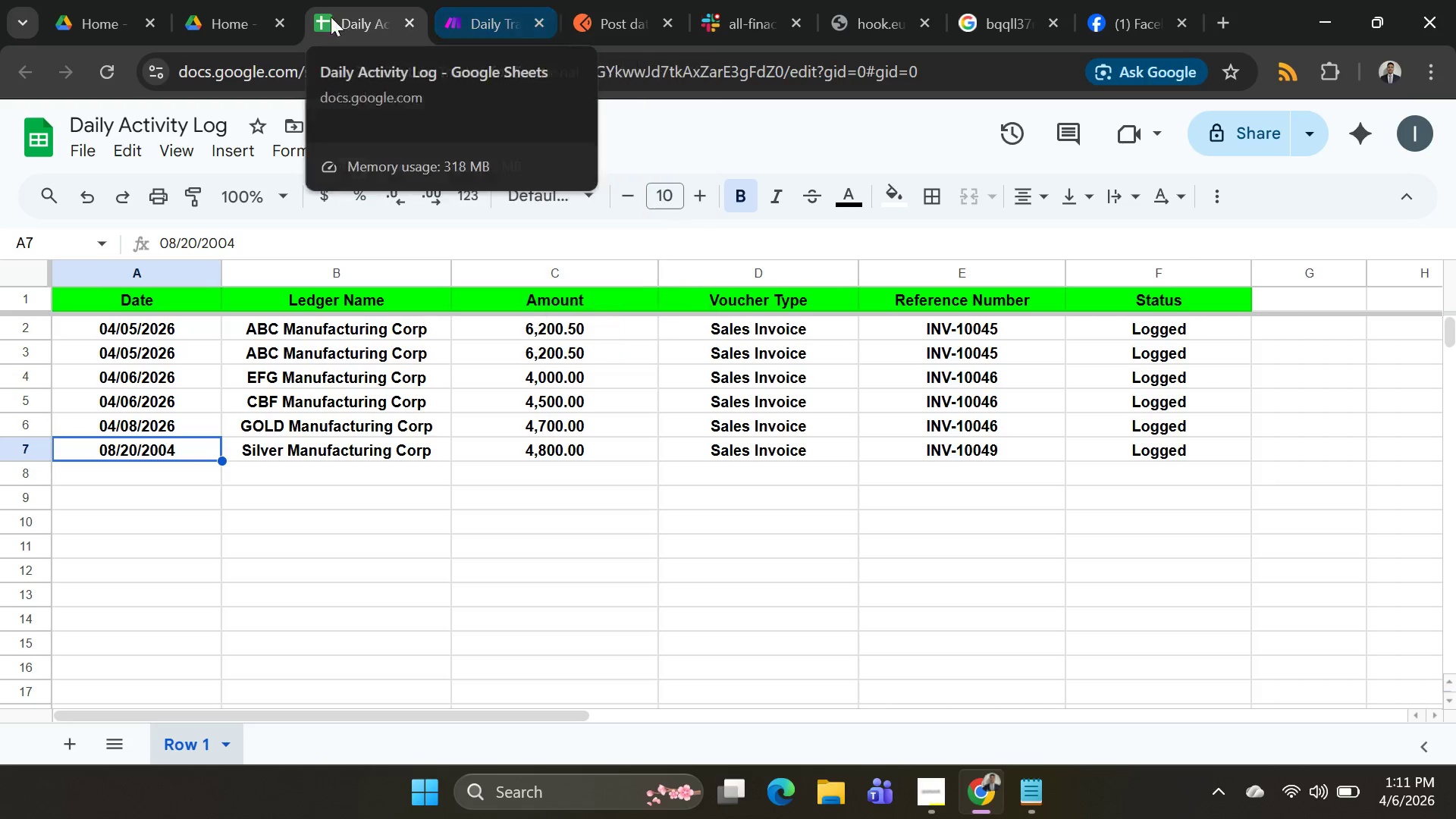 
left_click([237, 20])
 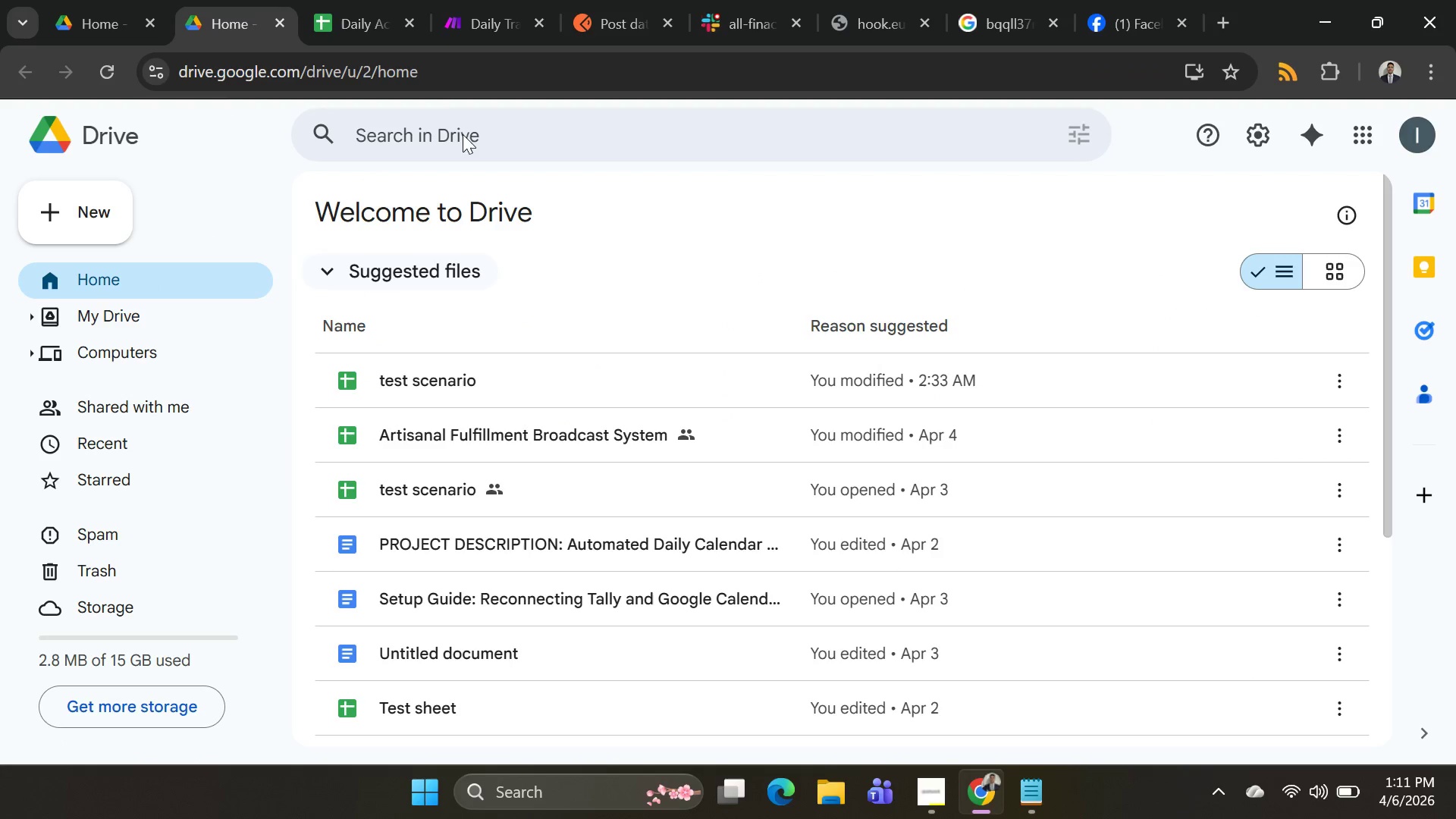 
left_click([469, 26])
 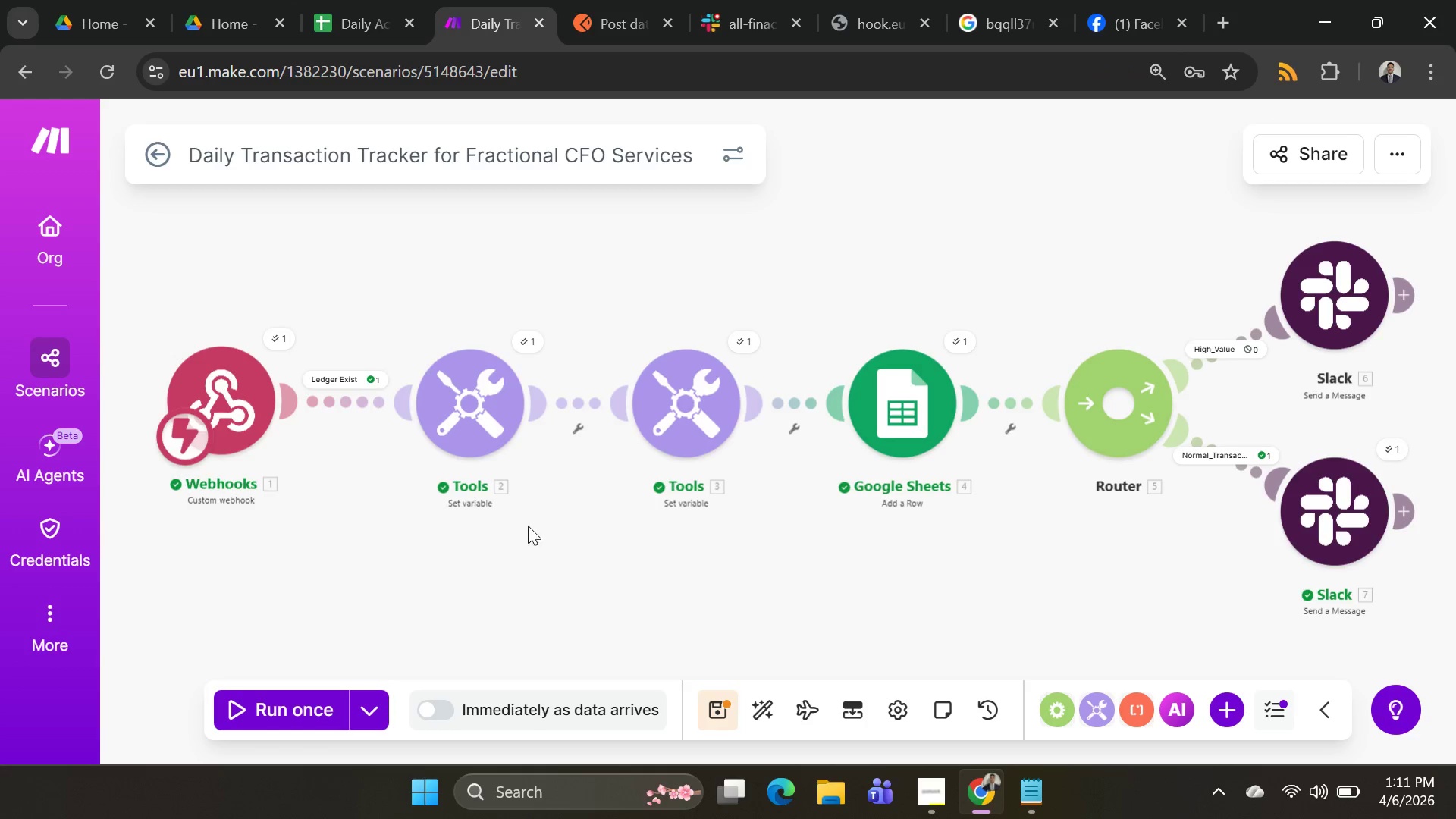 
scroll: coordinate [589, 532], scroll_direction: none, amount: 0.0
 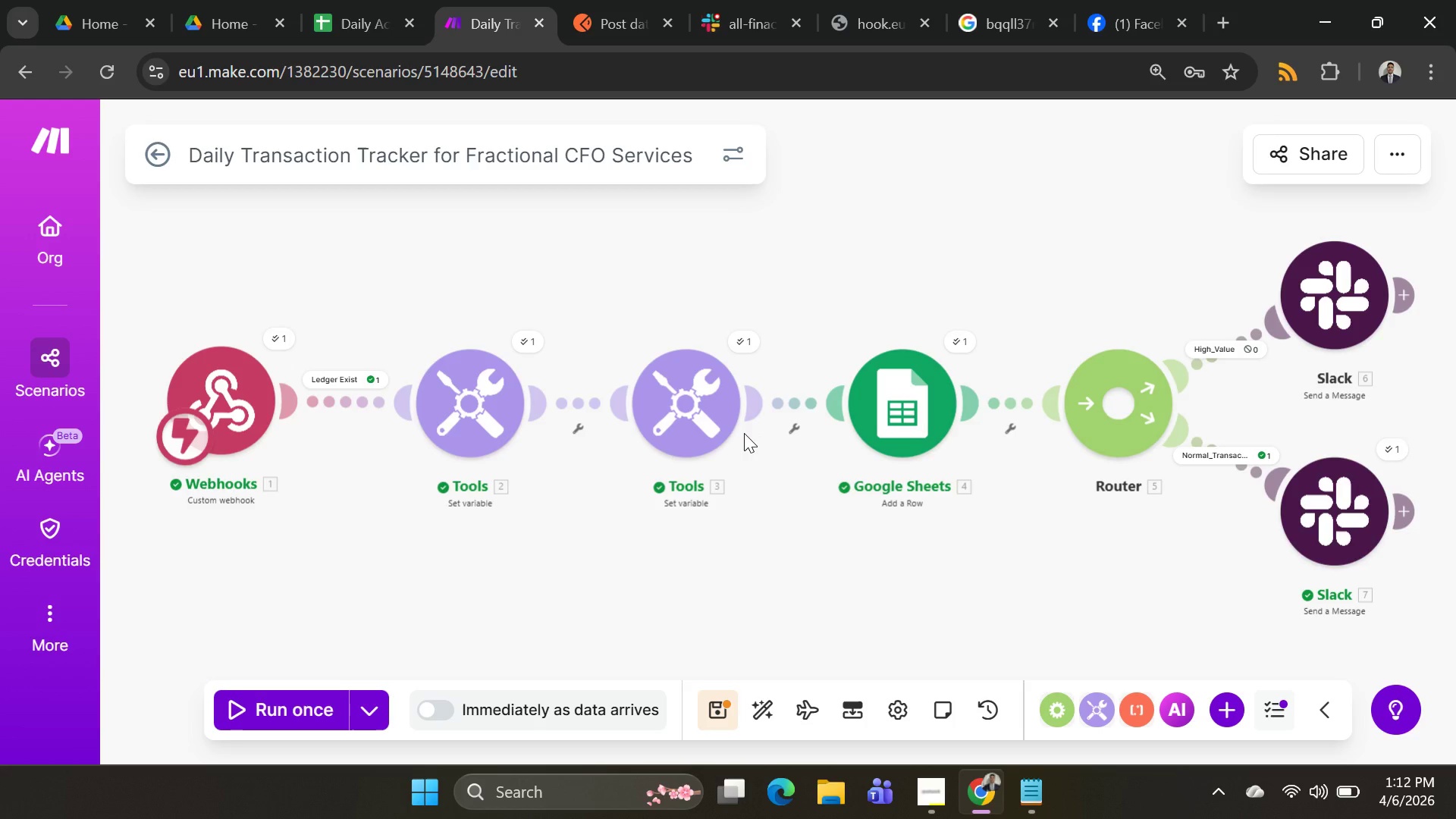 
wait(11.78)
 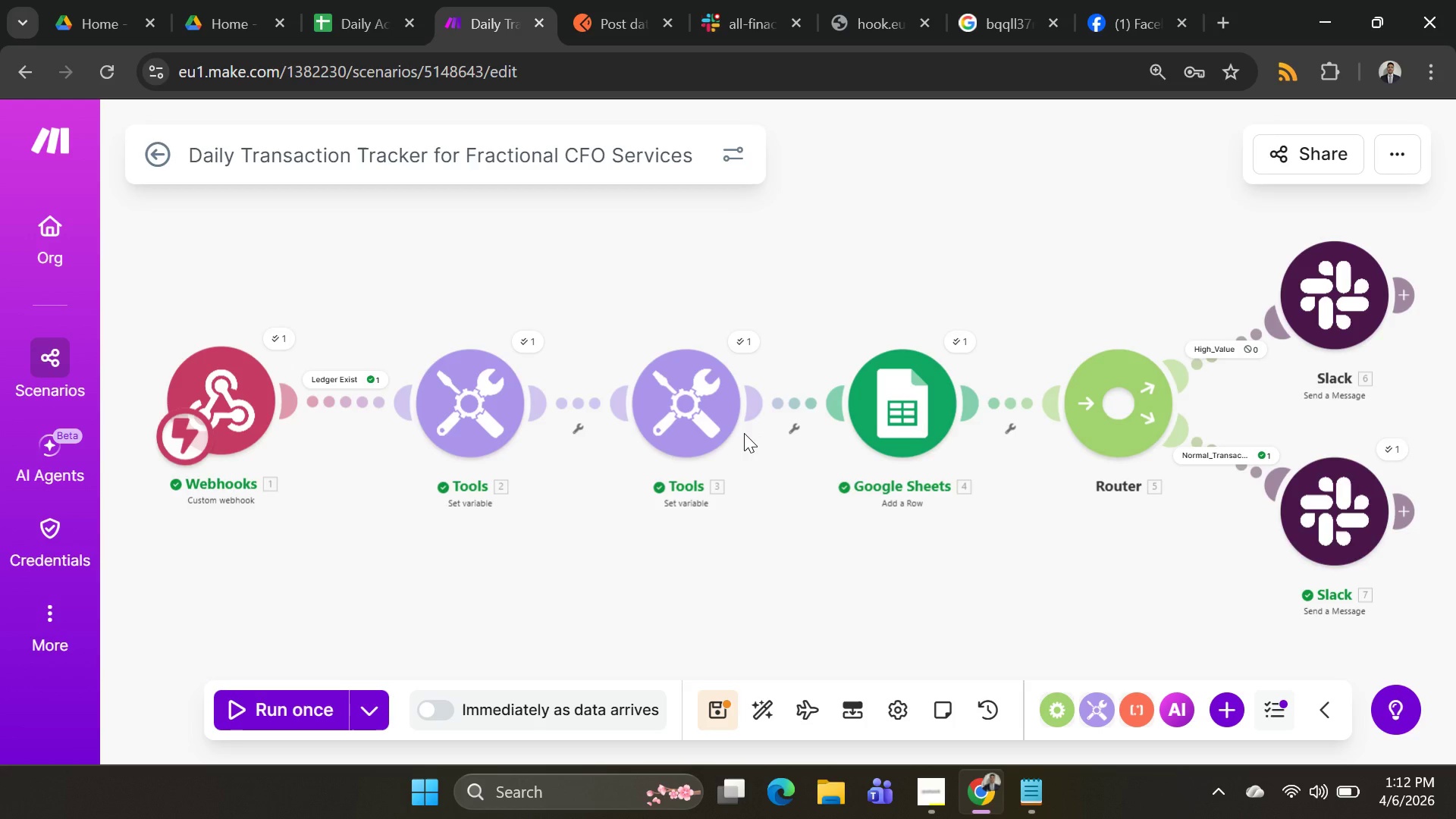 
left_click([875, 392])
 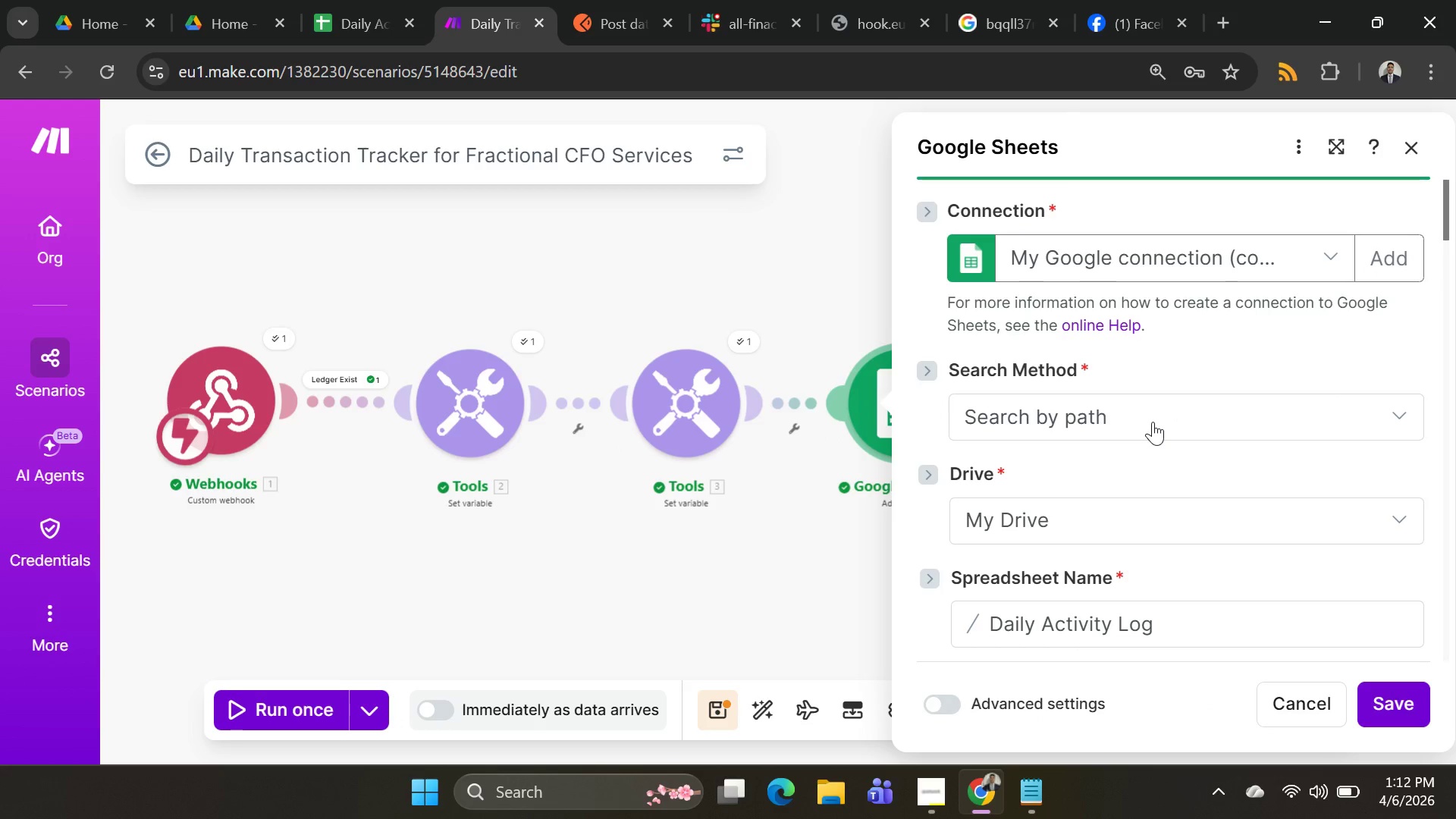 
scroll: coordinate [1169, 435], scroll_direction: down, amount: 8.0
 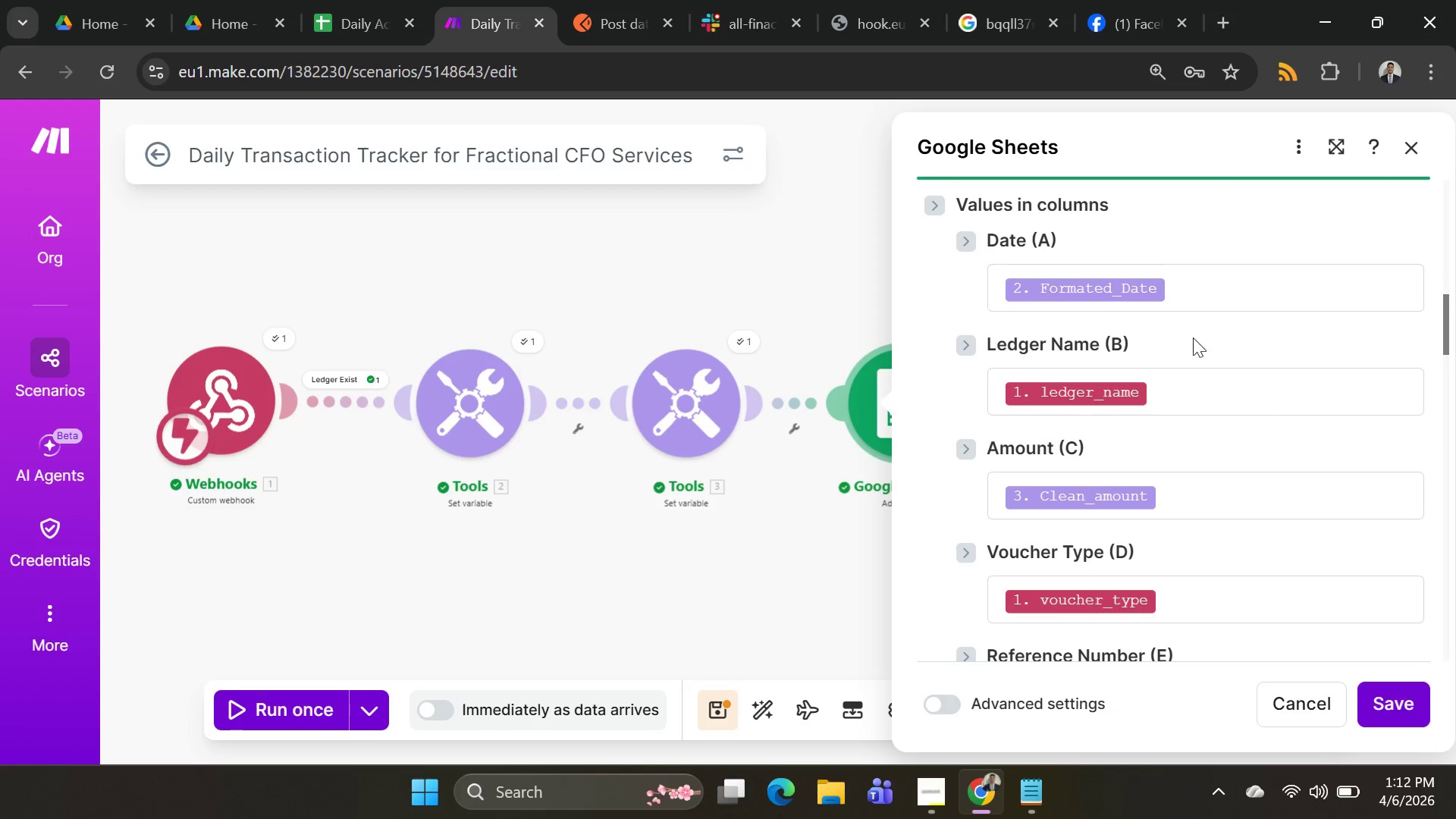 
left_click([1209, 280])
 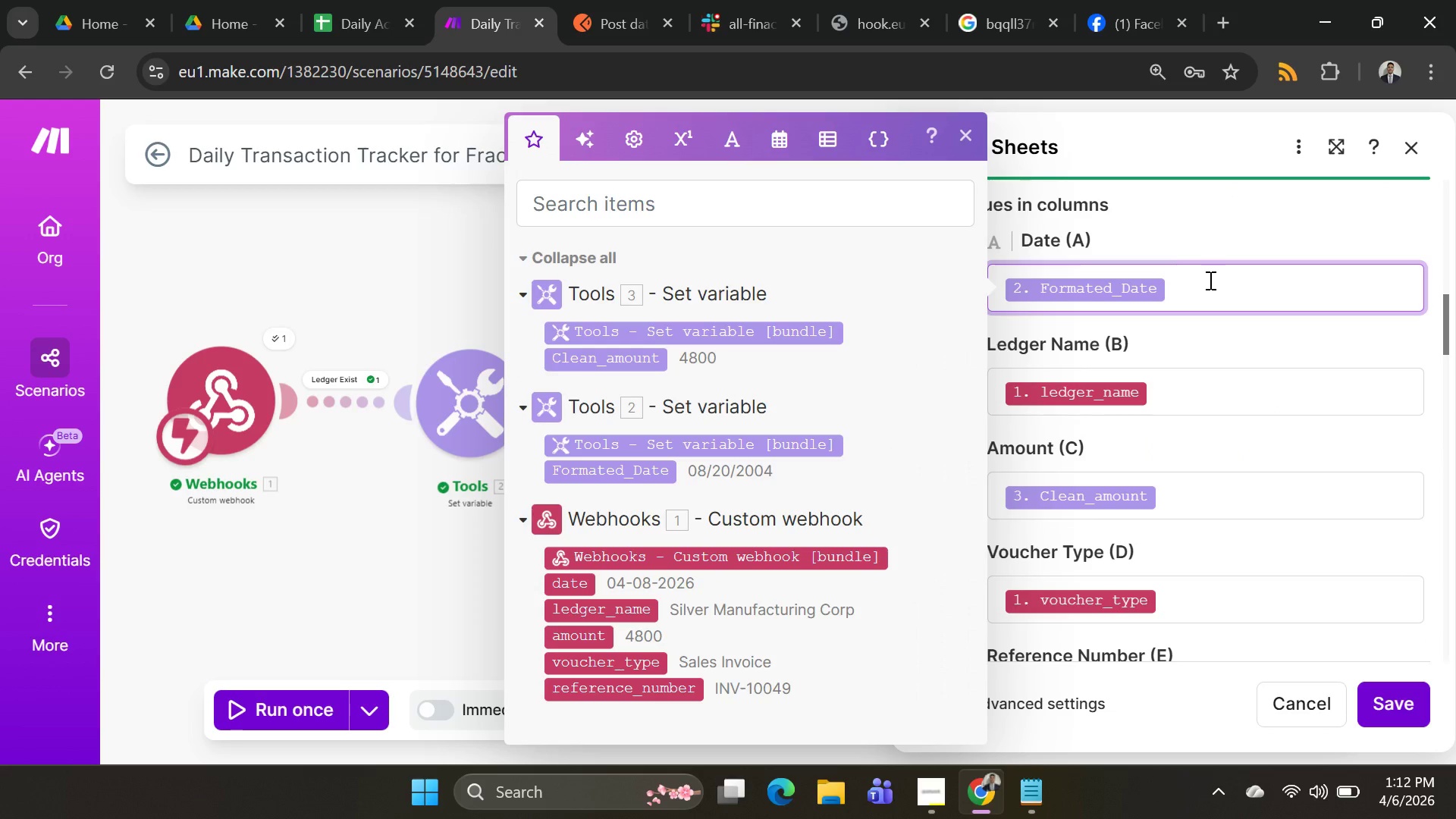 
key(Backspace)
 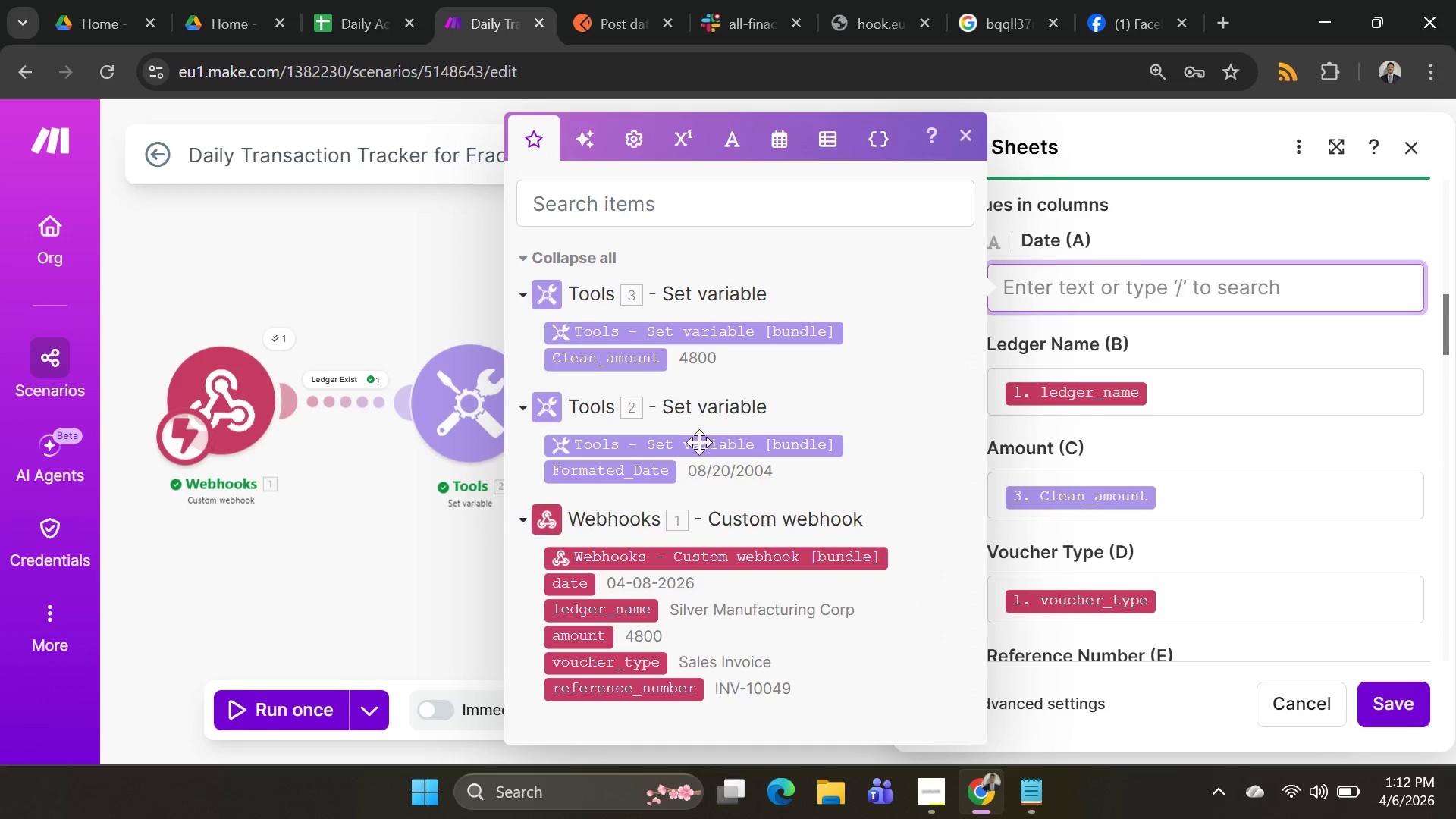 
wait(5.45)
 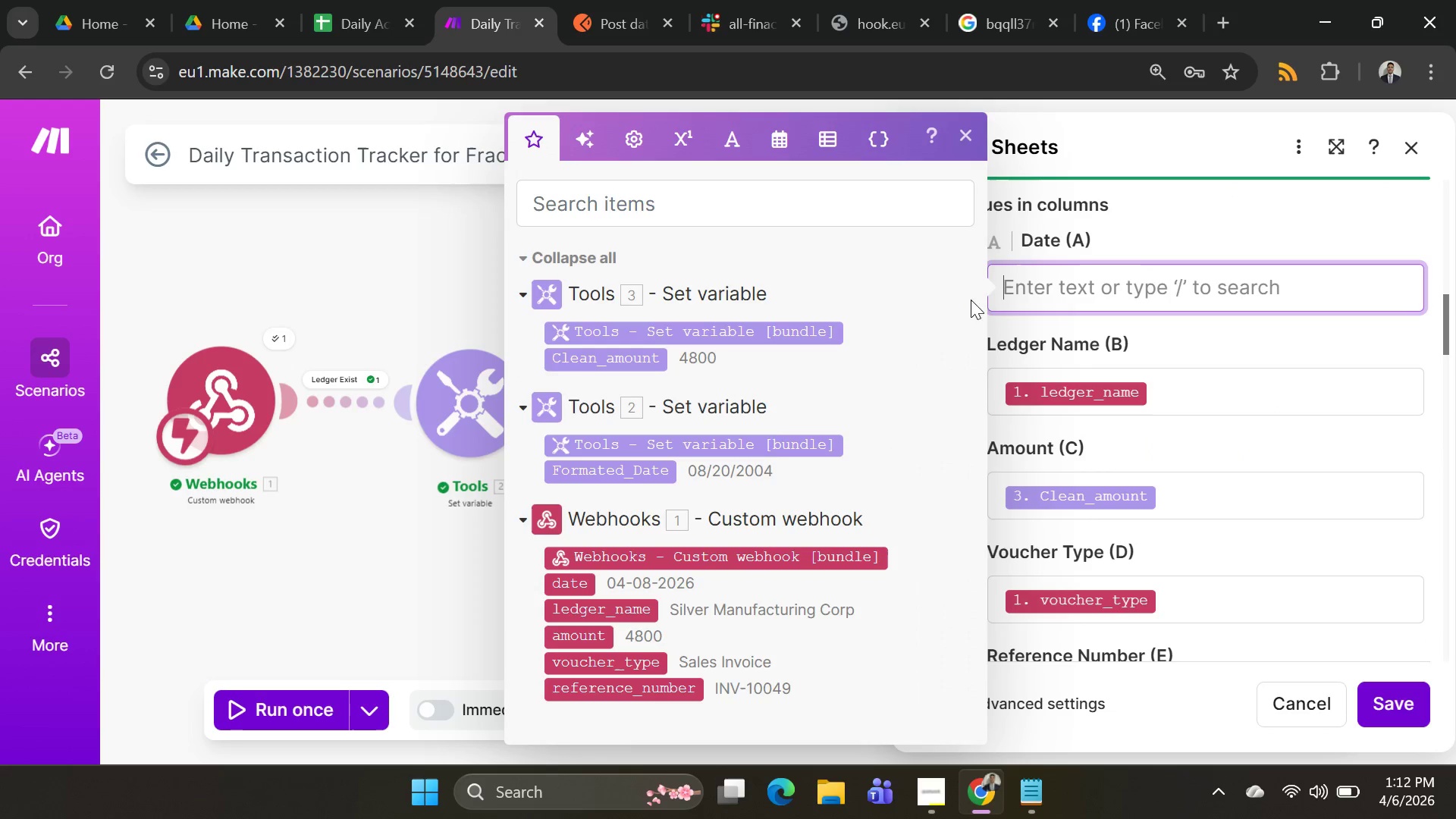 
left_click([633, 474])
 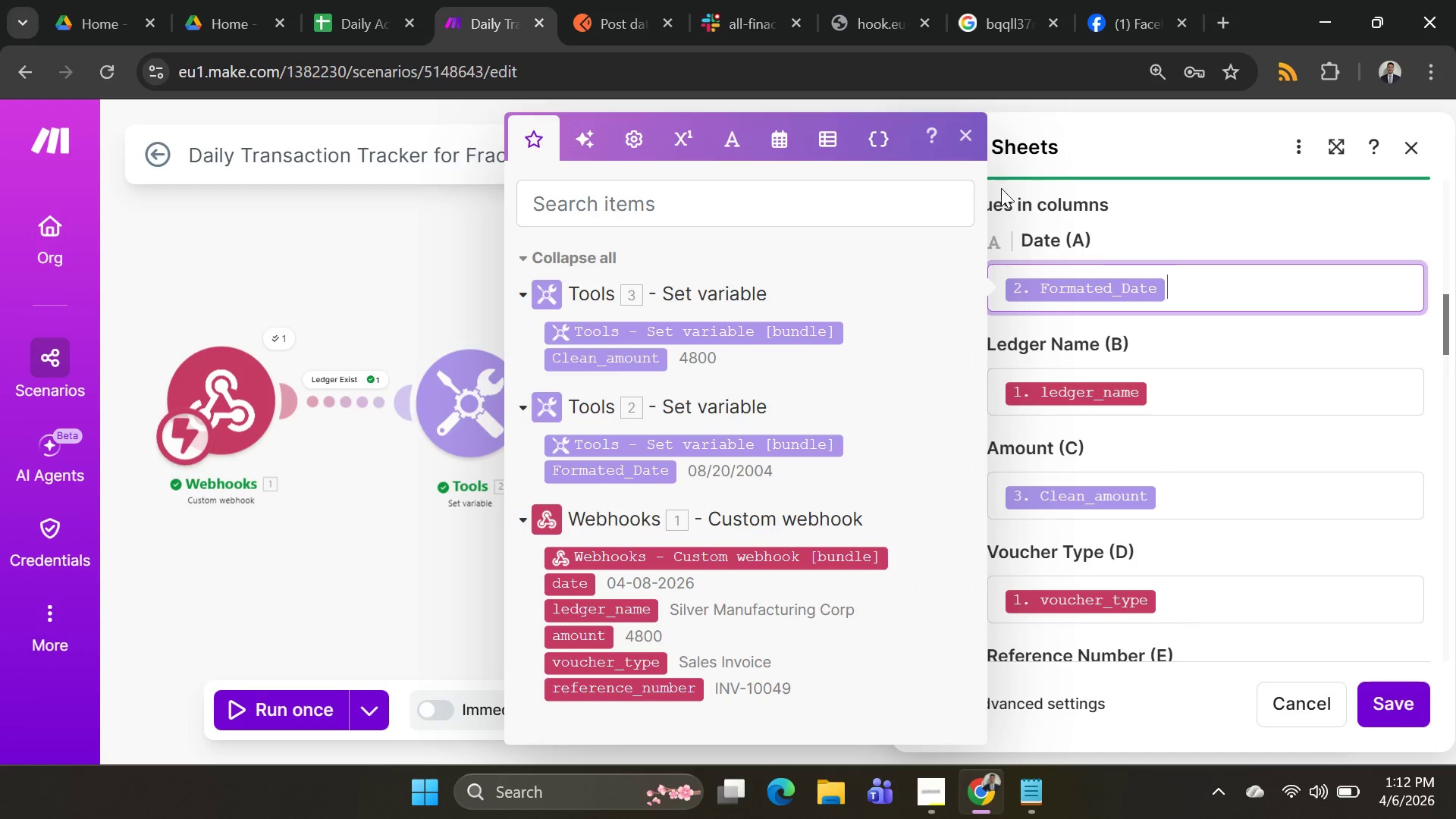 
left_click([968, 133])
 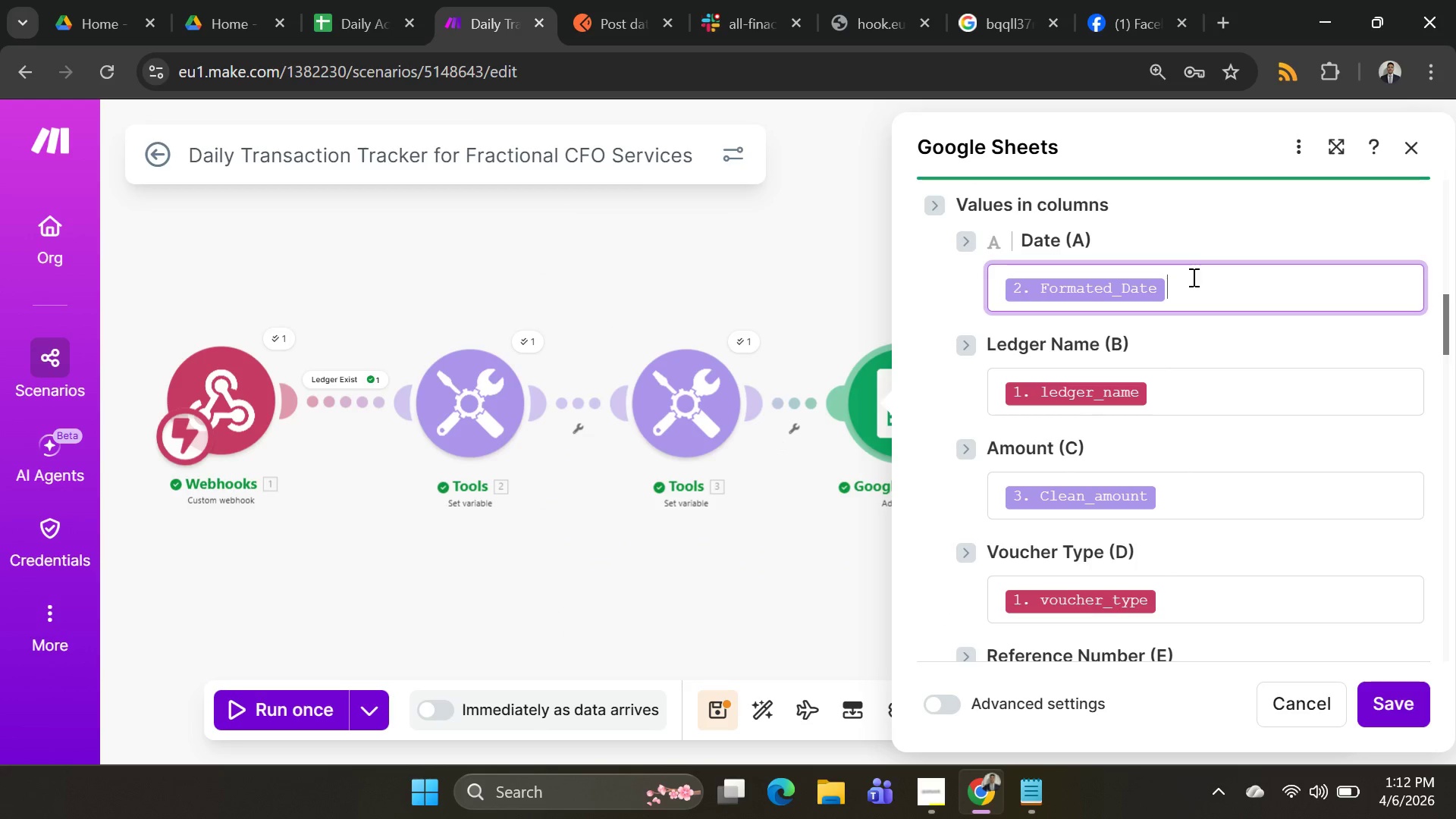 
left_click([1192, 277])
 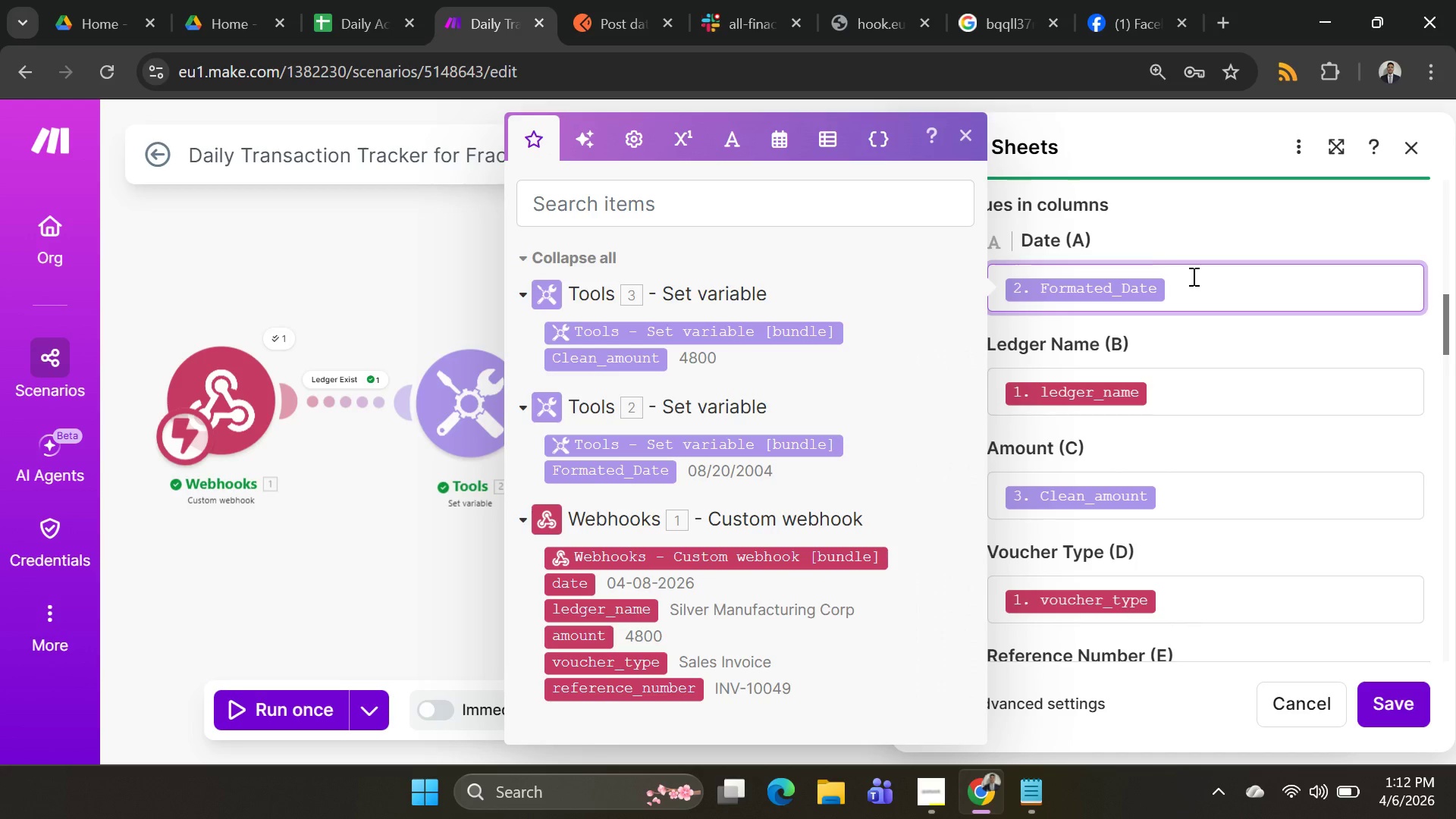 
key(Backspace)
 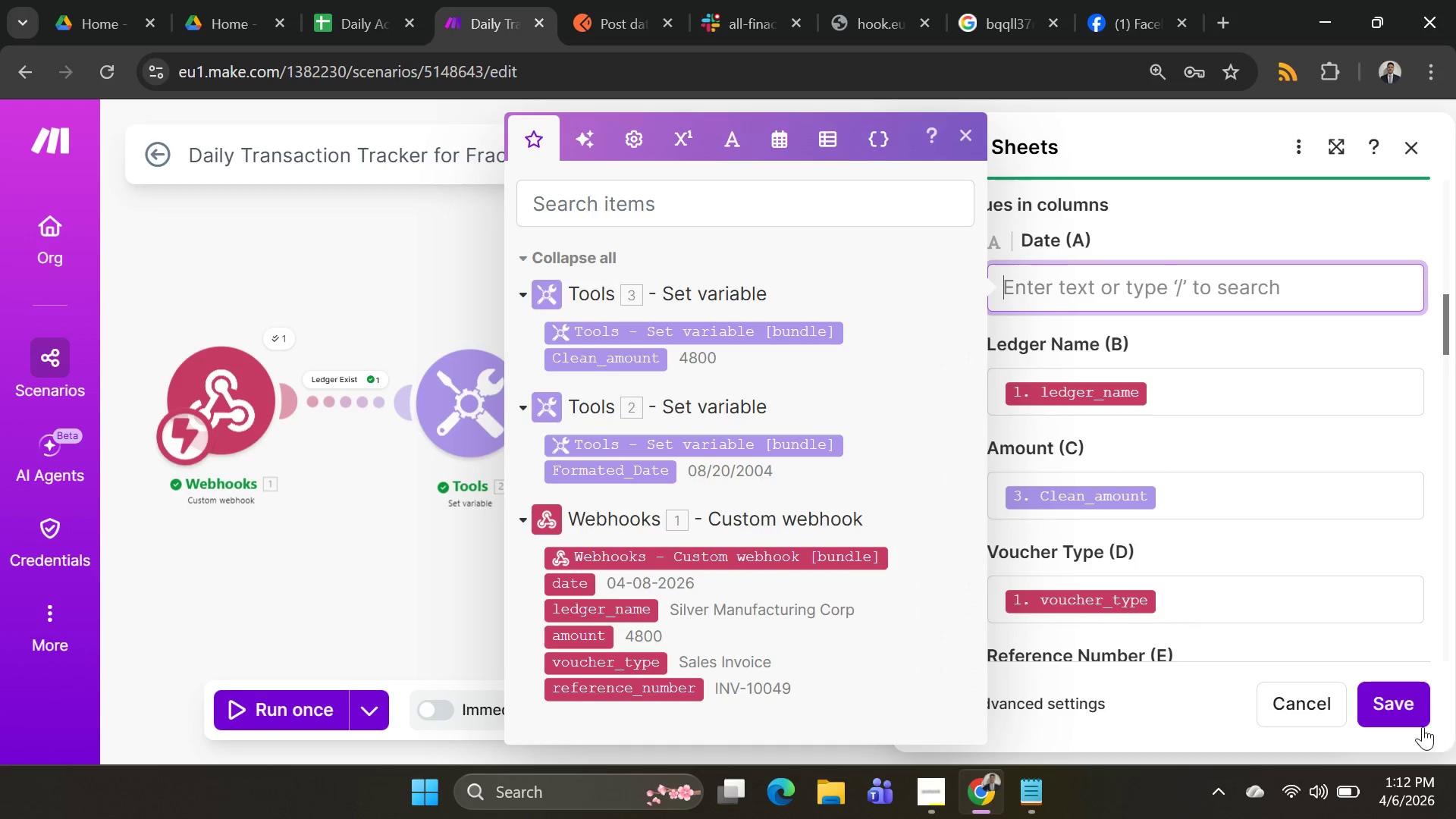 
left_click([1405, 706])
 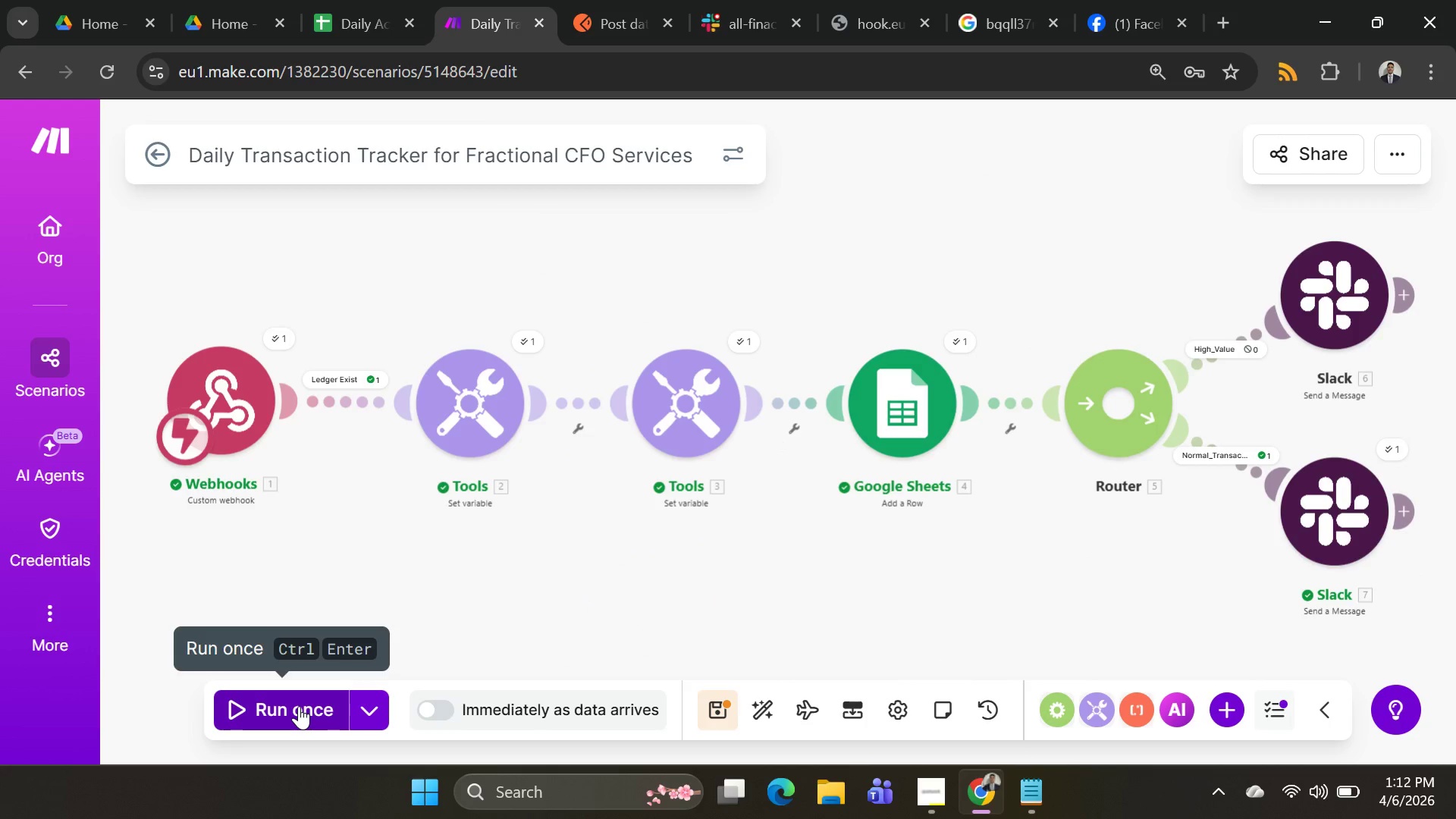 
left_click([299, 706])
 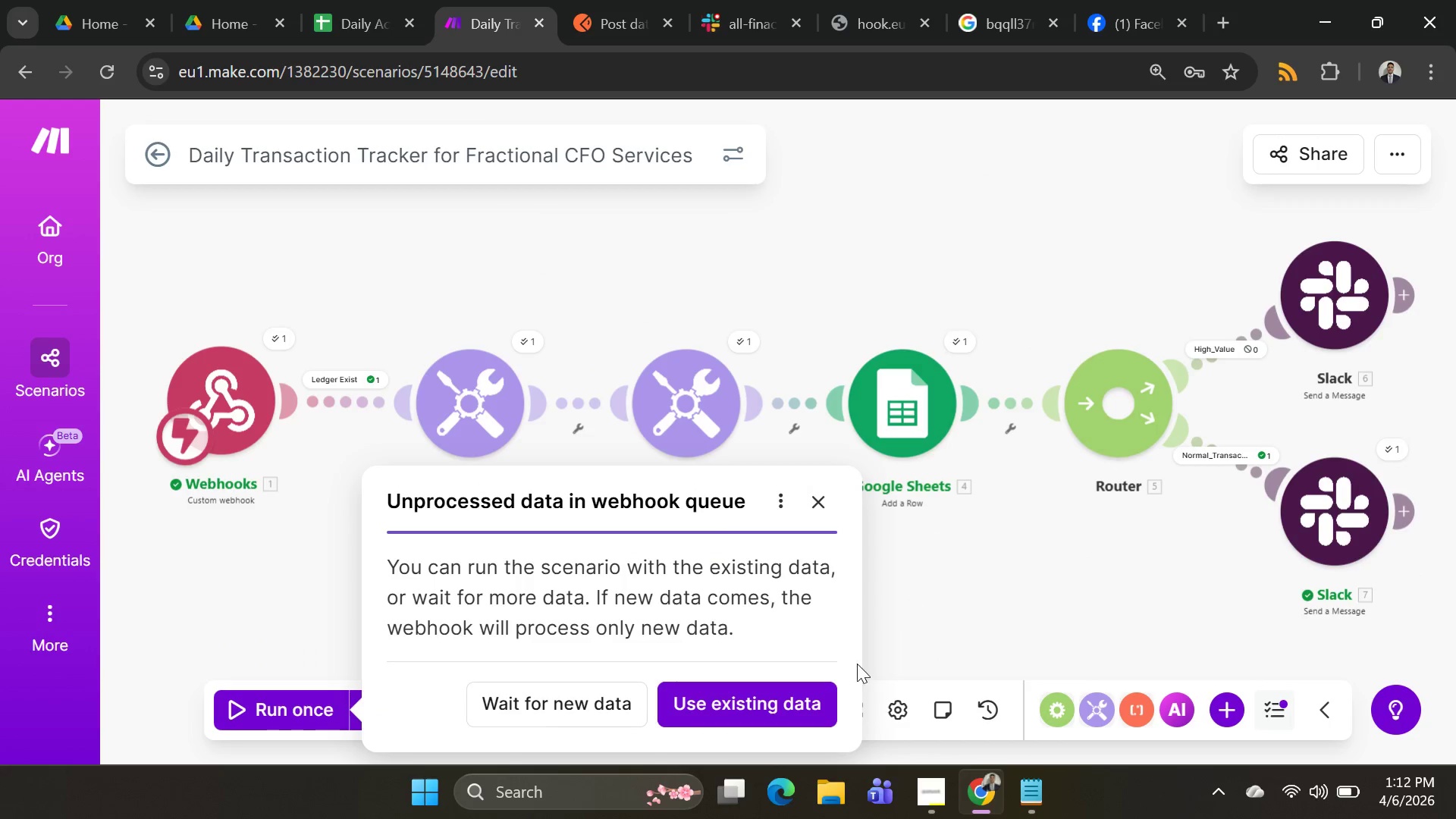 
left_click([763, 705])
 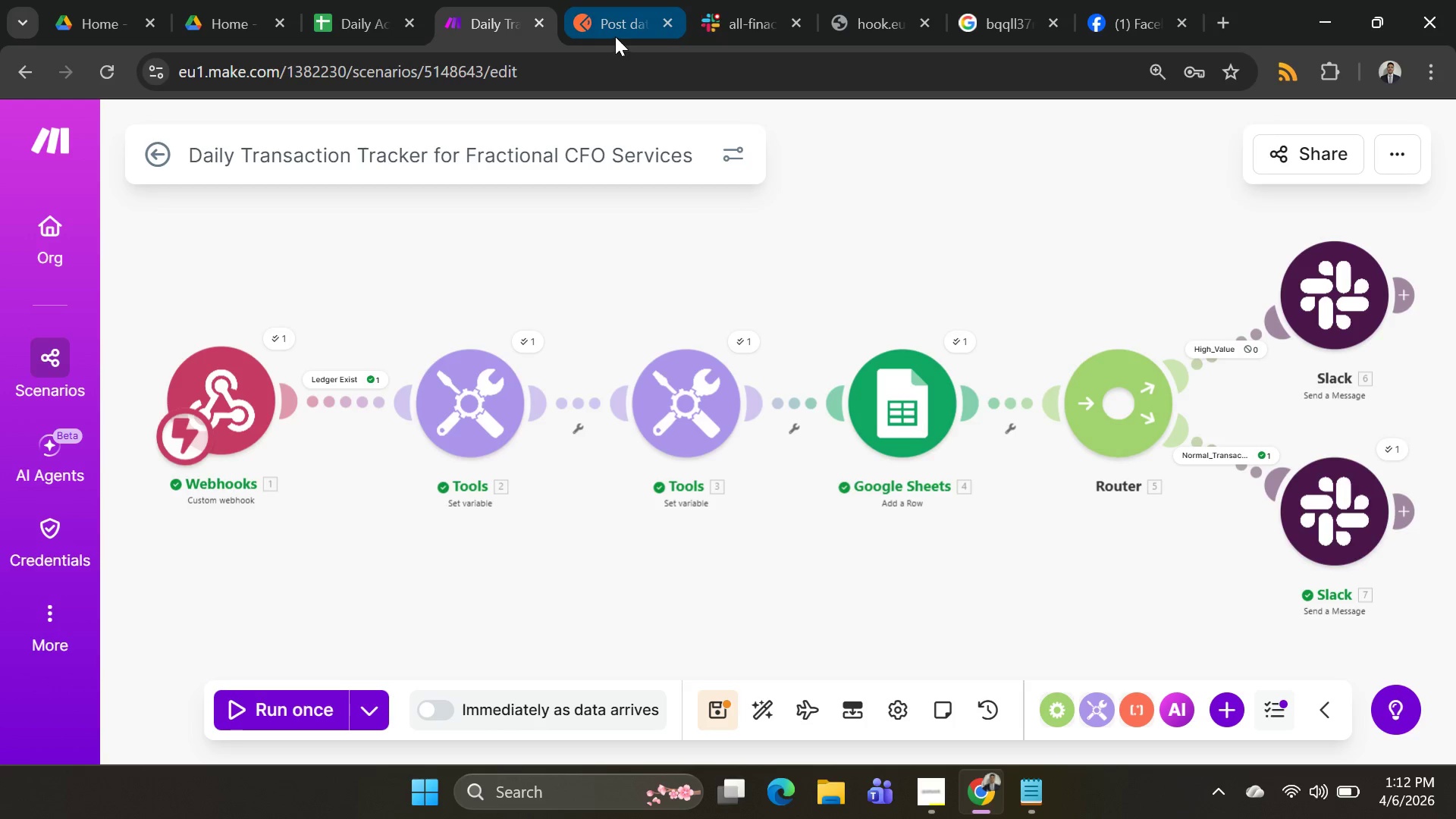 
left_click([717, 14])
 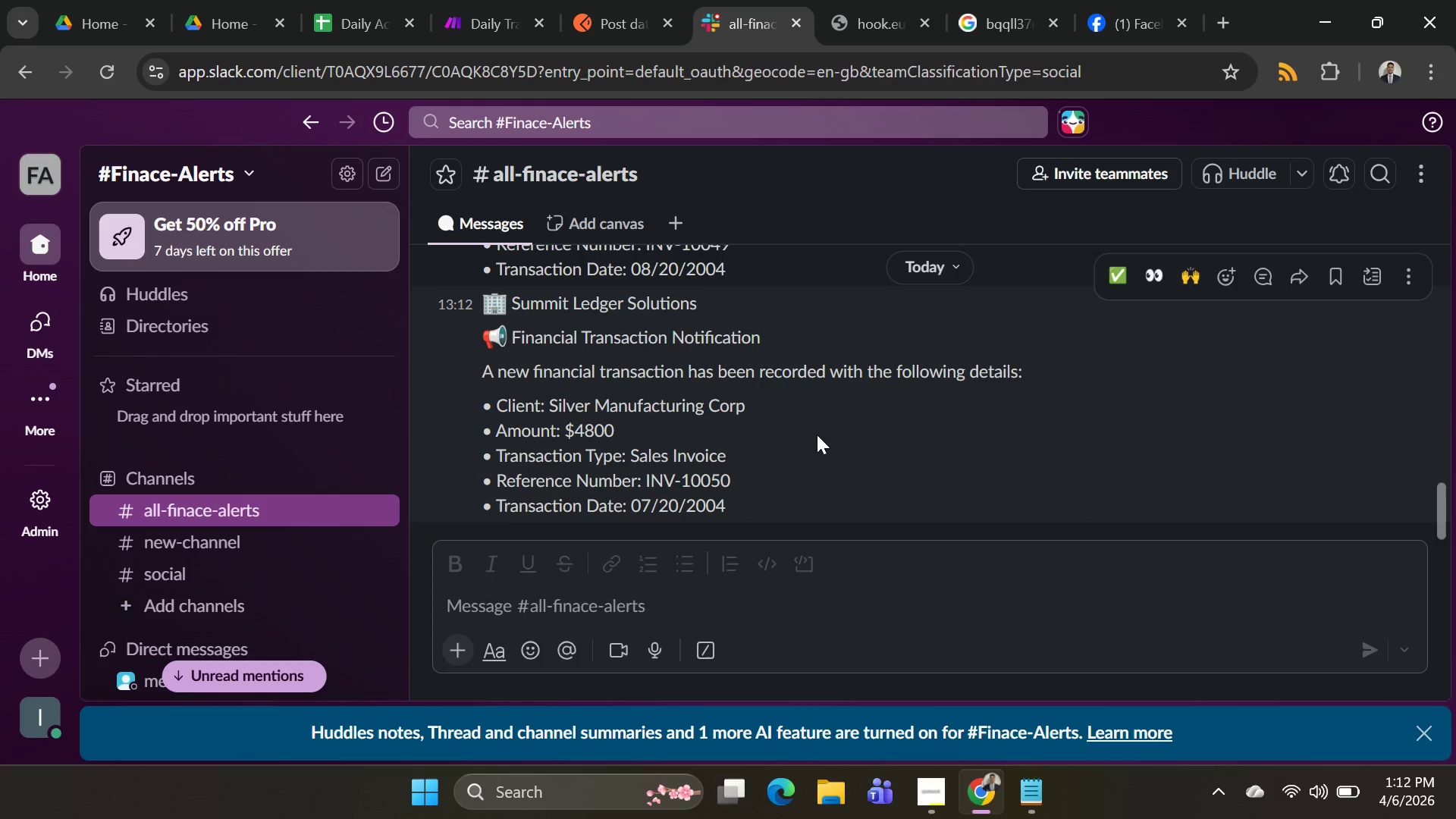 
scroll: coordinate [828, 427], scroll_direction: down, amount: 8.0
 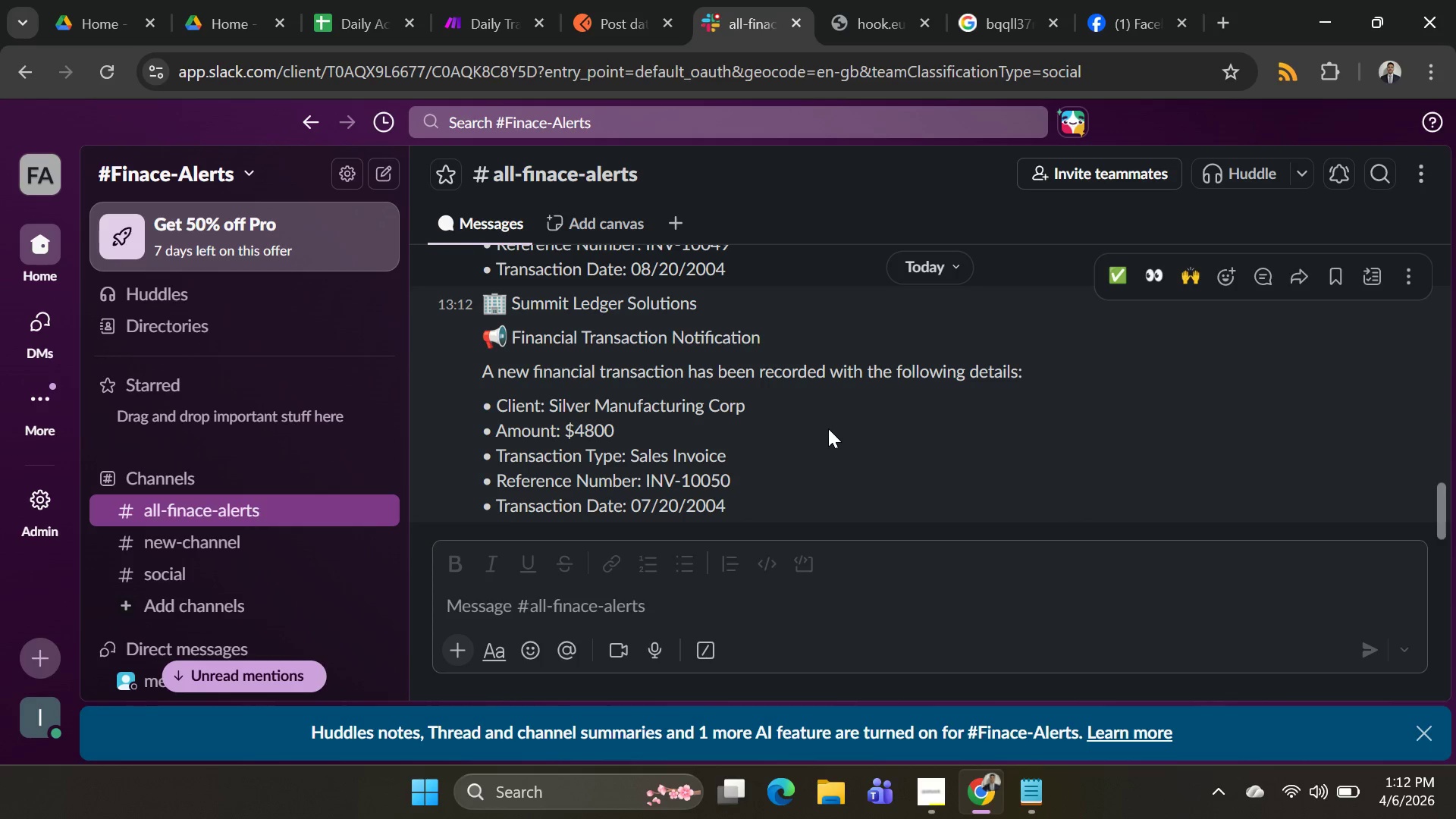 
scroll: coordinate [828, 428], scroll_direction: none, amount: 0.0
 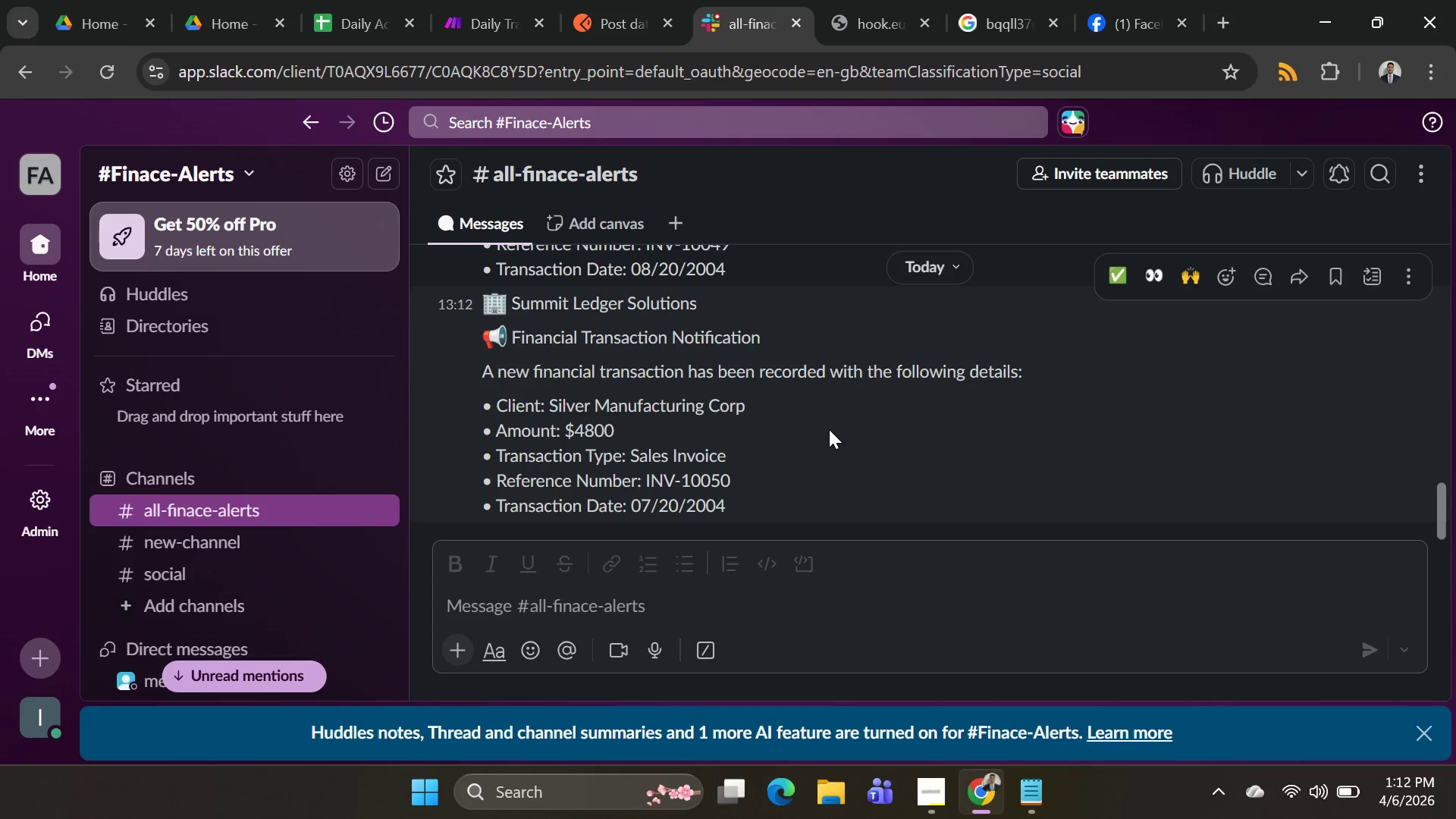 
wait(11.21)
 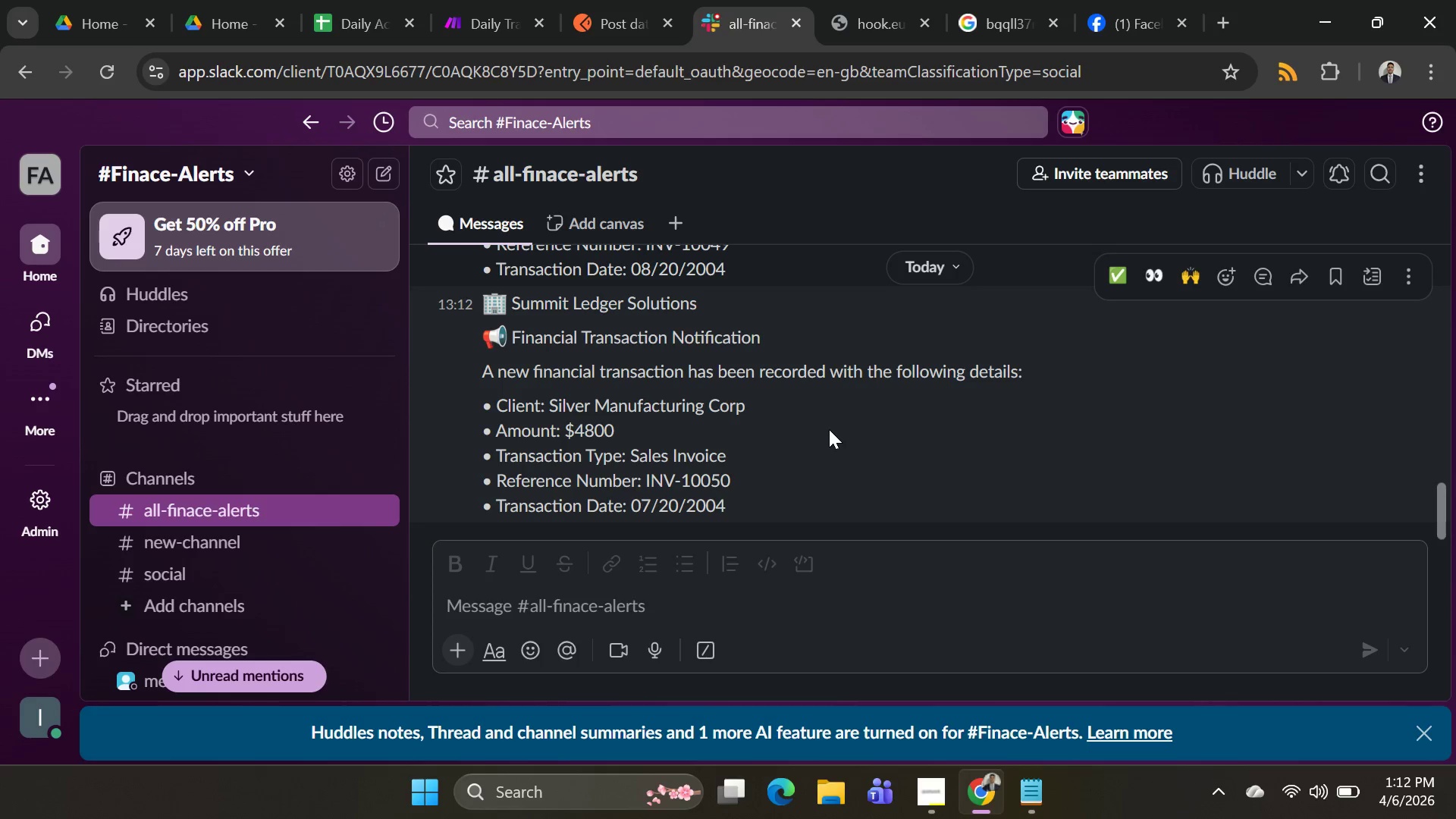 
key(Alt+AltLeft)
 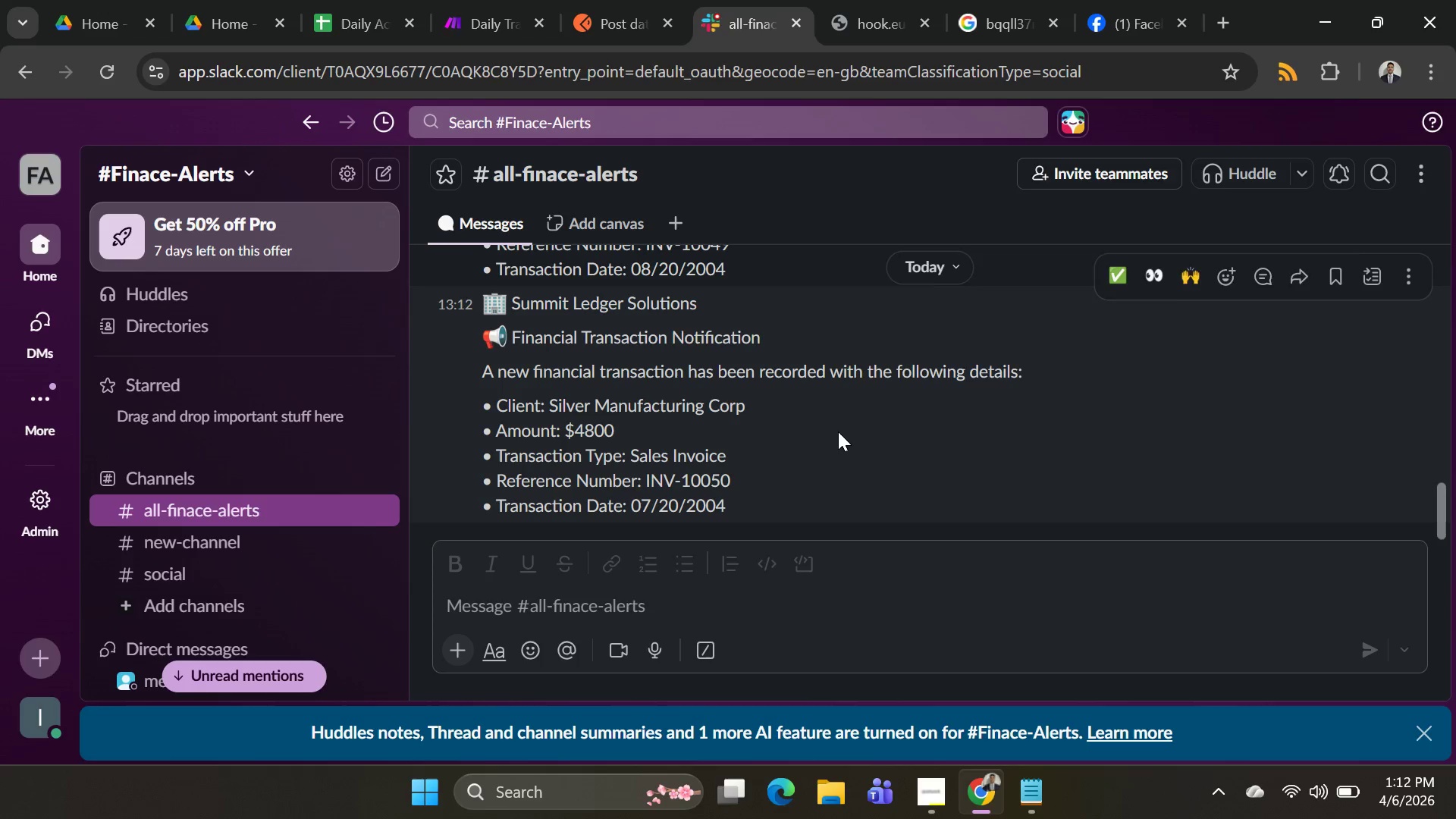 
key(Alt+Tab)
 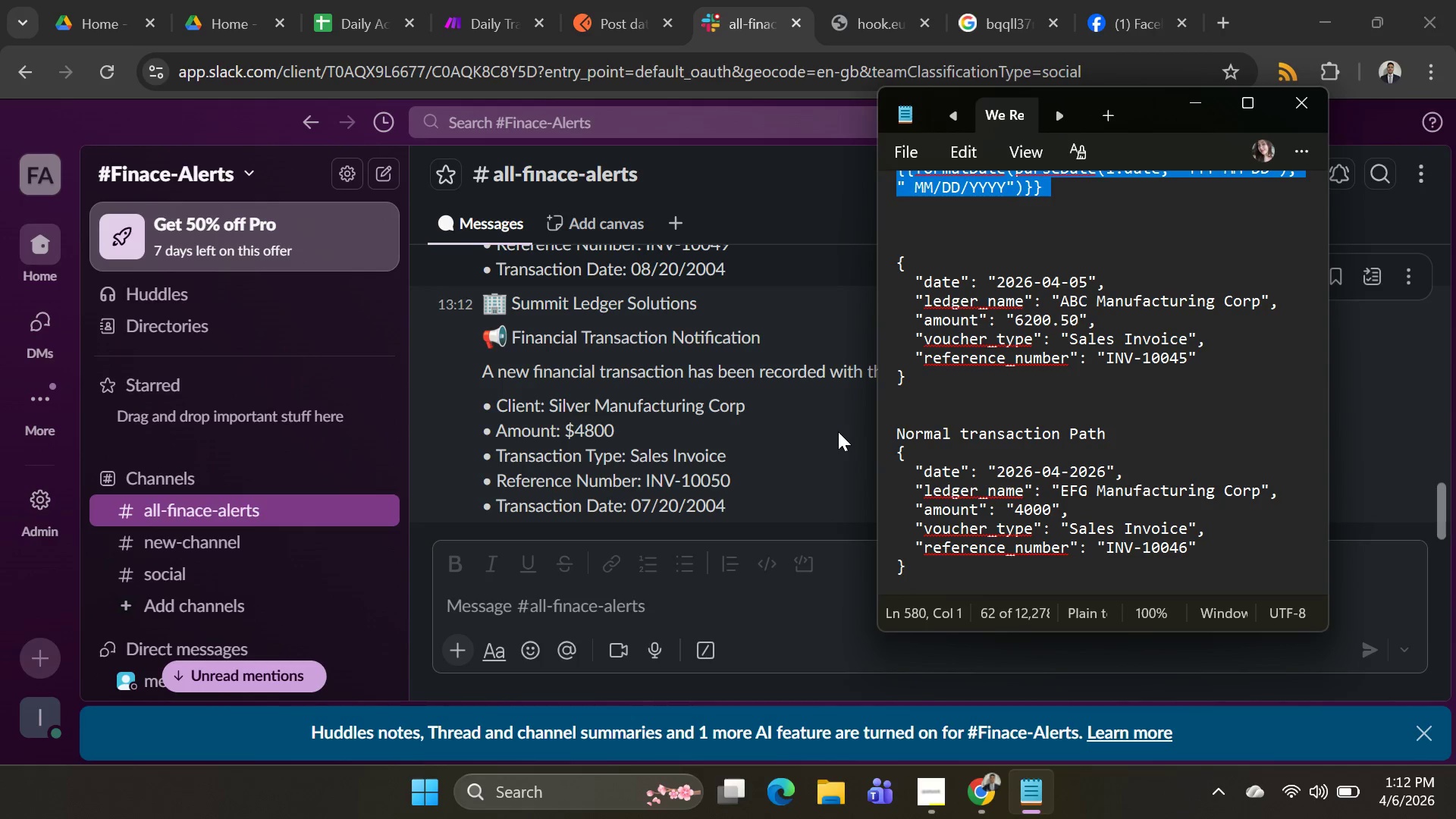 
key(Alt+AltLeft)
 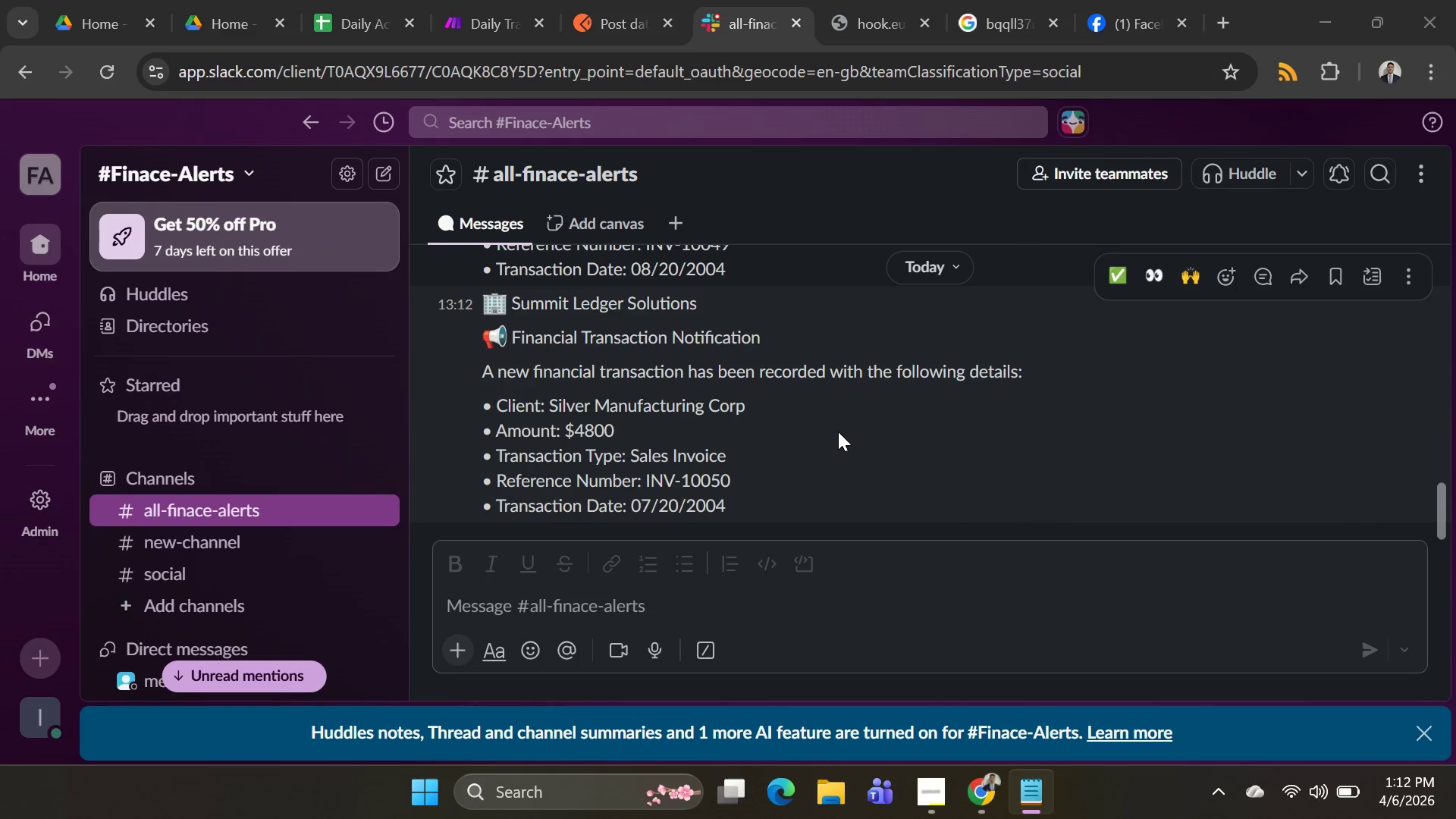 
key(Alt+Tab)
 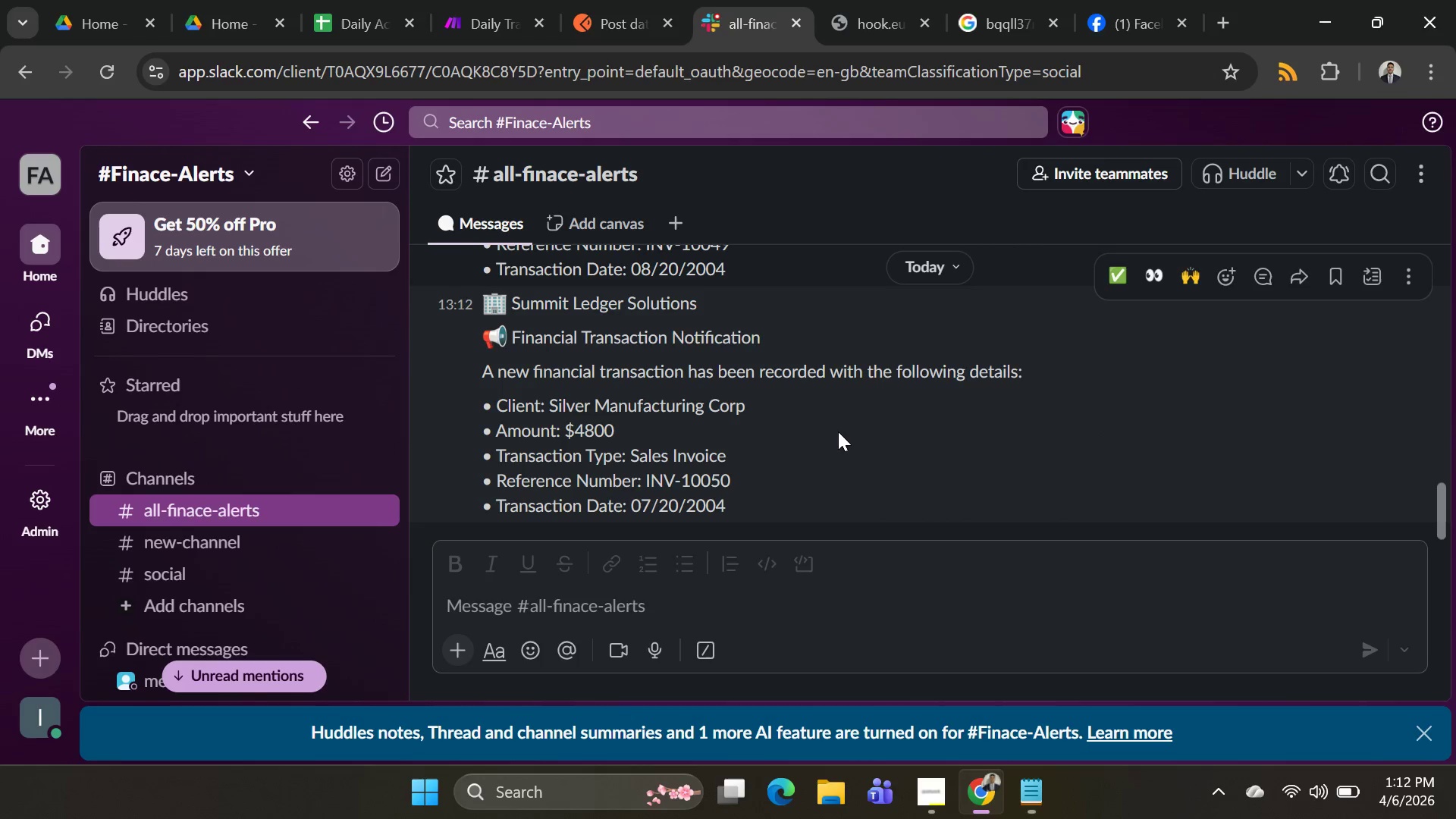 
key(Alt+AltLeft)
 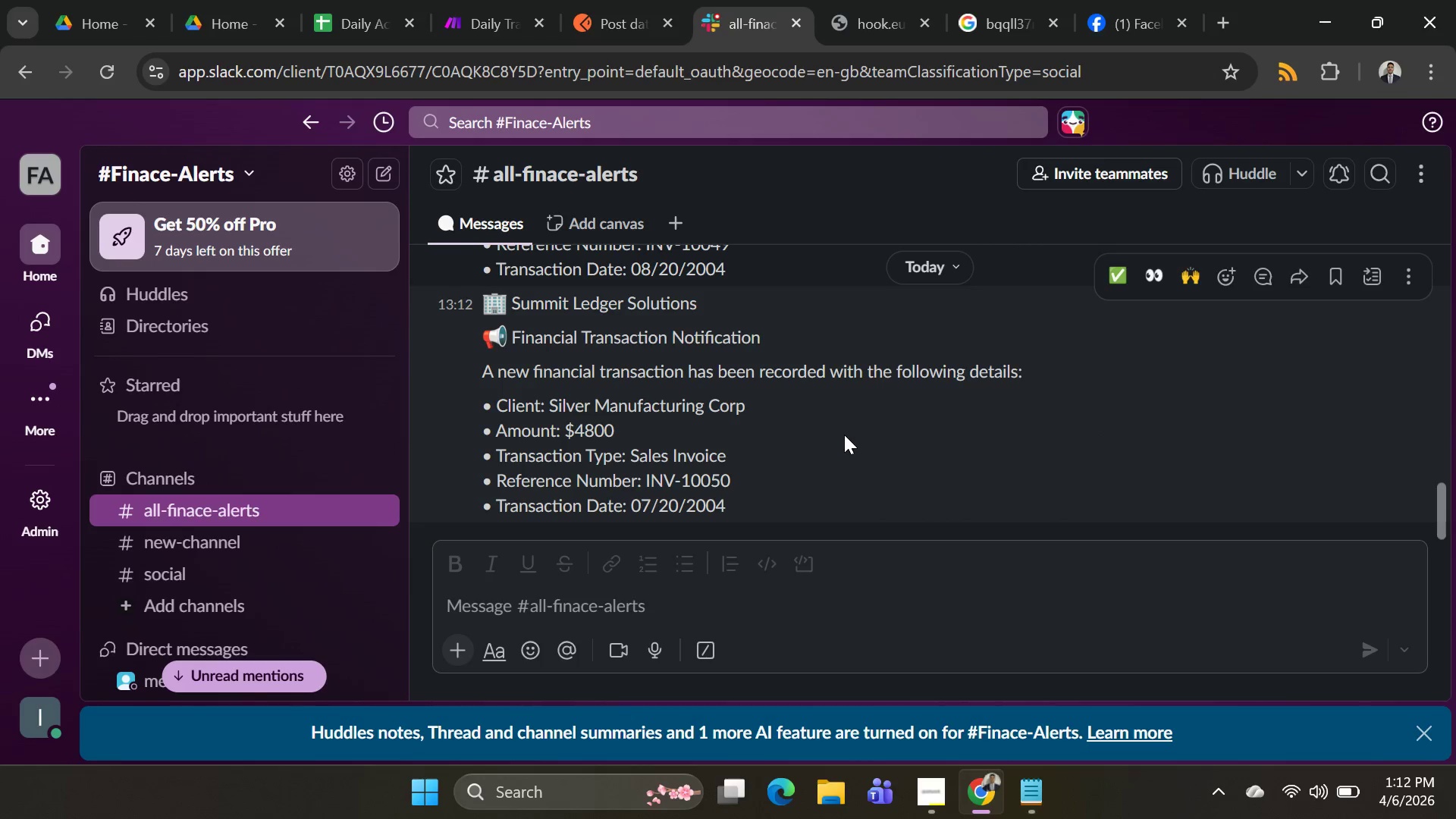 
key(Alt+Tab)
 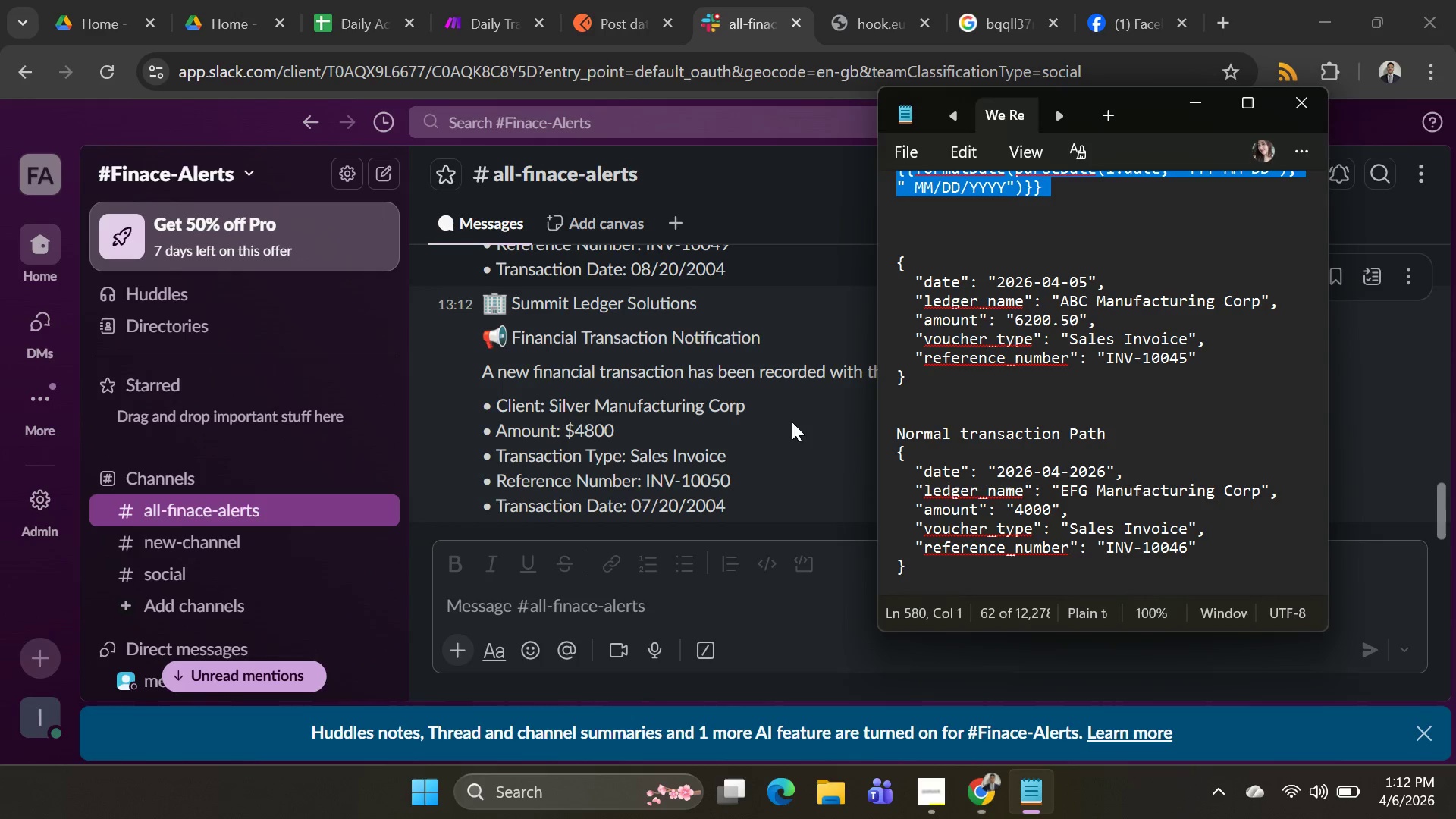 
key(Alt+AltLeft)
 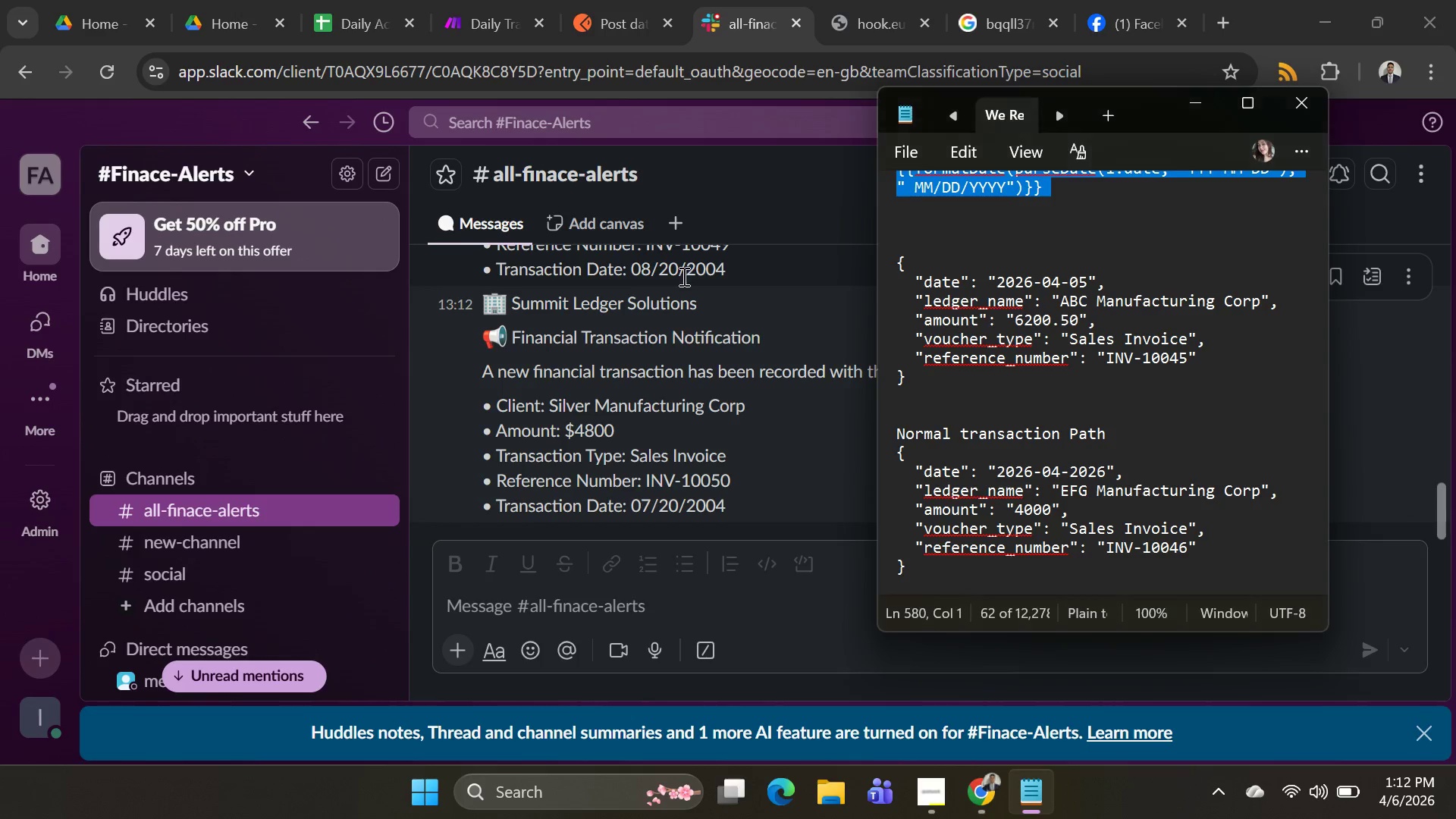 
key(Alt+Tab)
 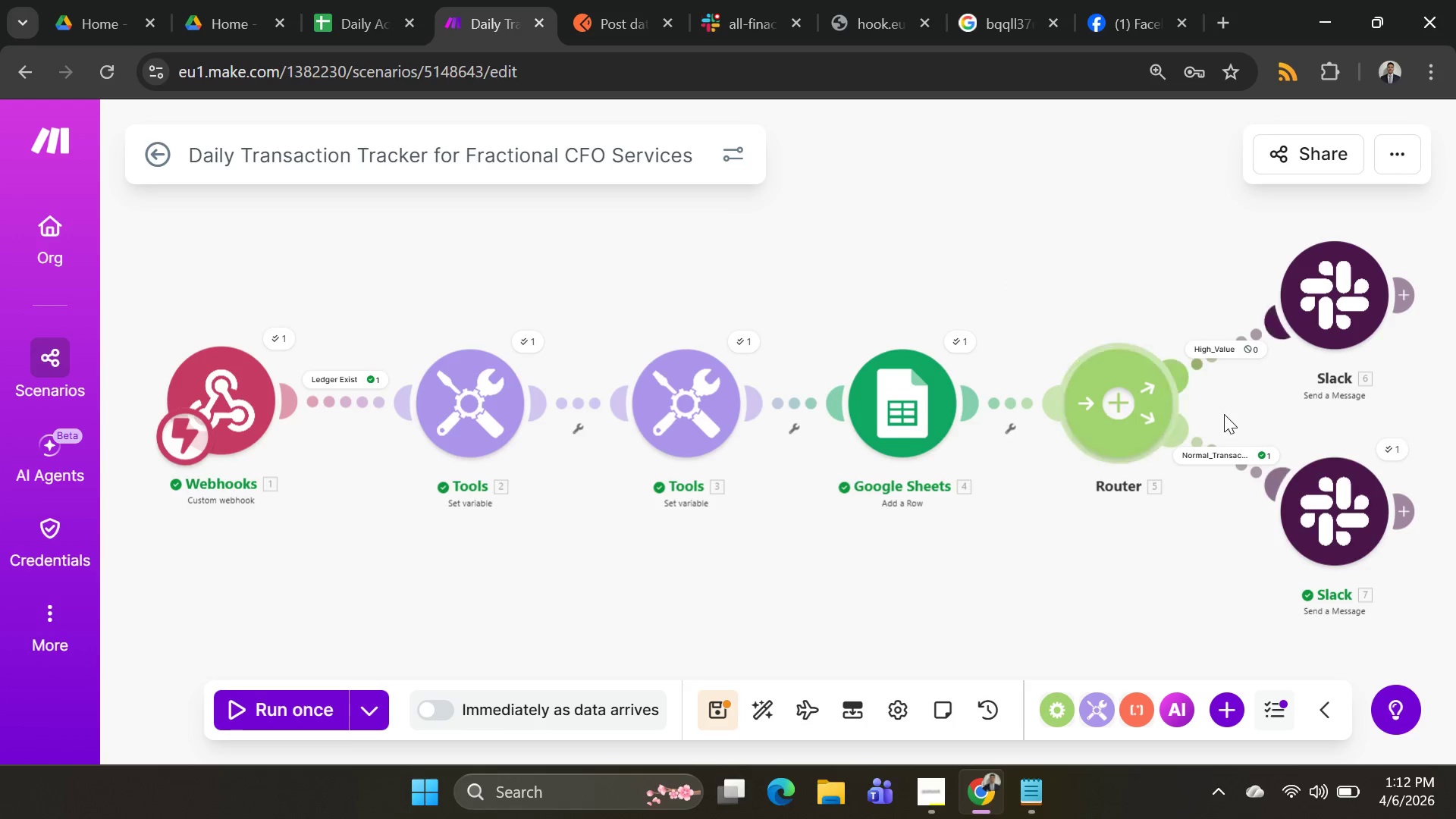 
left_click([943, 398])
 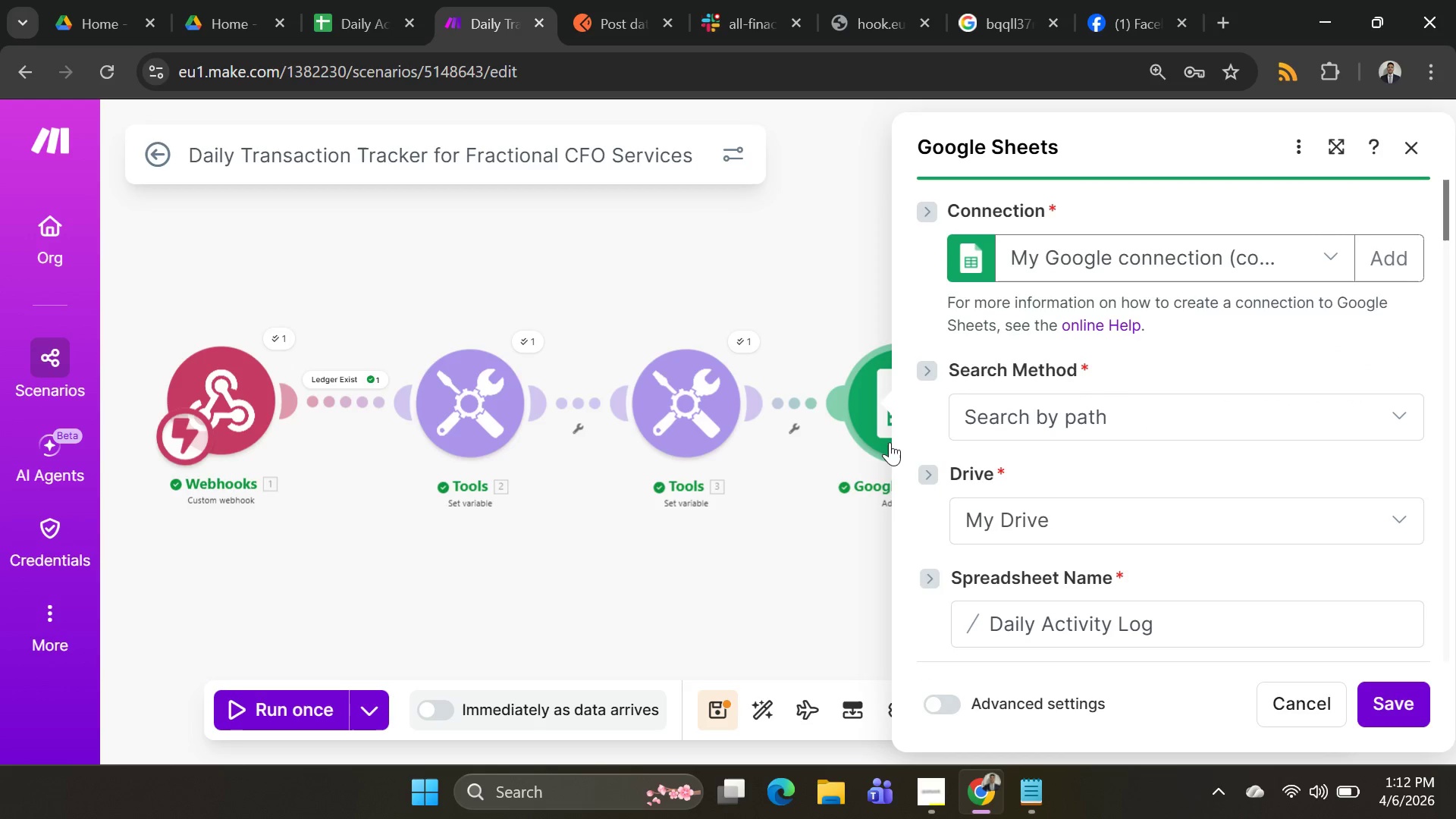 
left_click([741, 226])
 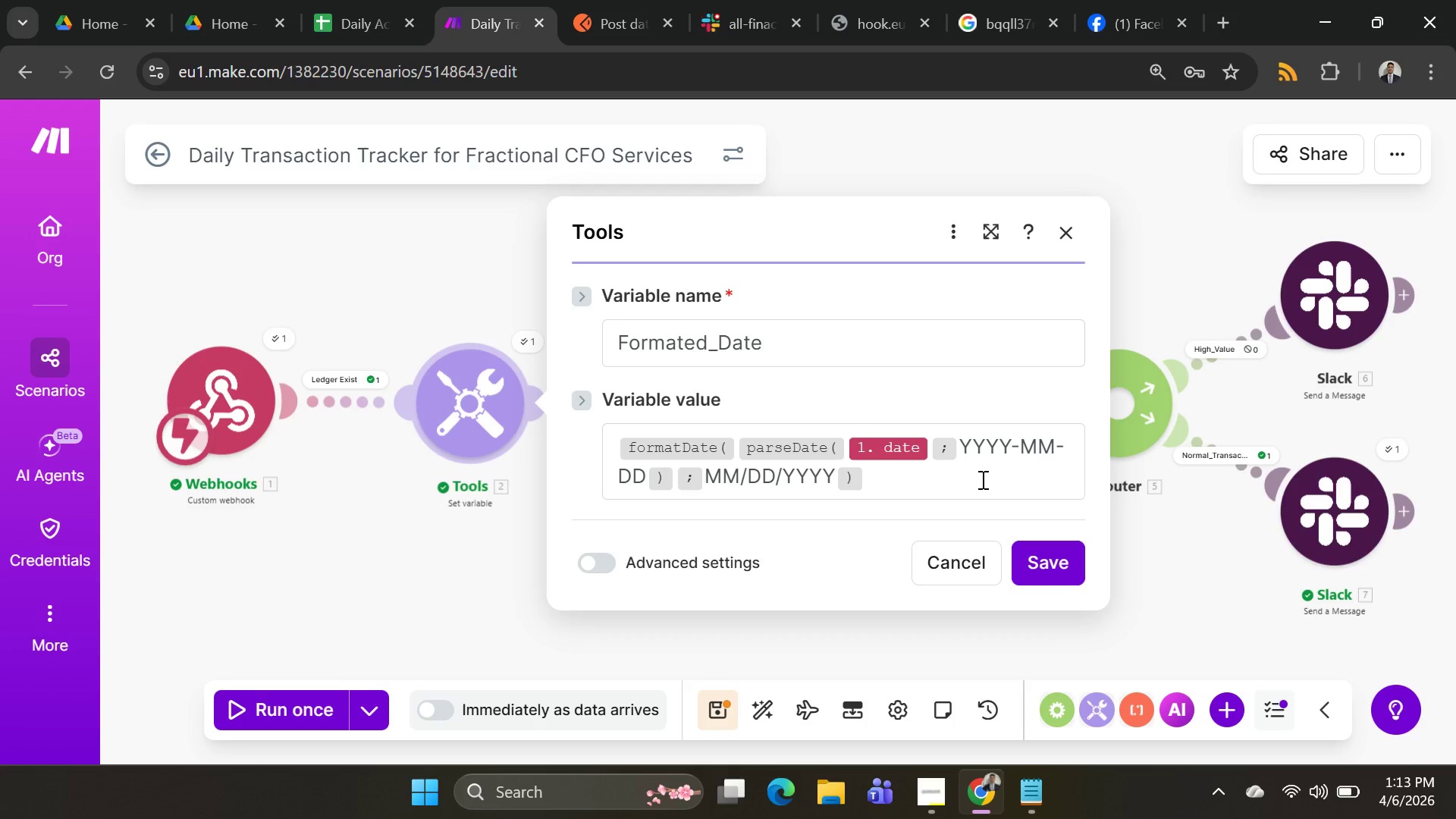 
wait(24.84)
 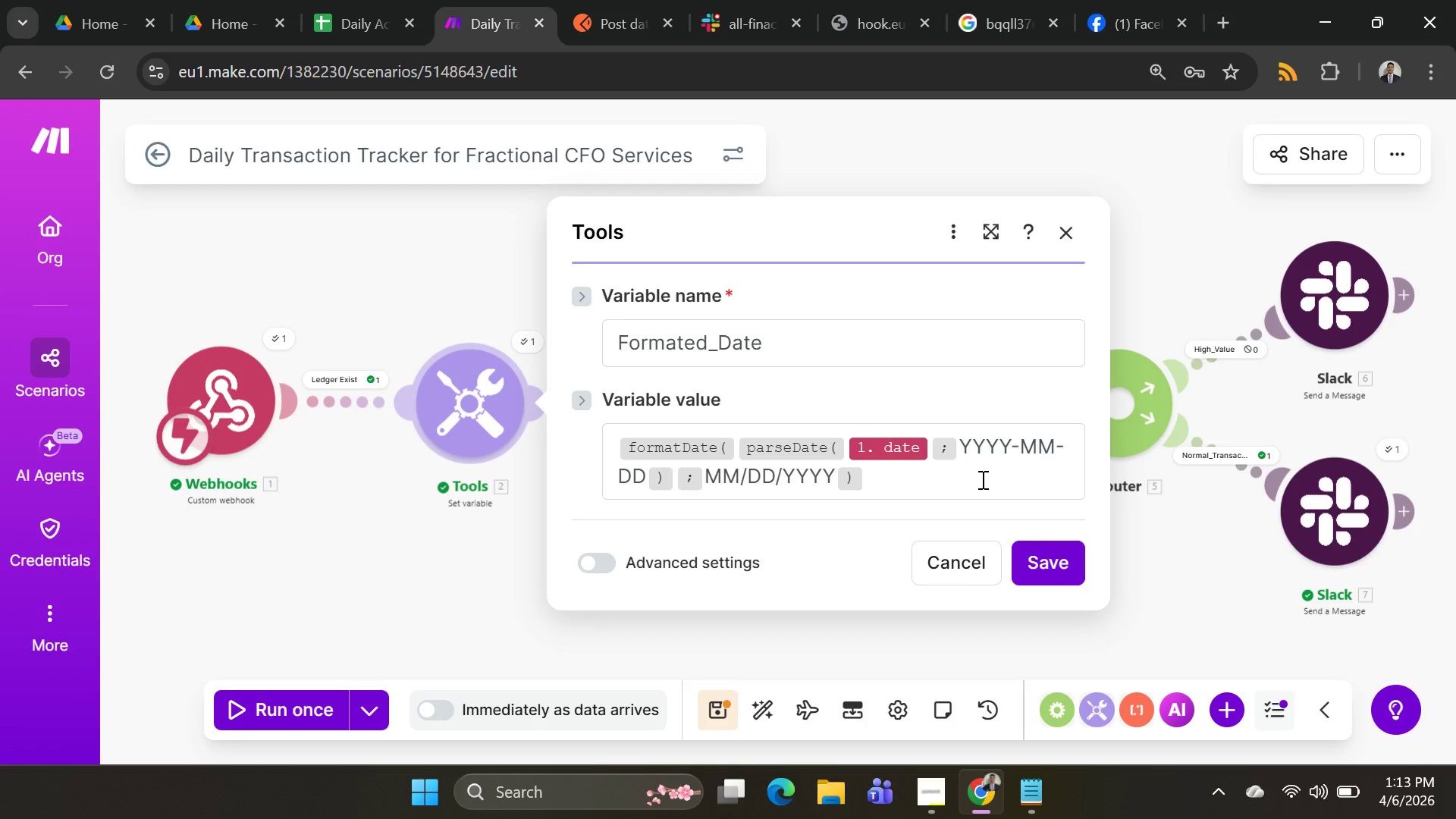 
left_click([836, 475])
 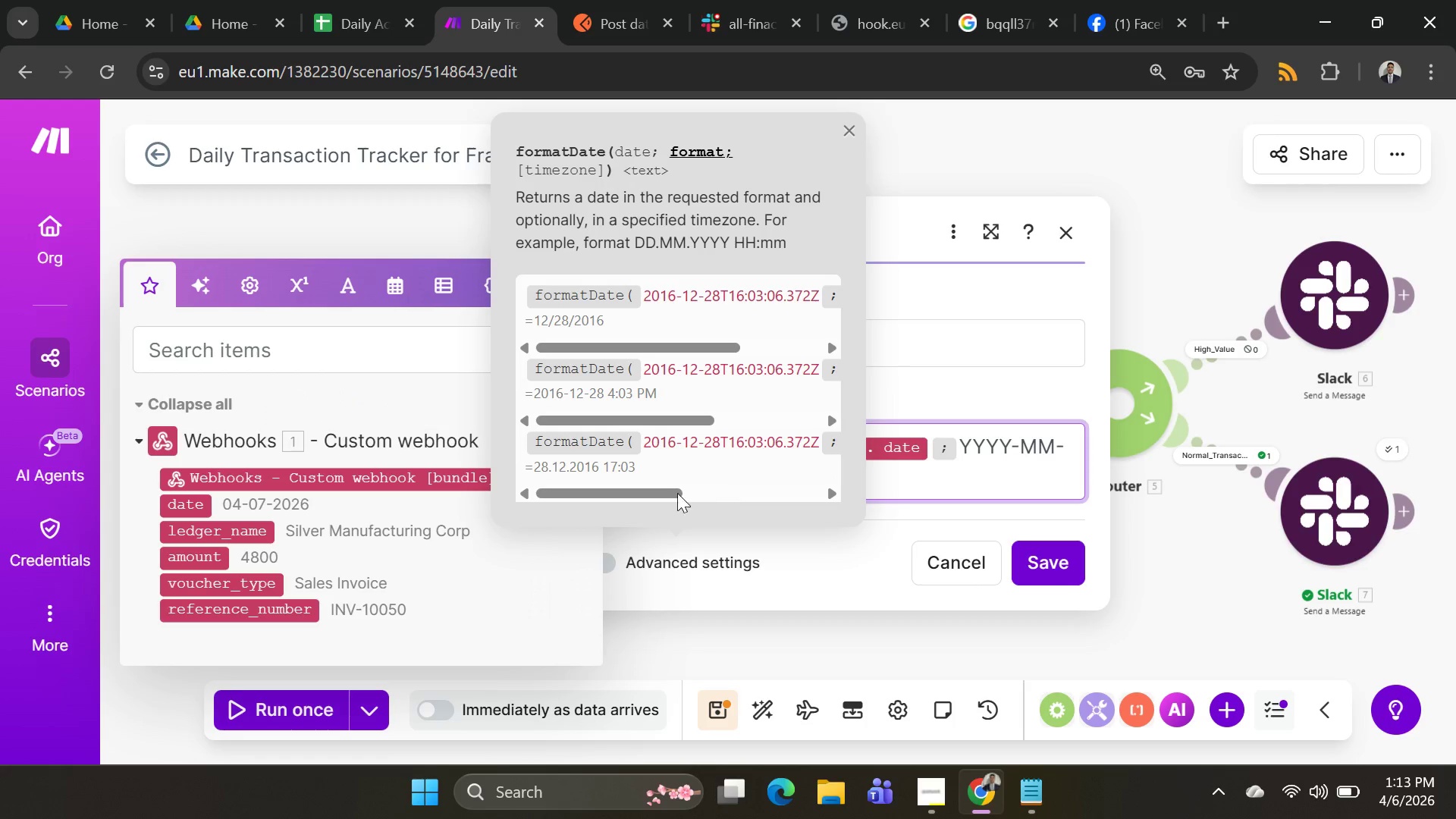 
left_click_drag(start_coordinate=[654, 495], to_coordinate=[711, 489])
 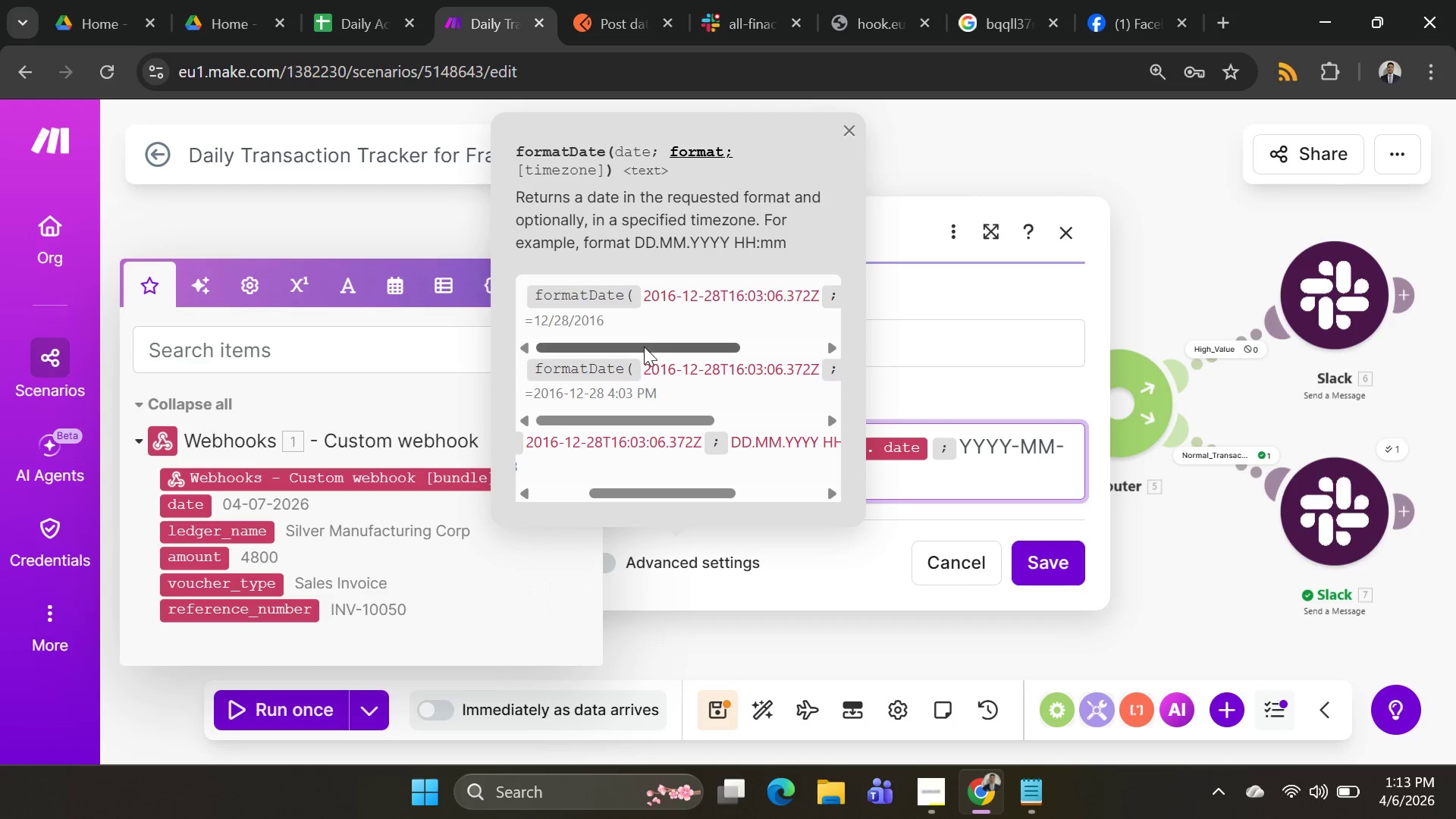 
left_click_drag(start_coordinate=[644, 345], to_coordinate=[761, 351])
 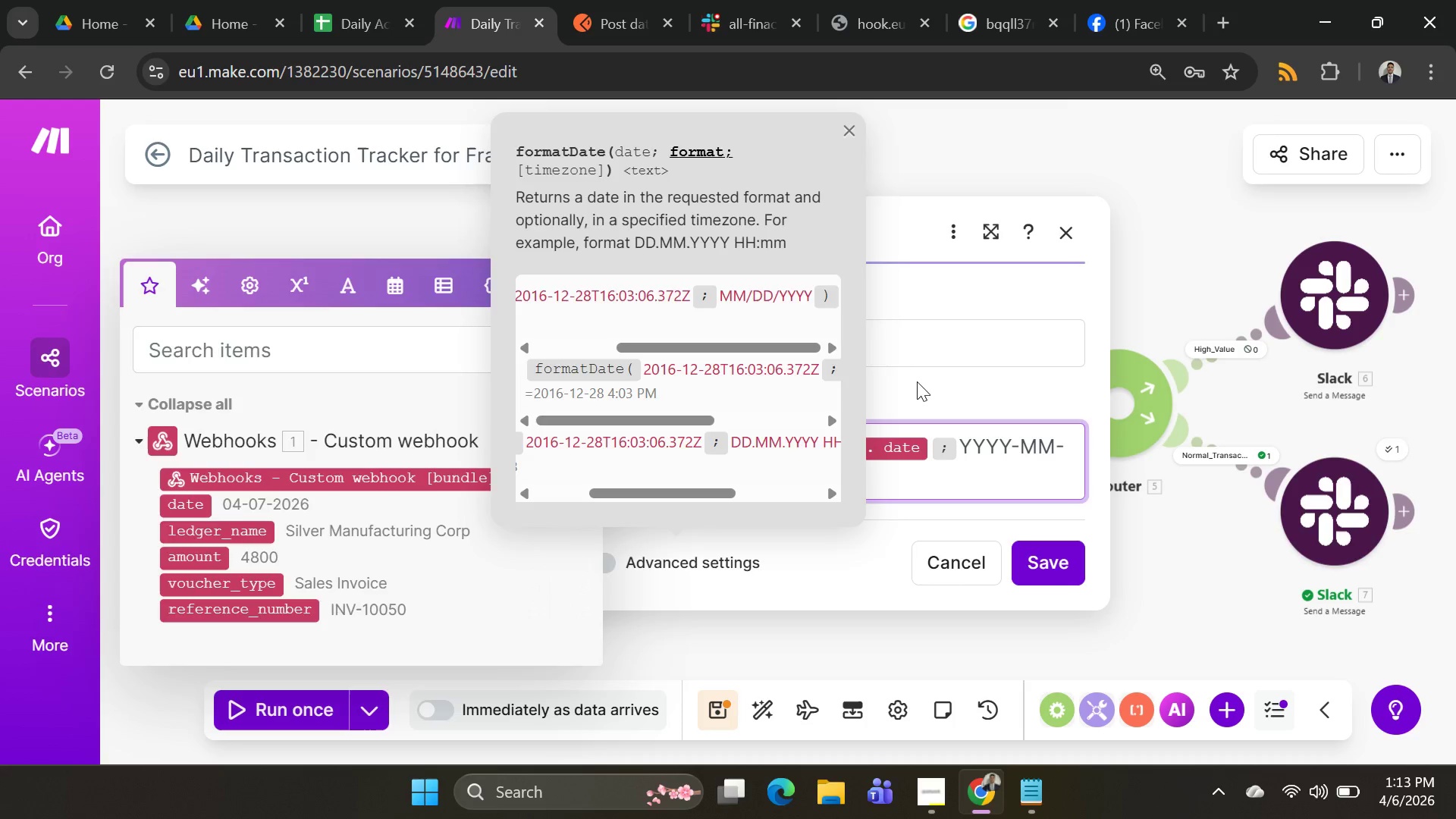 
left_click([915, 384])
 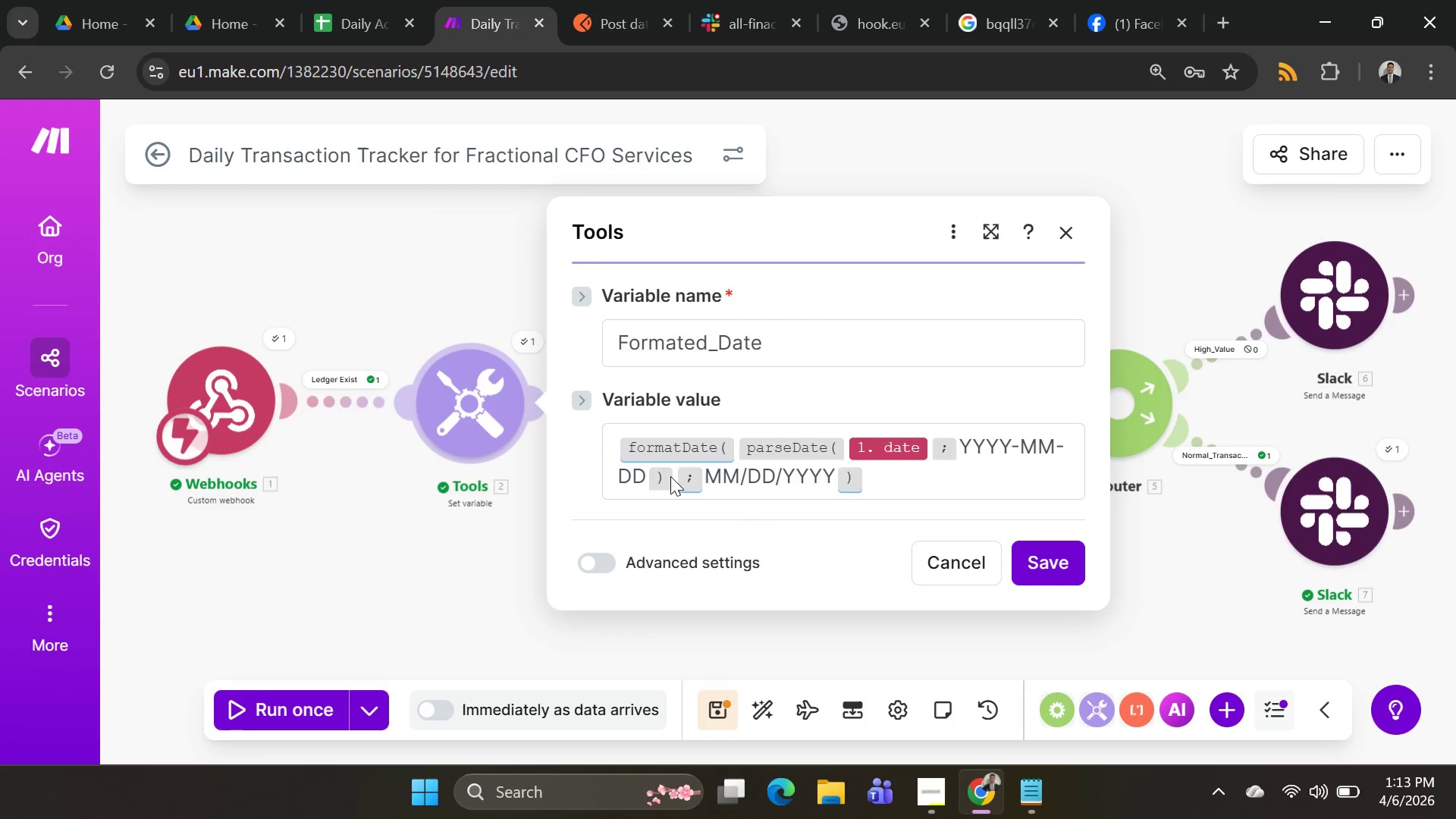 
left_click([670, 476])
 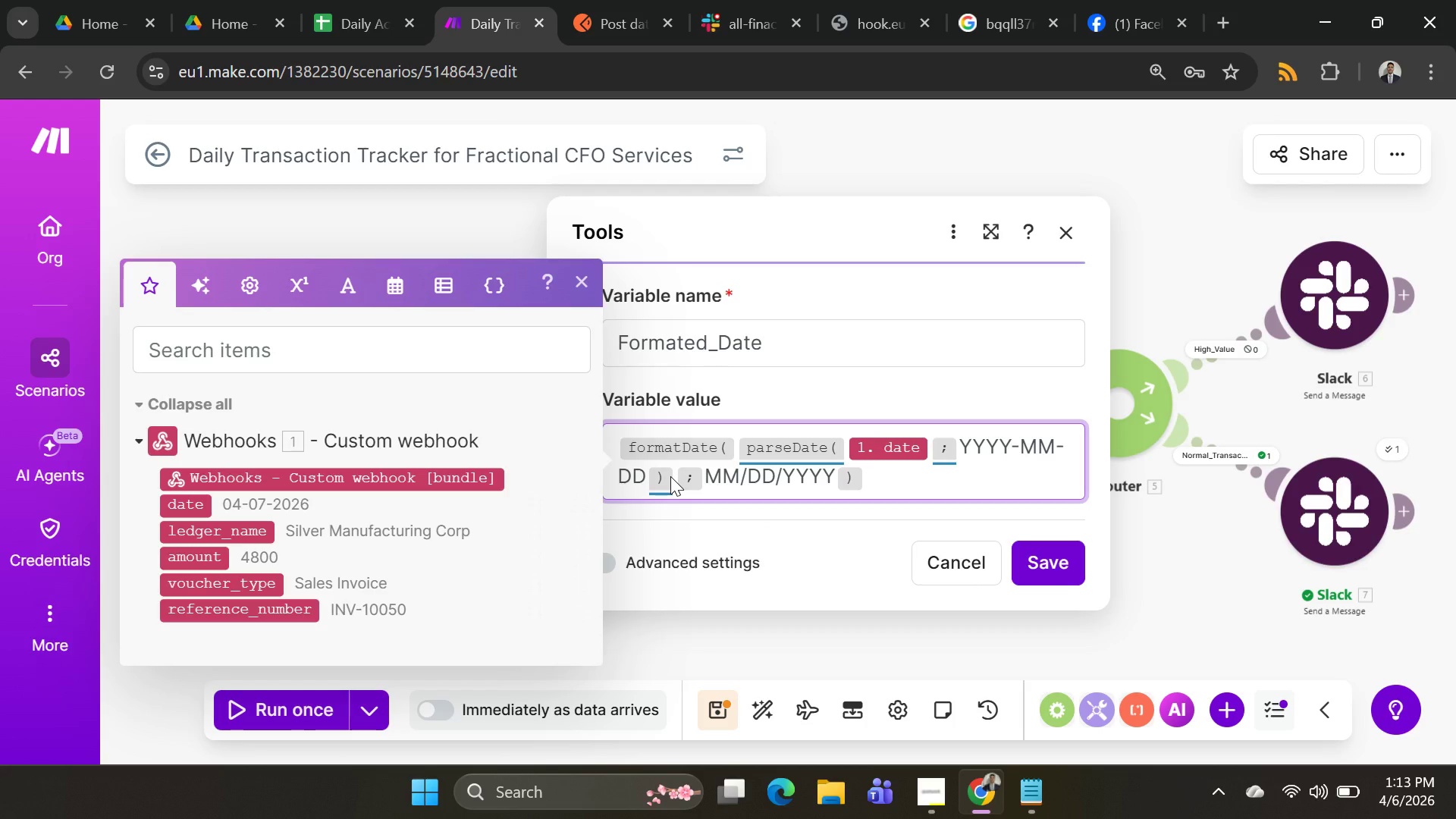 
left_click([670, 476])
 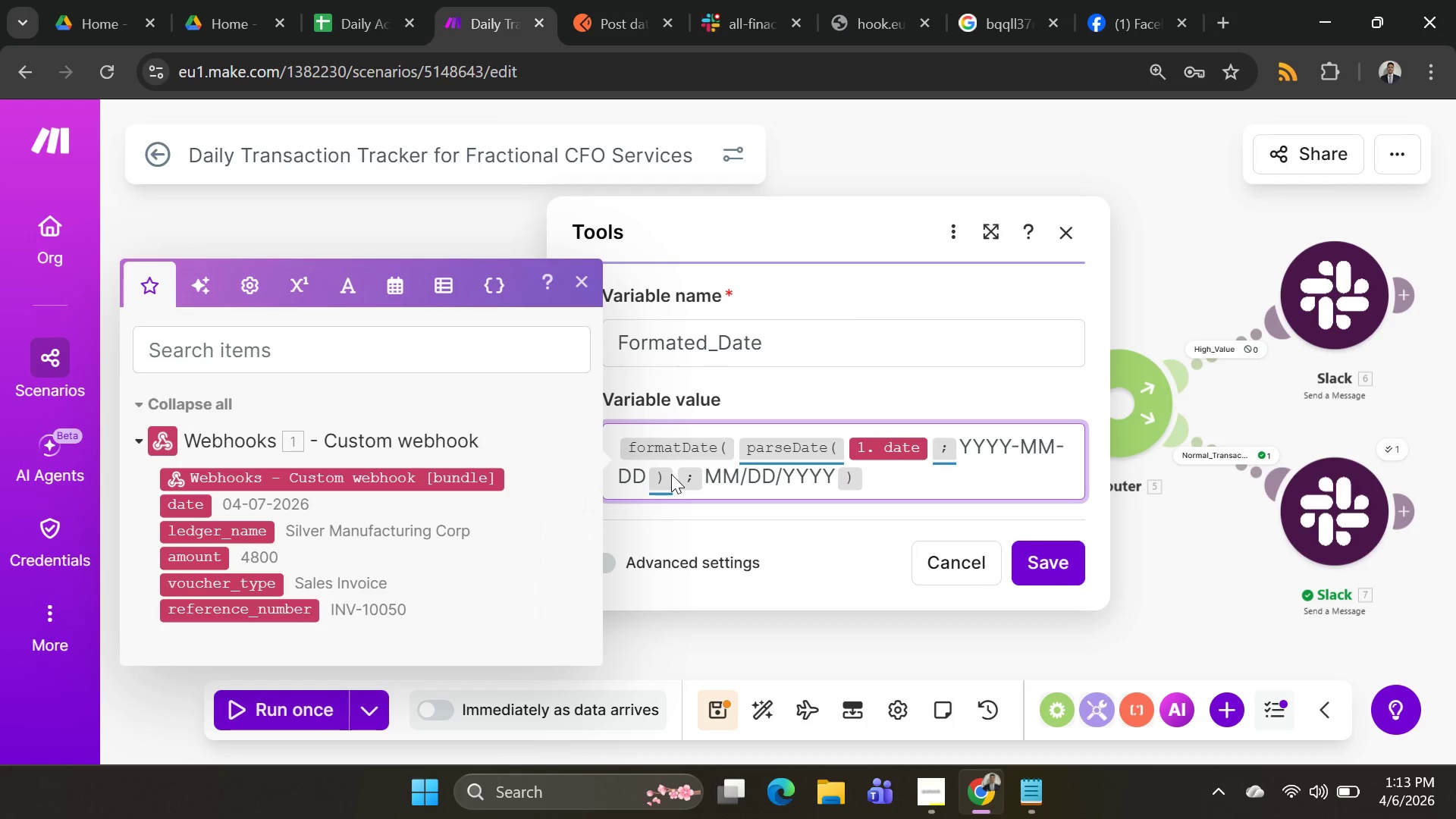 
left_click([671, 474])
 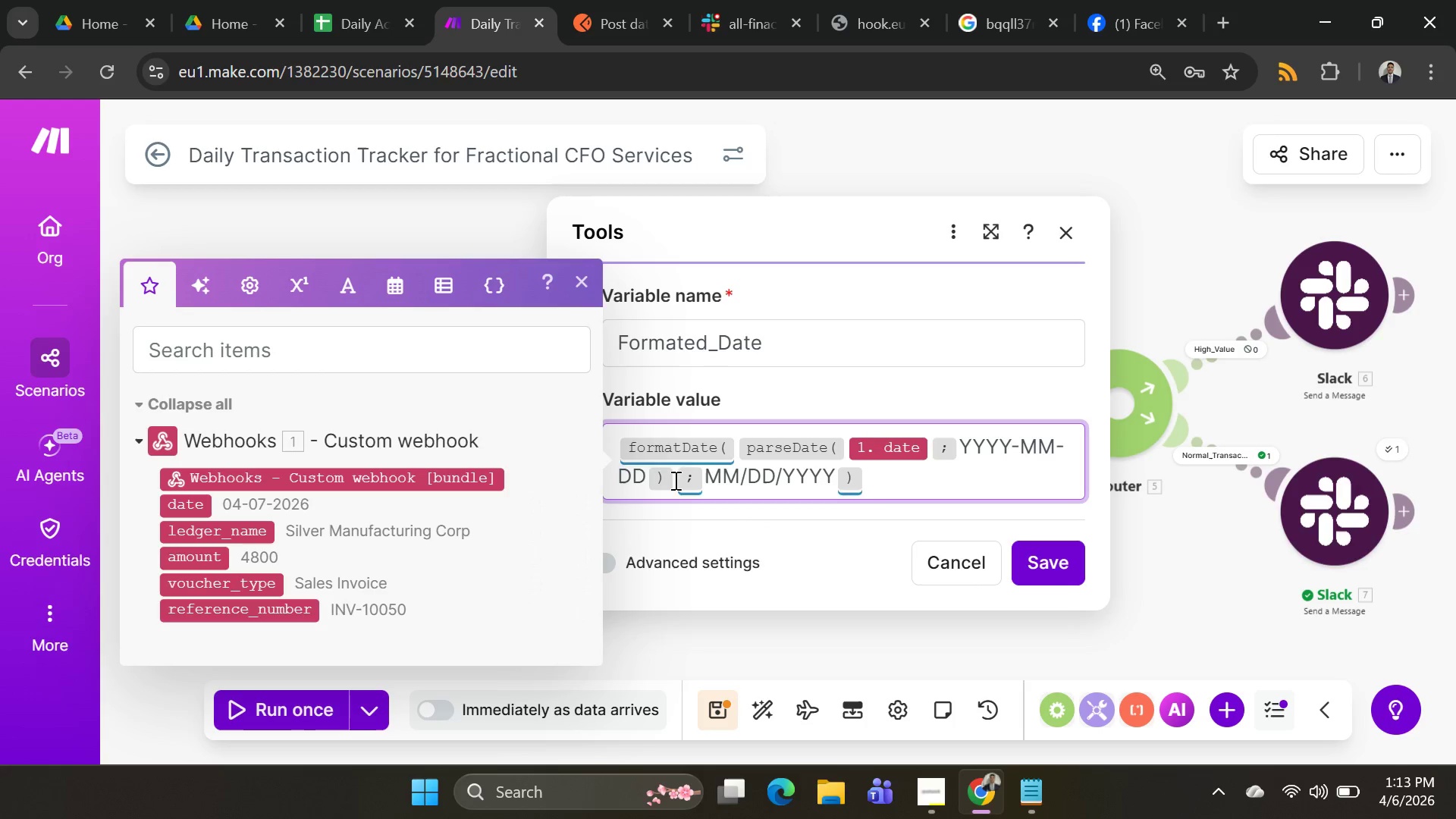 
left_click([674, 480])
 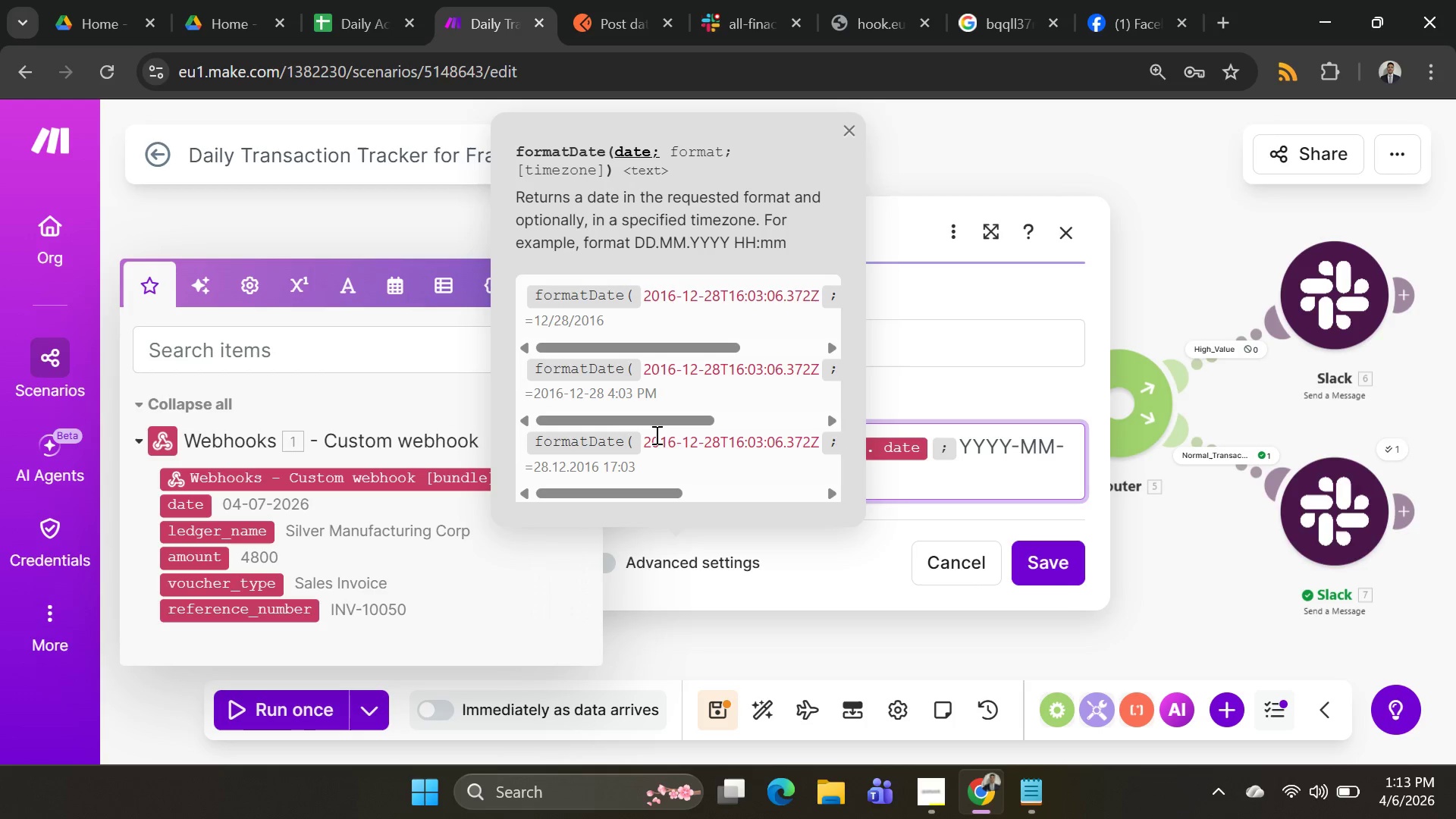 
key(Backspace)
 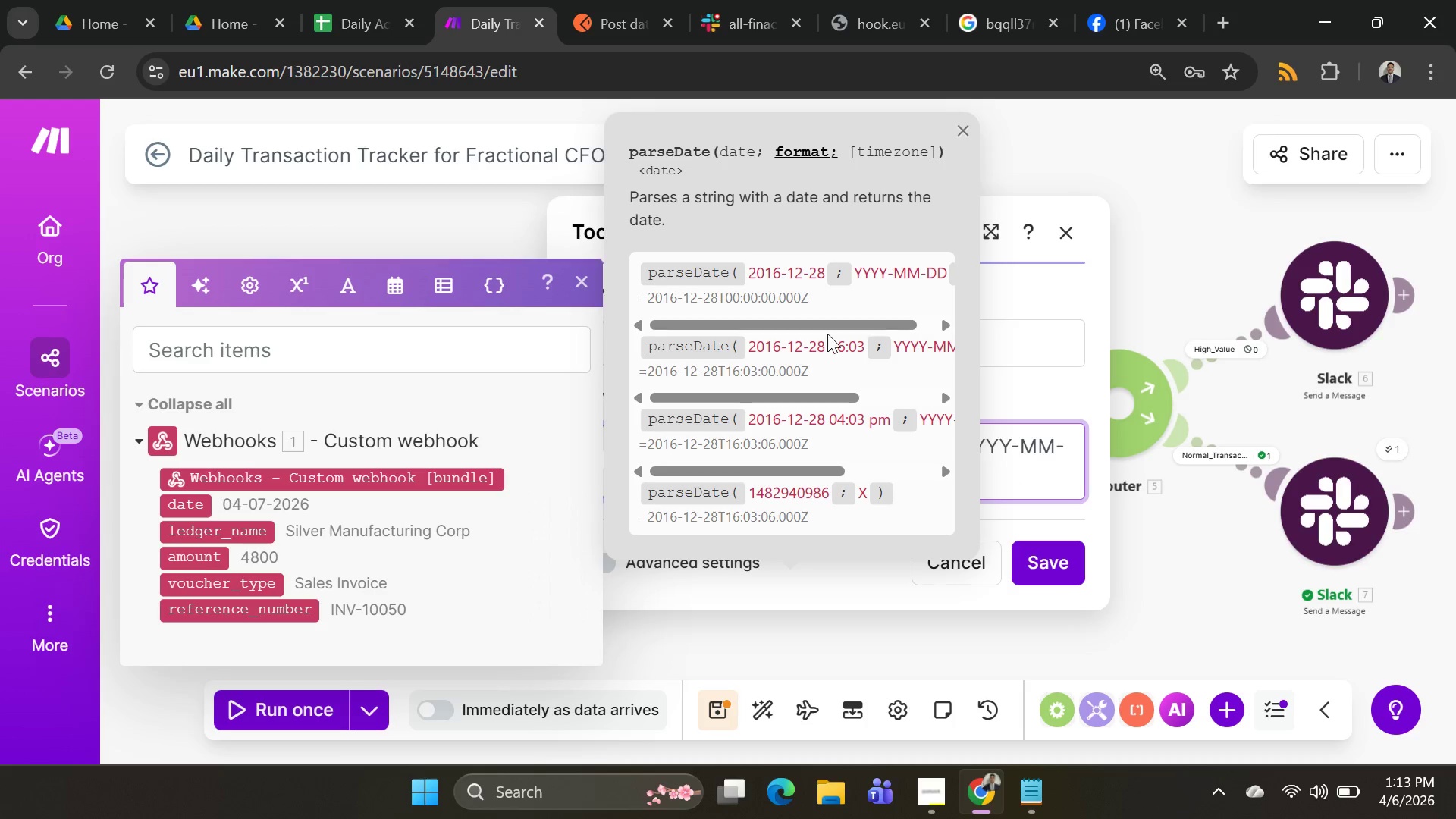 
left_click_drag(start_coordinate=[827, 331], to_coordinate=[859, 328])
 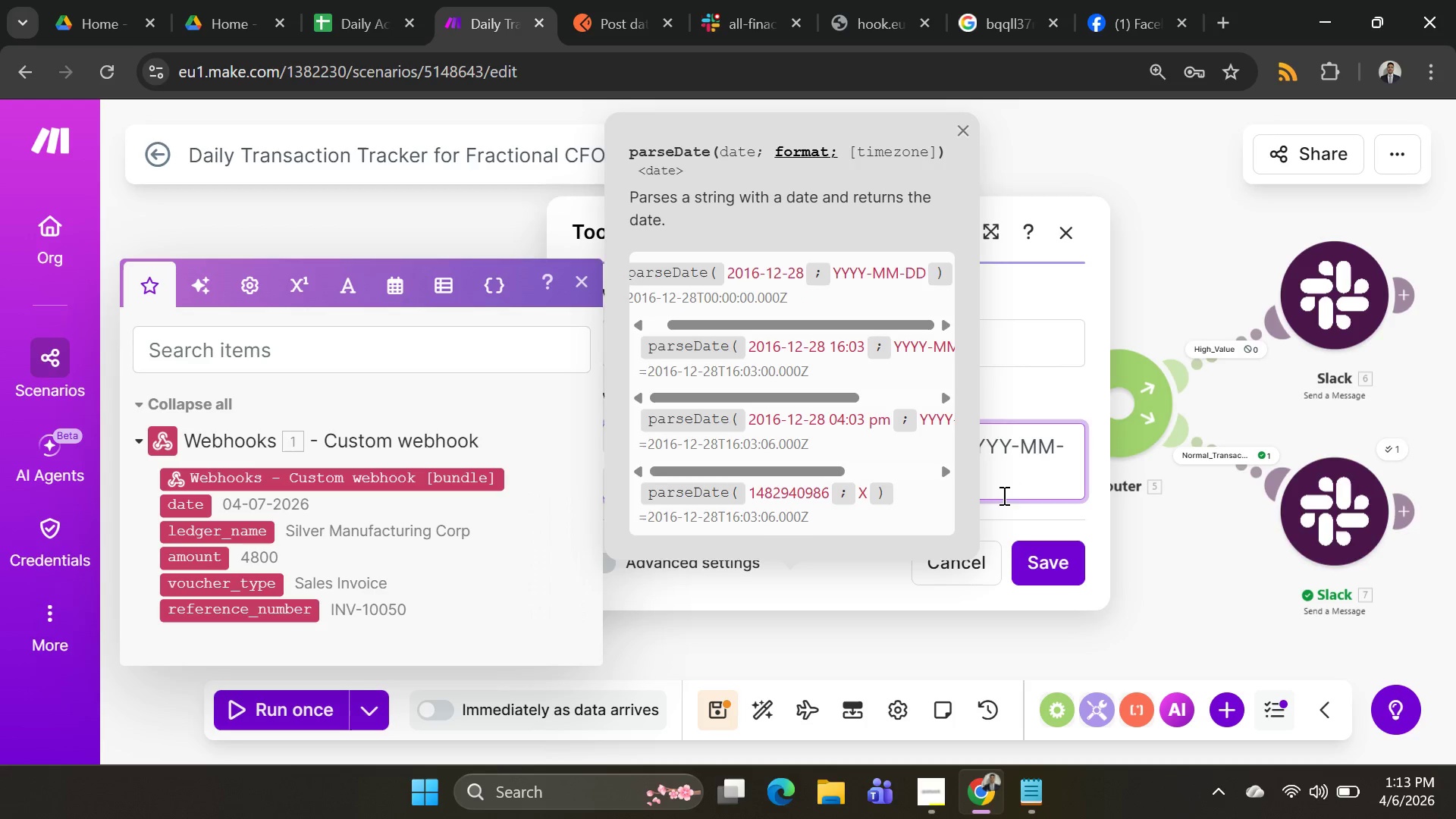 
left_click([1003, 495])
 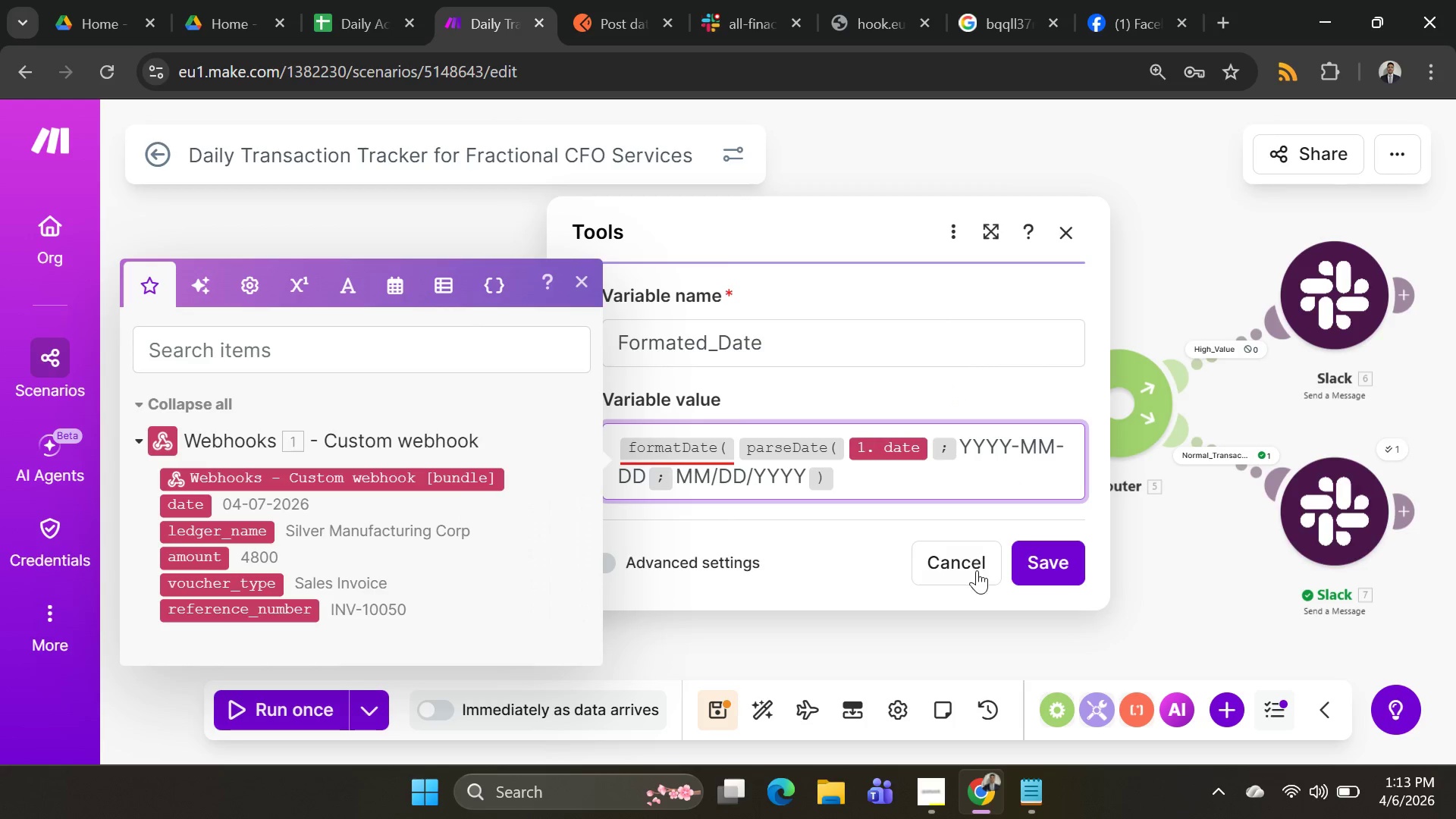 
left_click([1077, 569])
 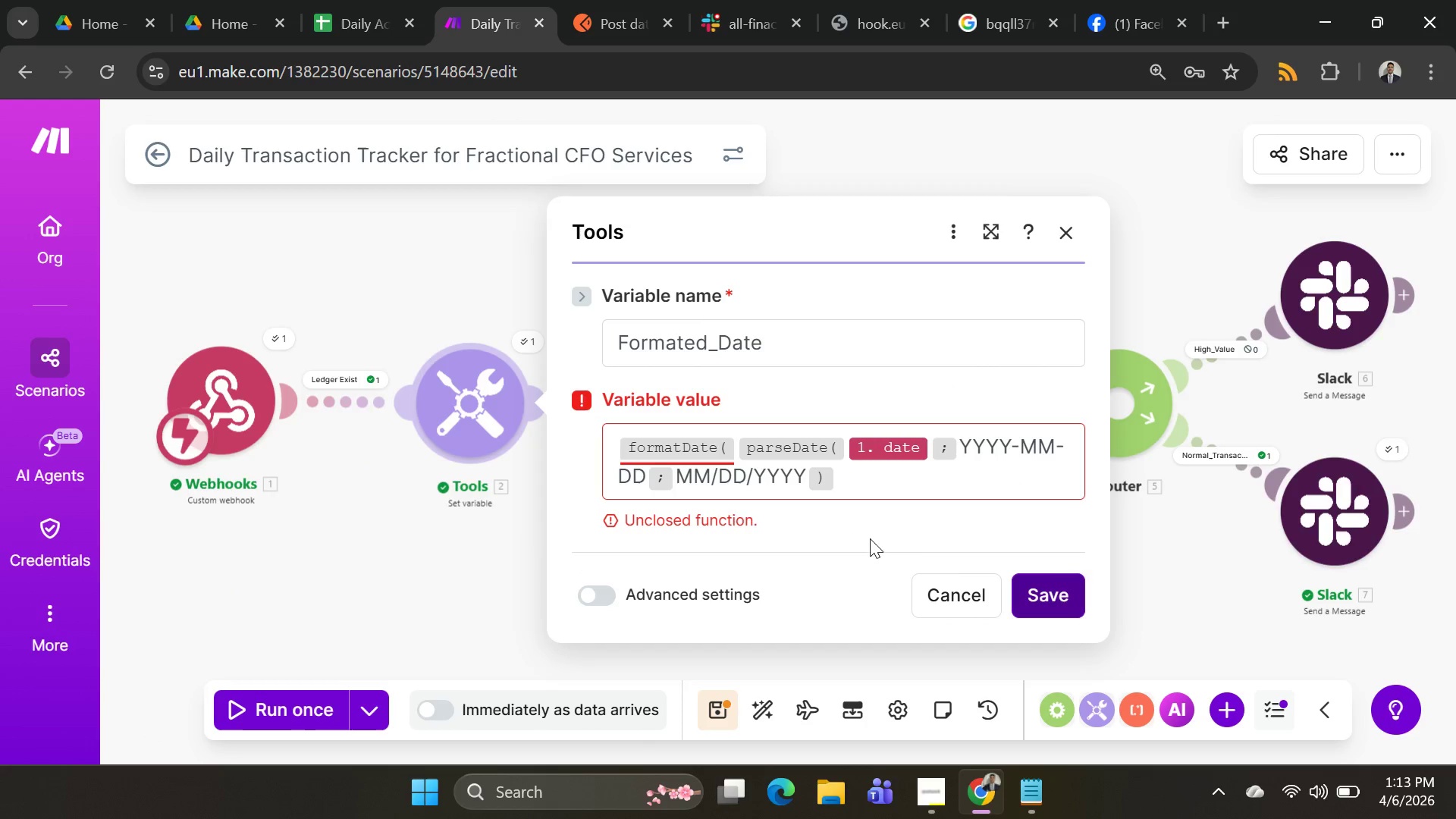 
left_click([876, 484])
 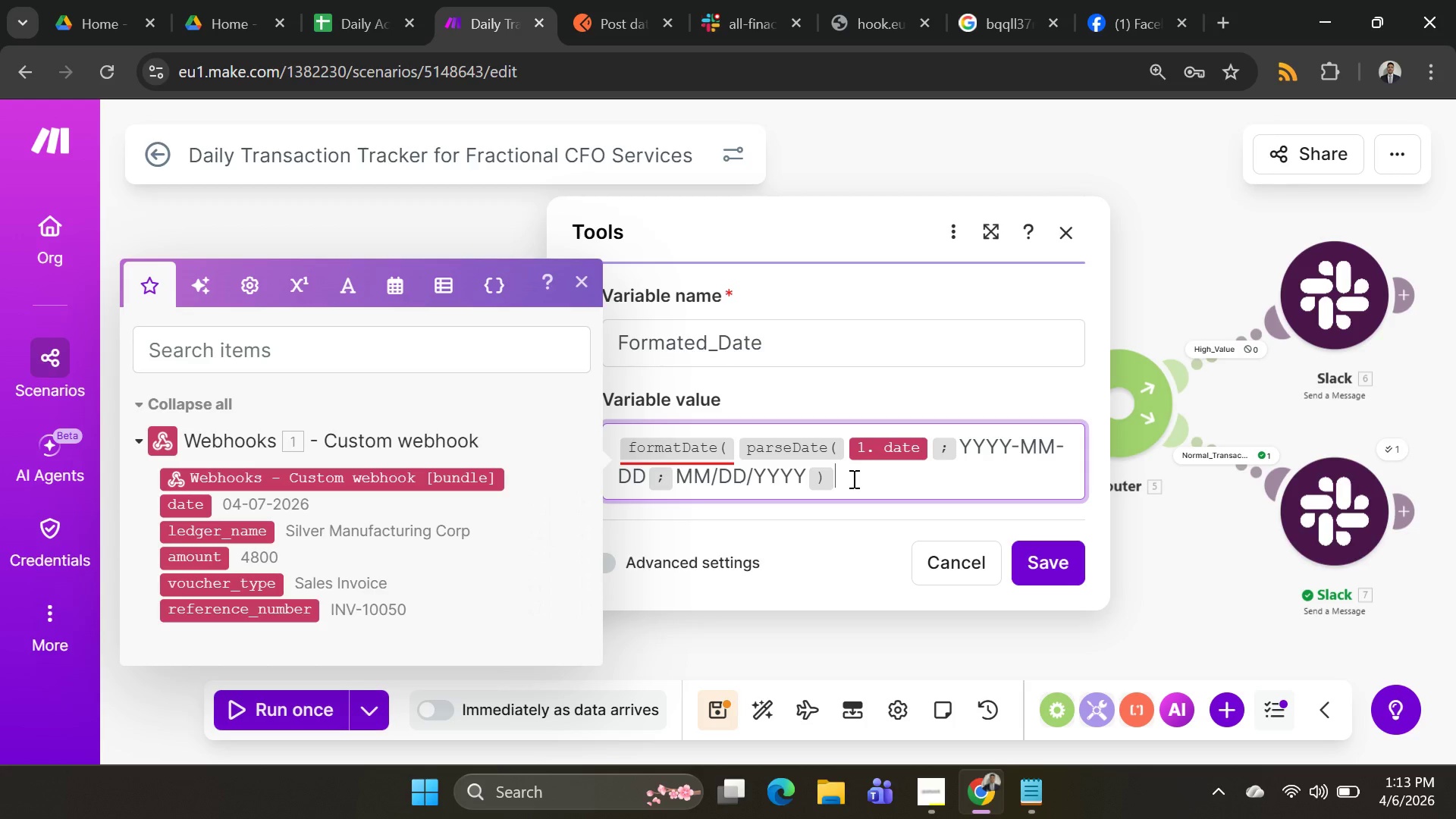 
key(Shift+ShiftRight)
 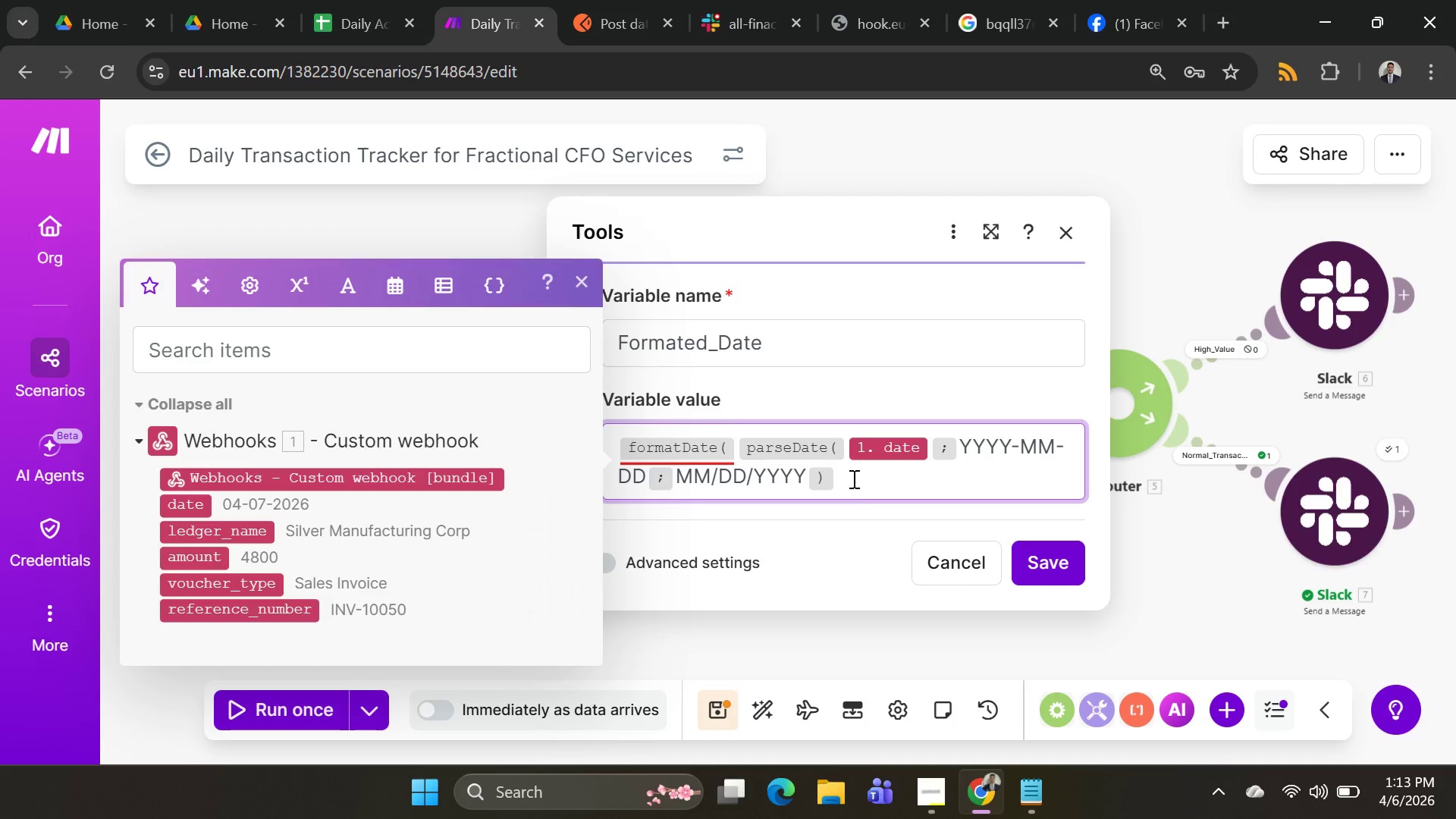 
key(Shift+0)
 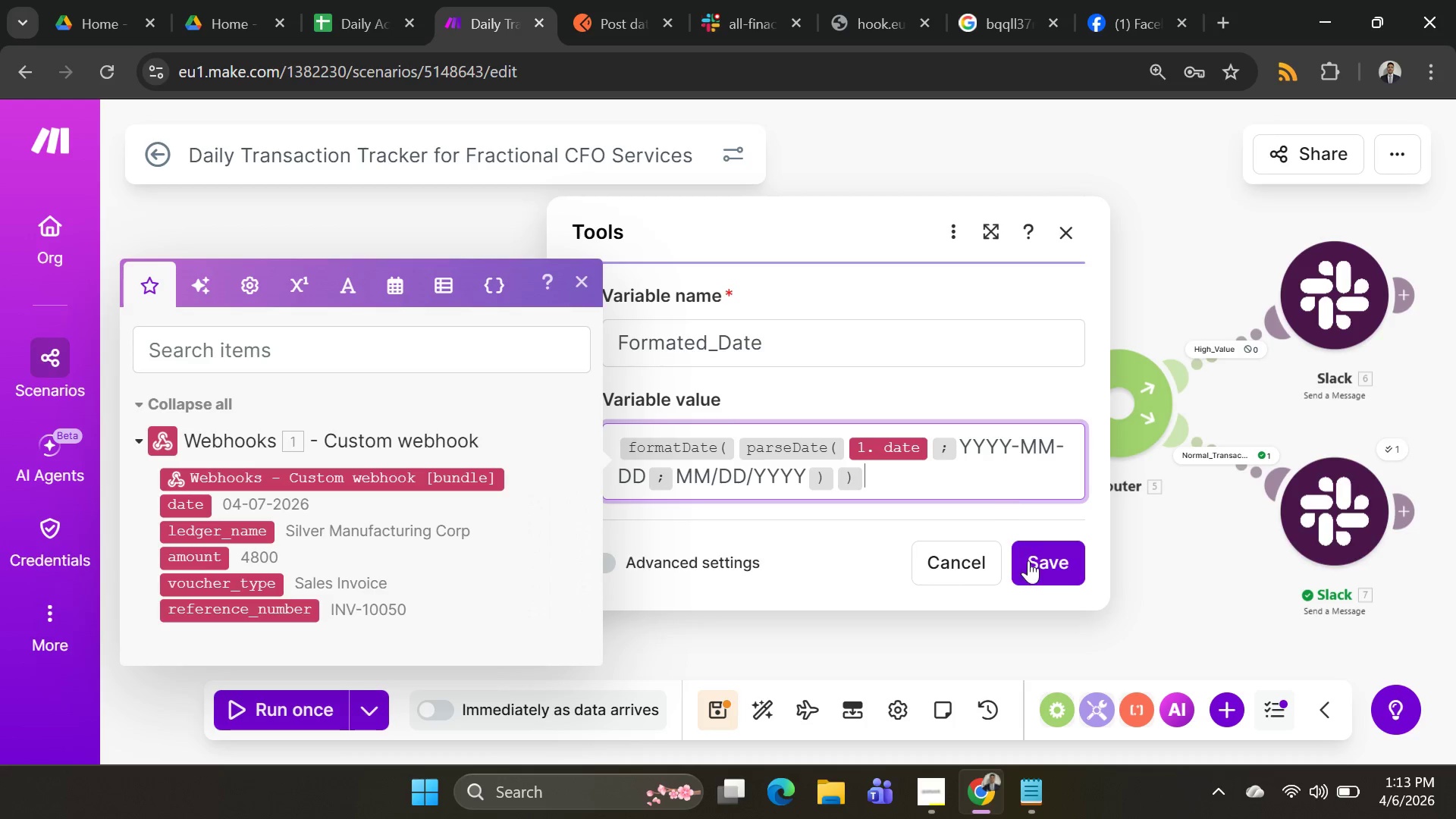 
left_click([1035, 570])
 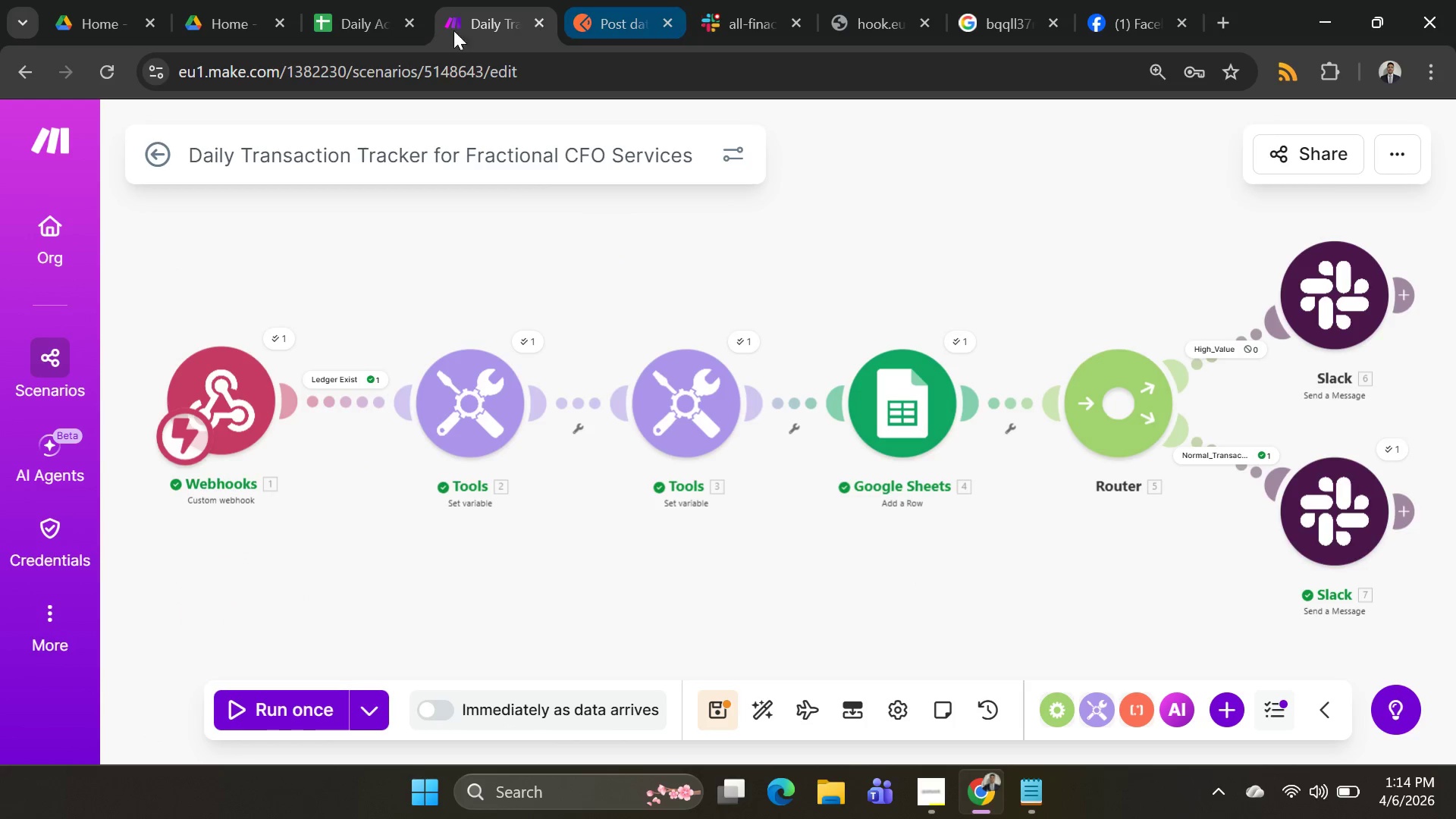 
left_click([579, 11])
 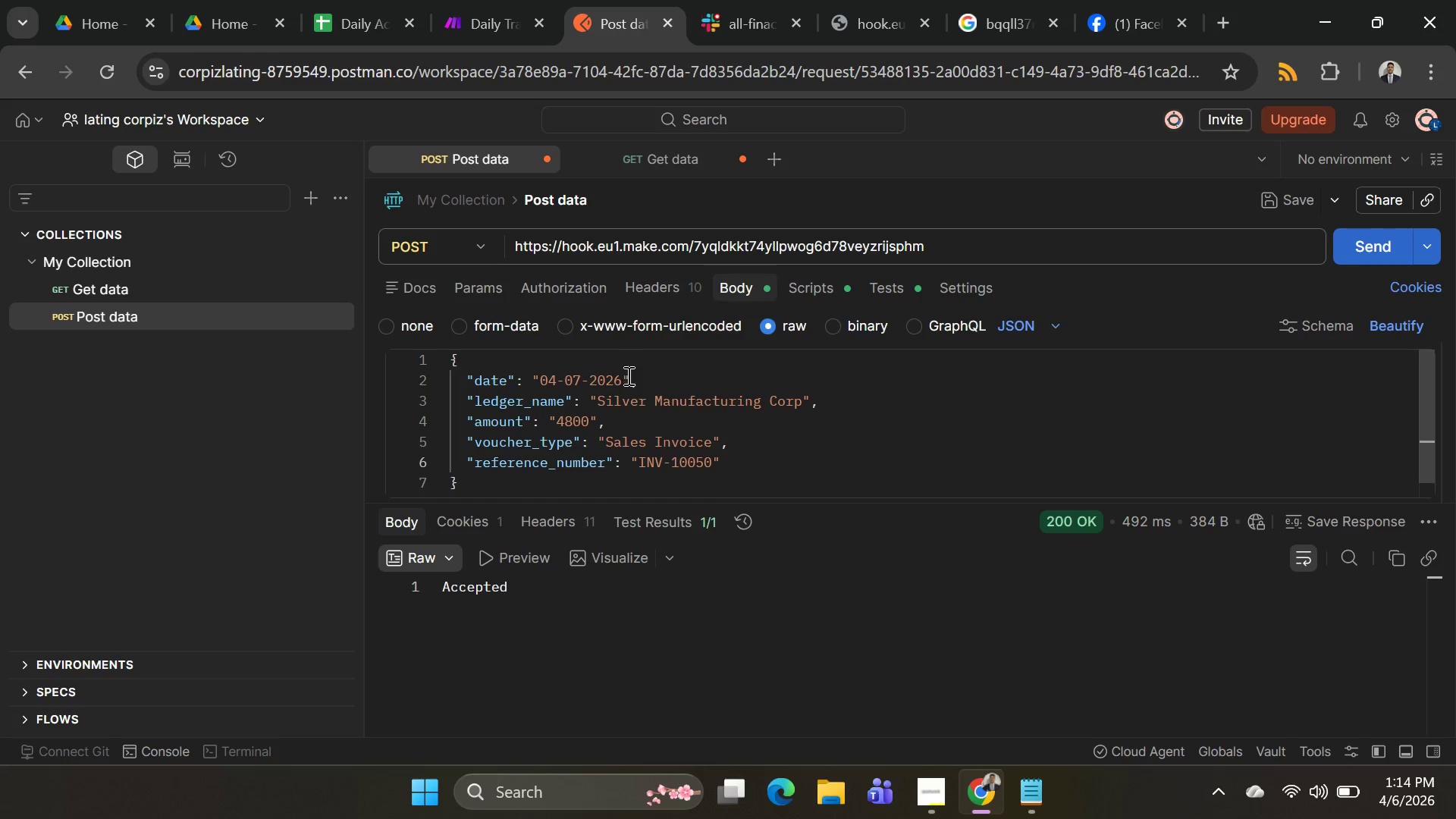 
left_click([624, 378])
 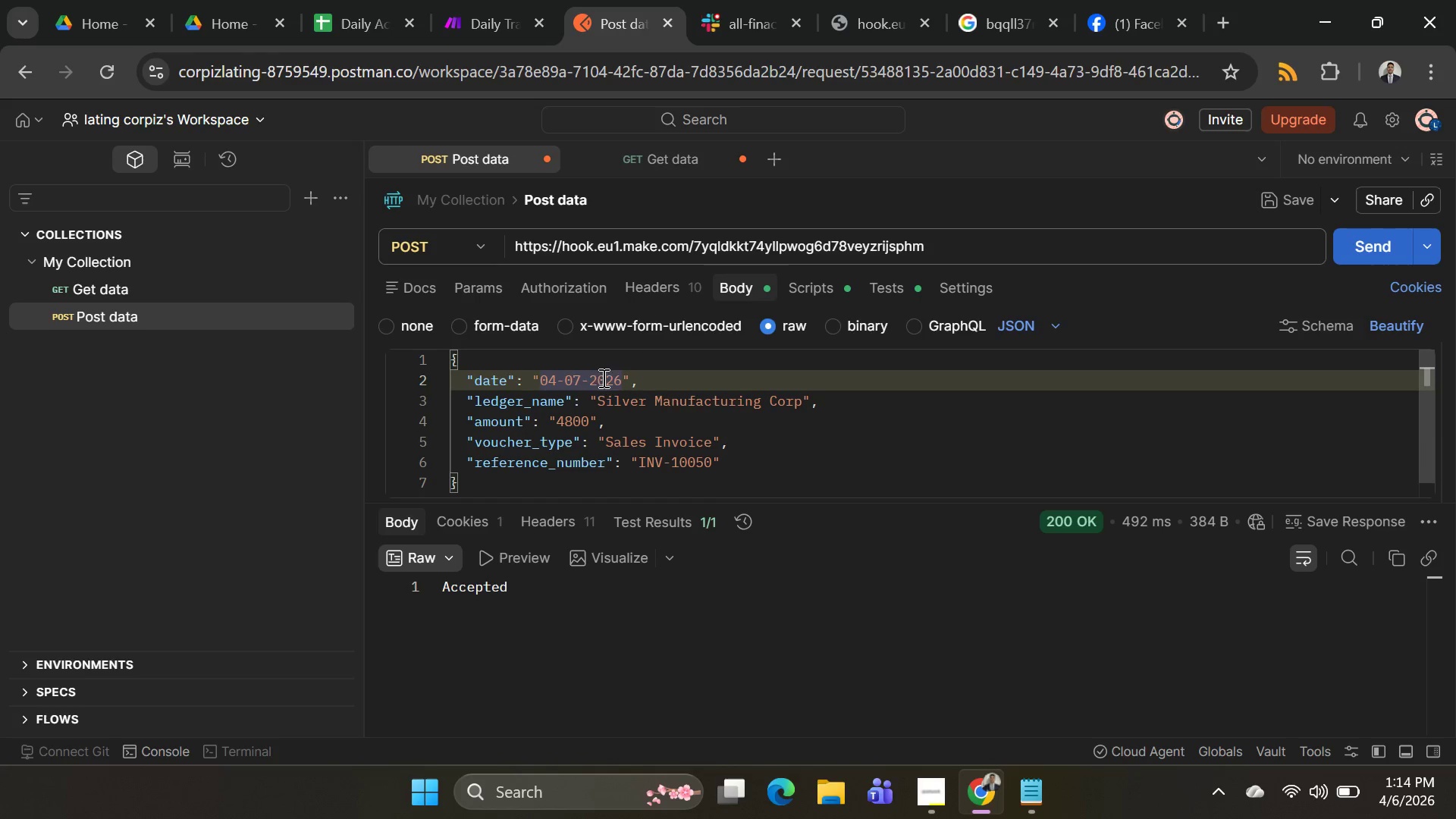 
left_click([584, 383])
 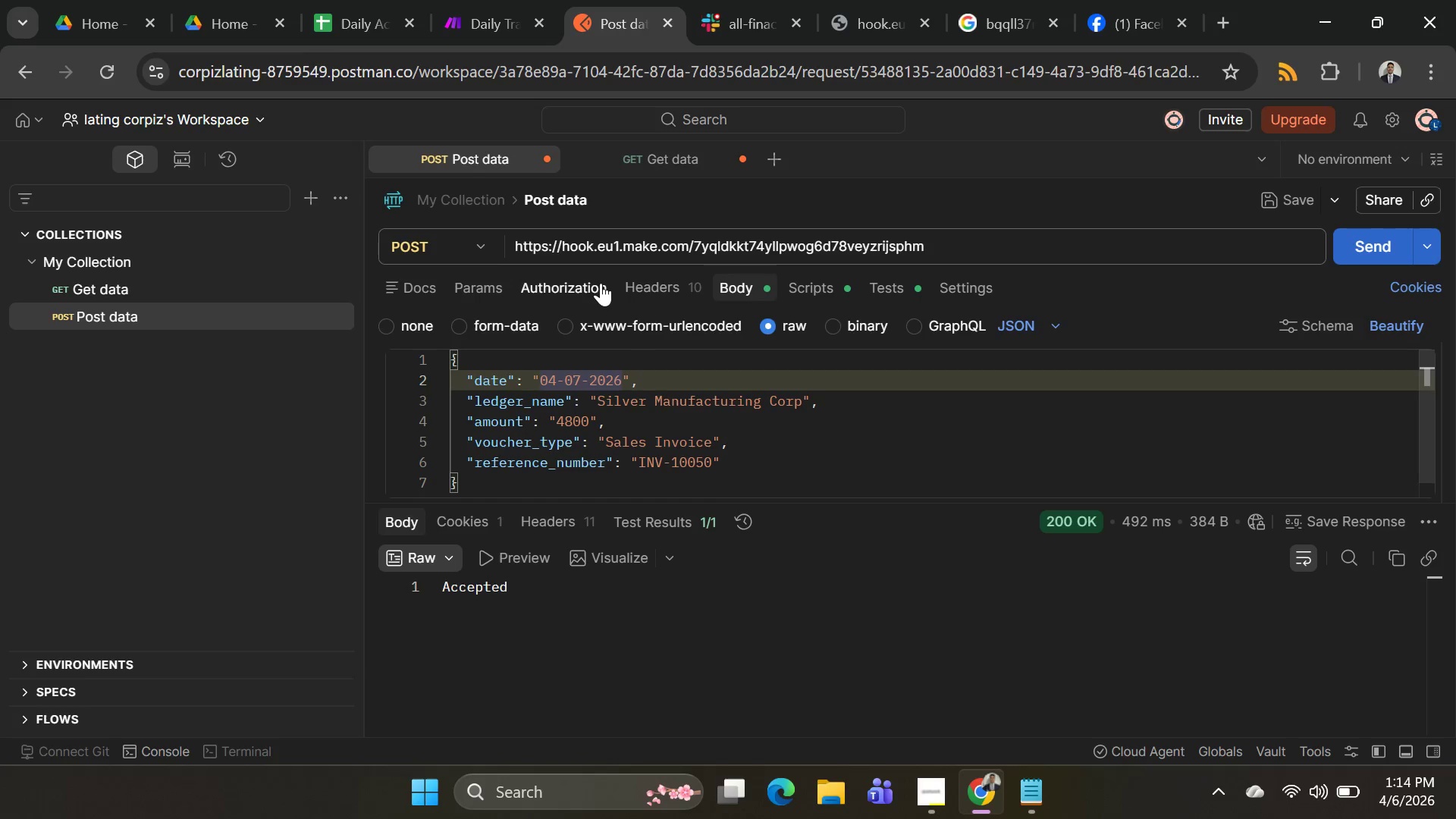 
key(Backspace)
key(Backspace)
type(10)
 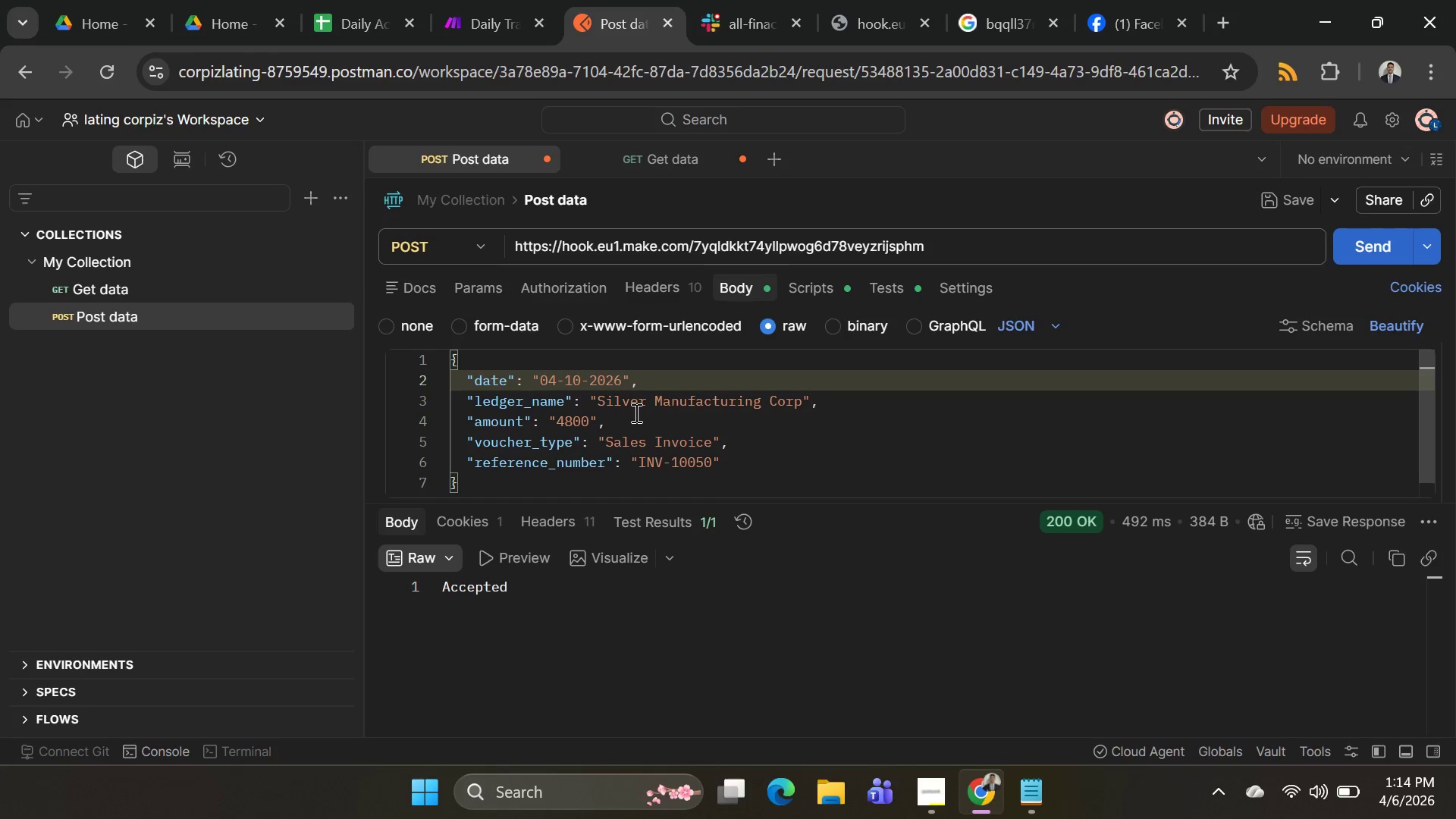 
double_click([607, 397])
 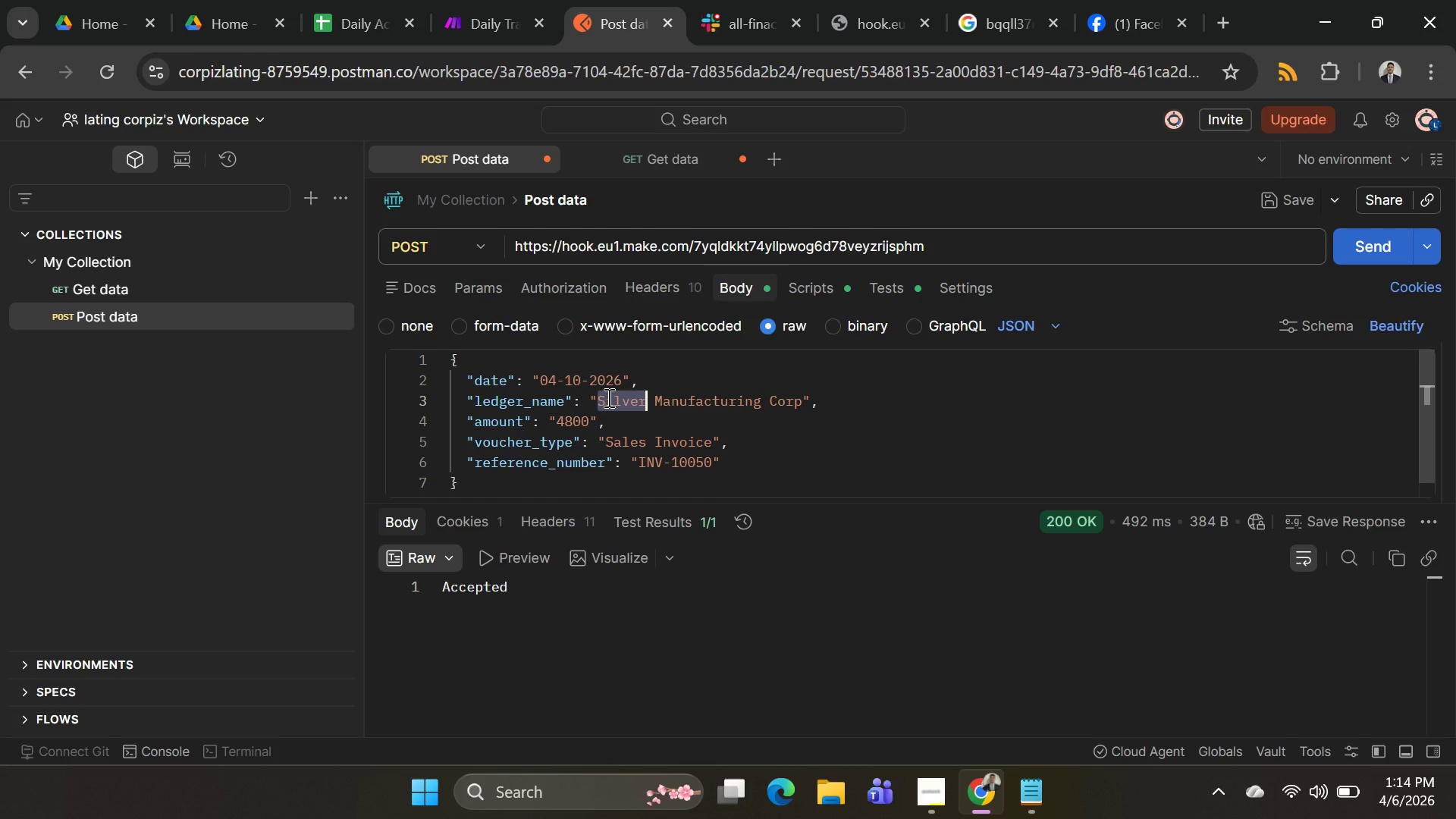 
type(GOV)
 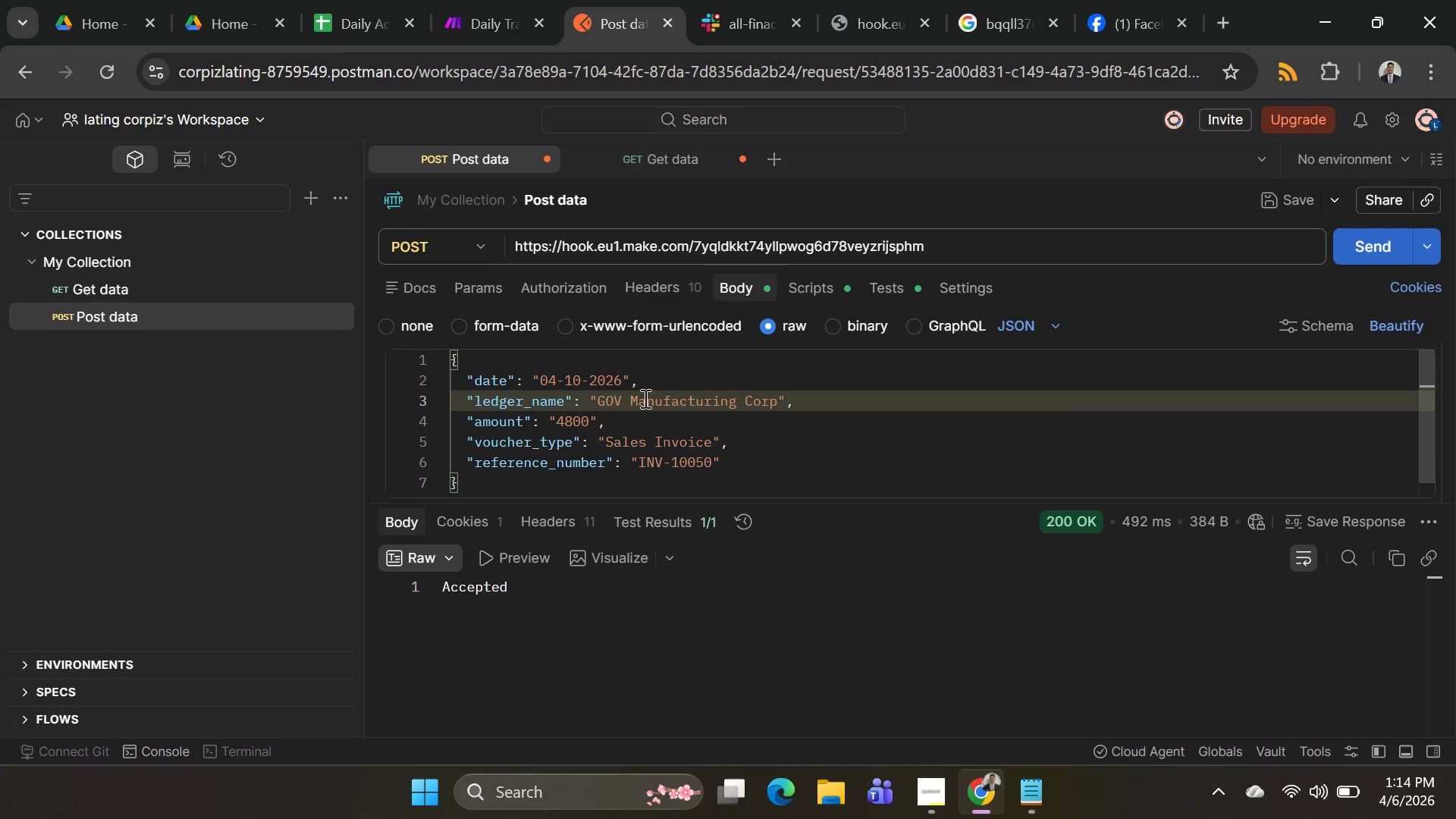 
left_click([710, 461])
 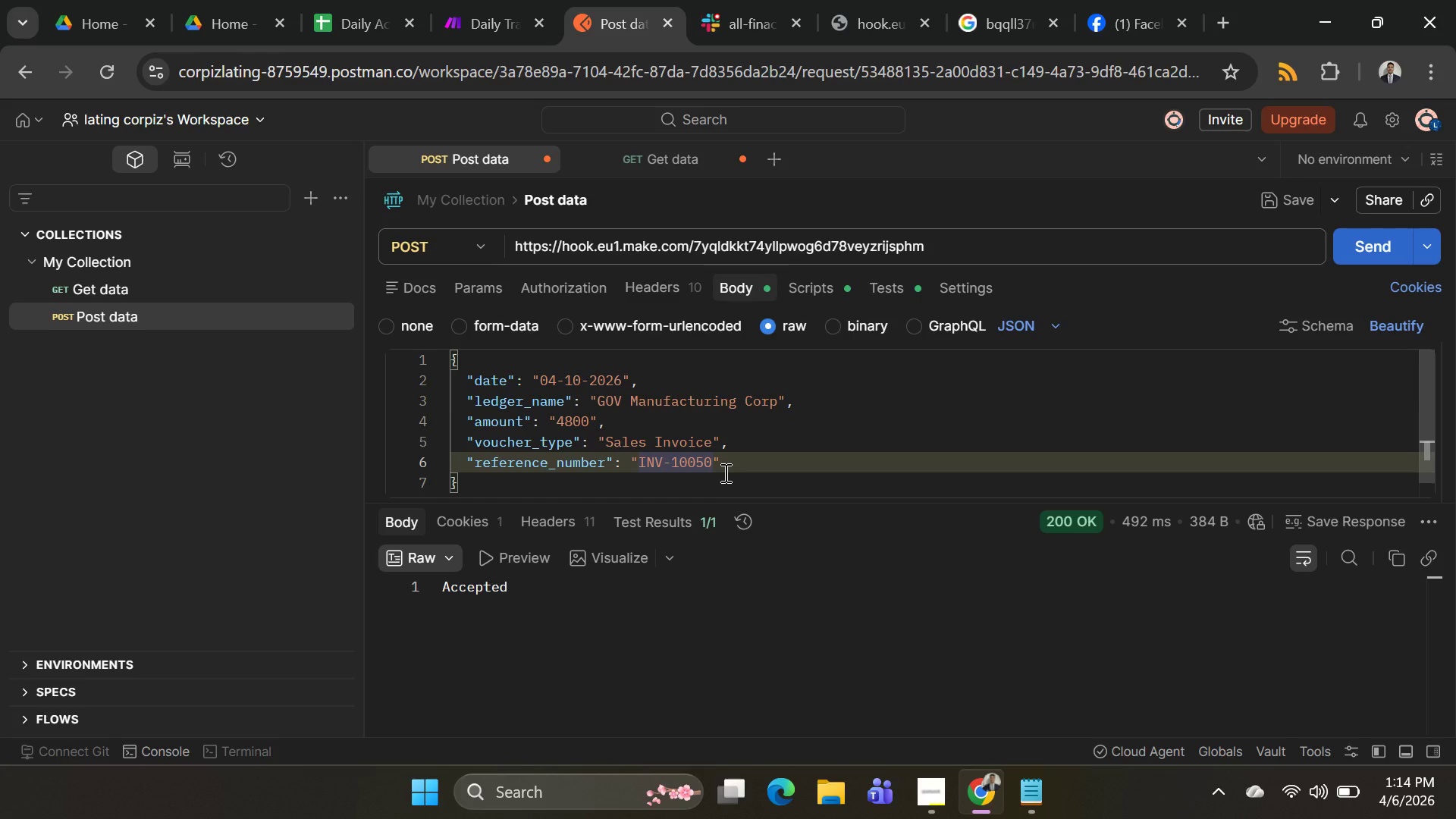 
key(Backspace)
 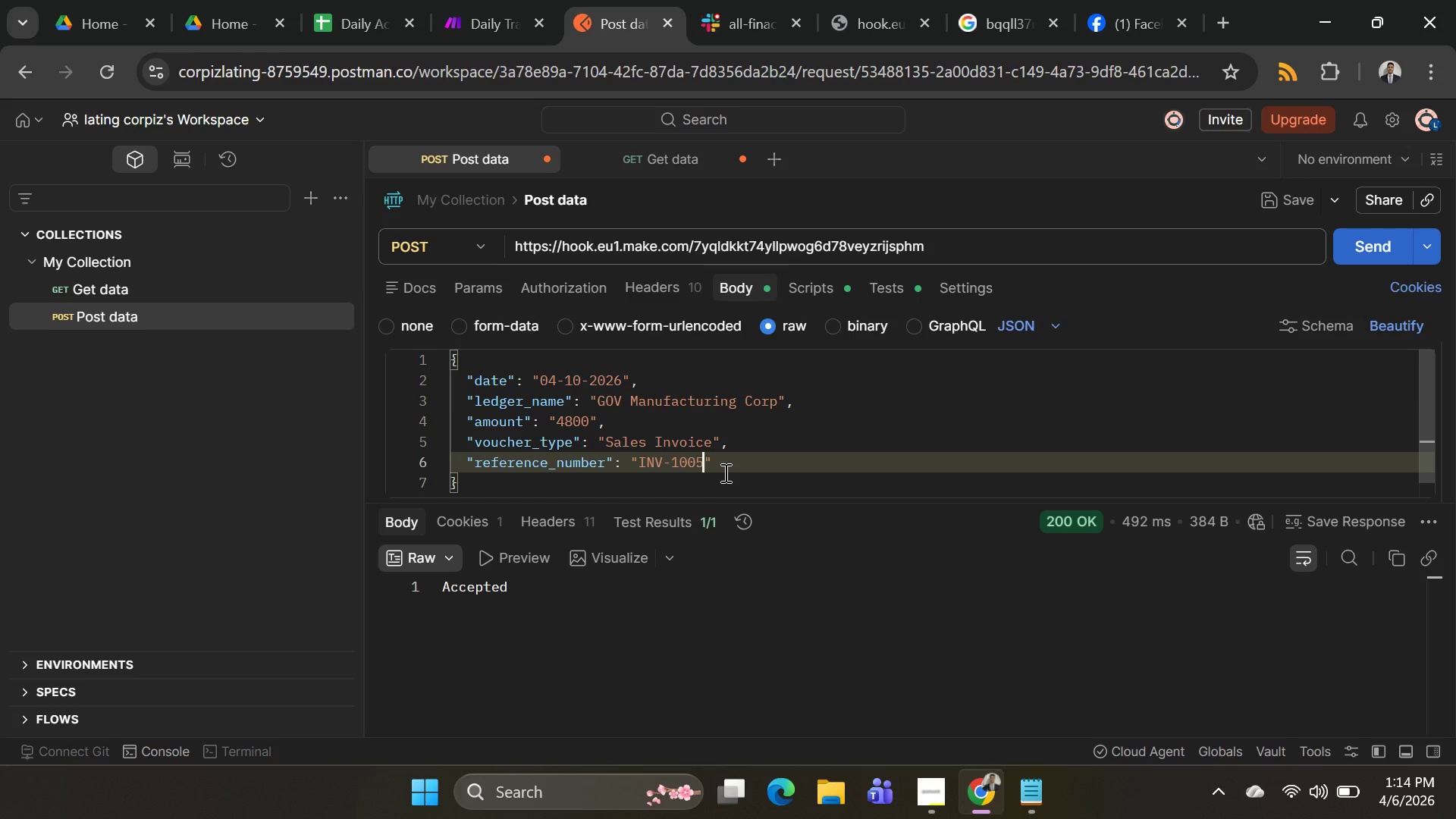 
key(1)
 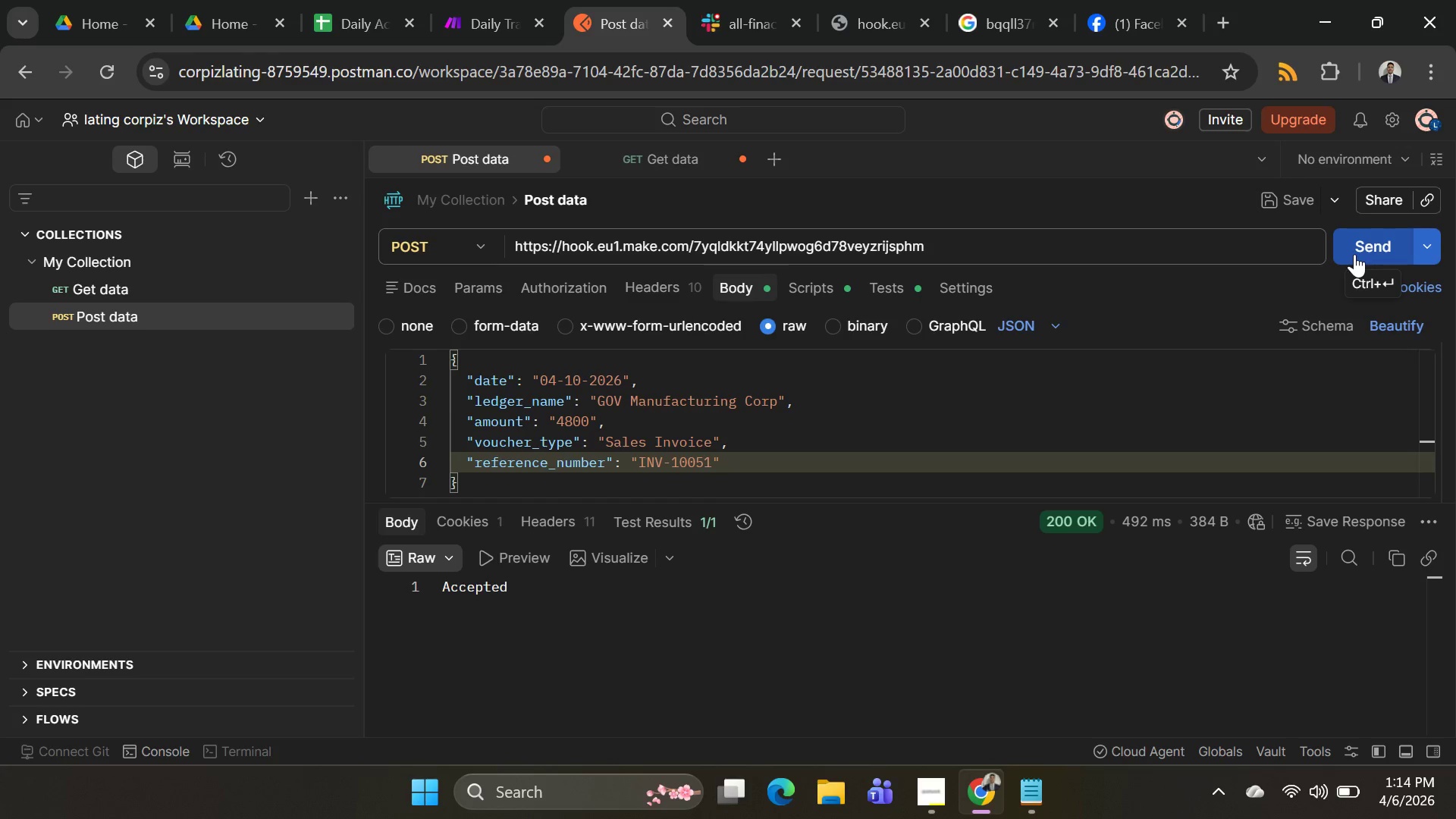 
wait(5.06)
 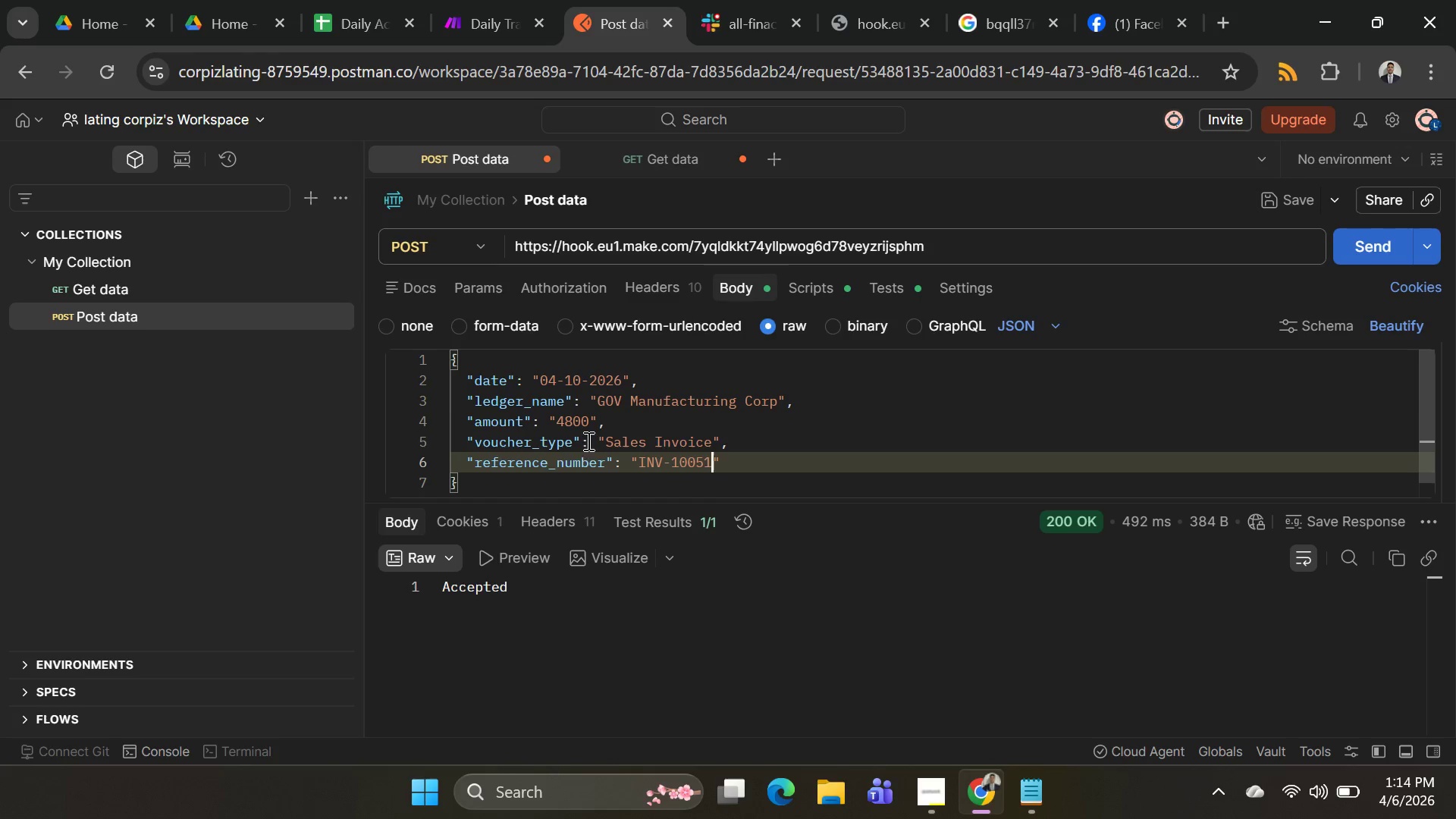 
left_click([1354, 254])
 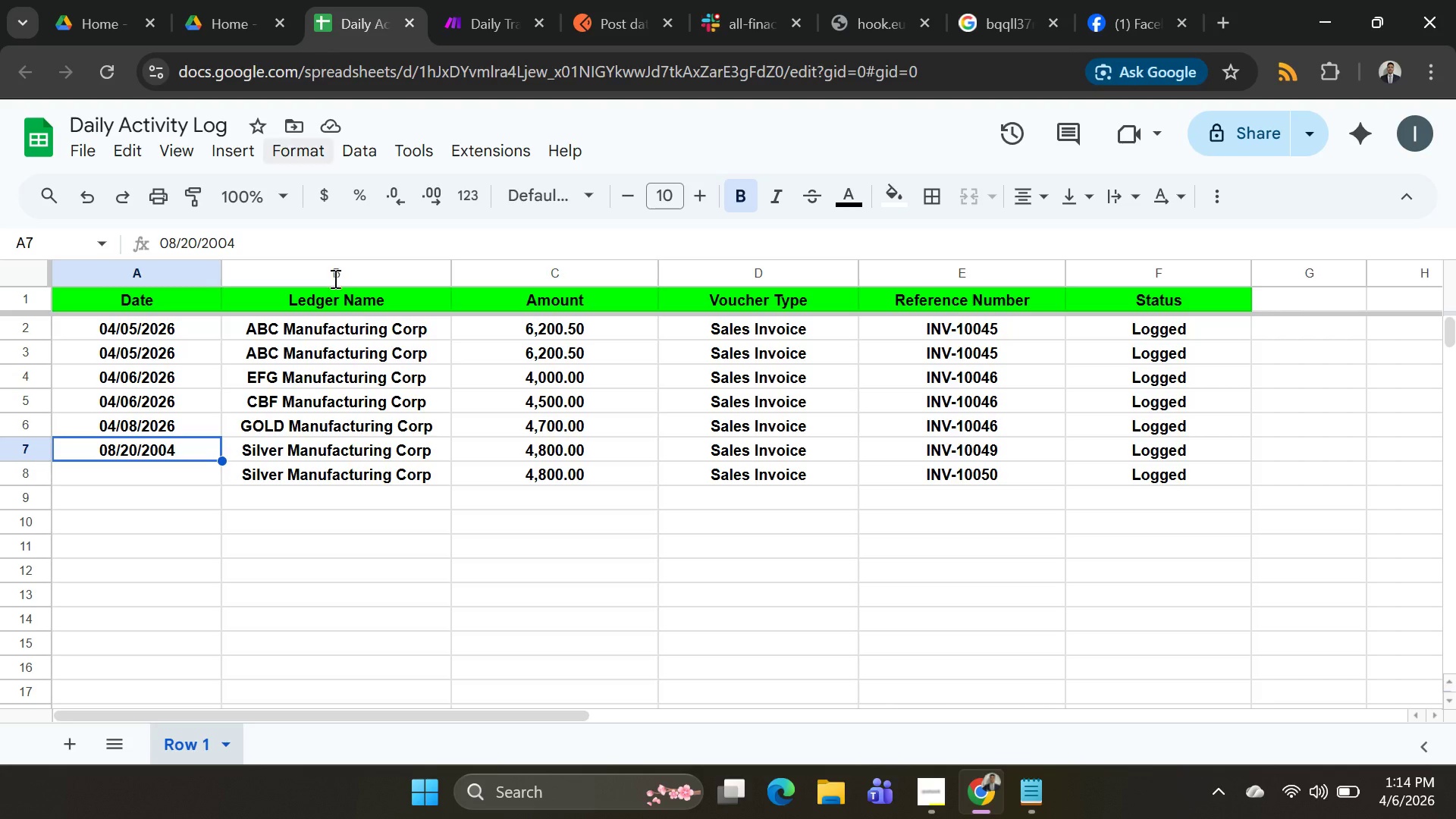 
wait(5.09)
 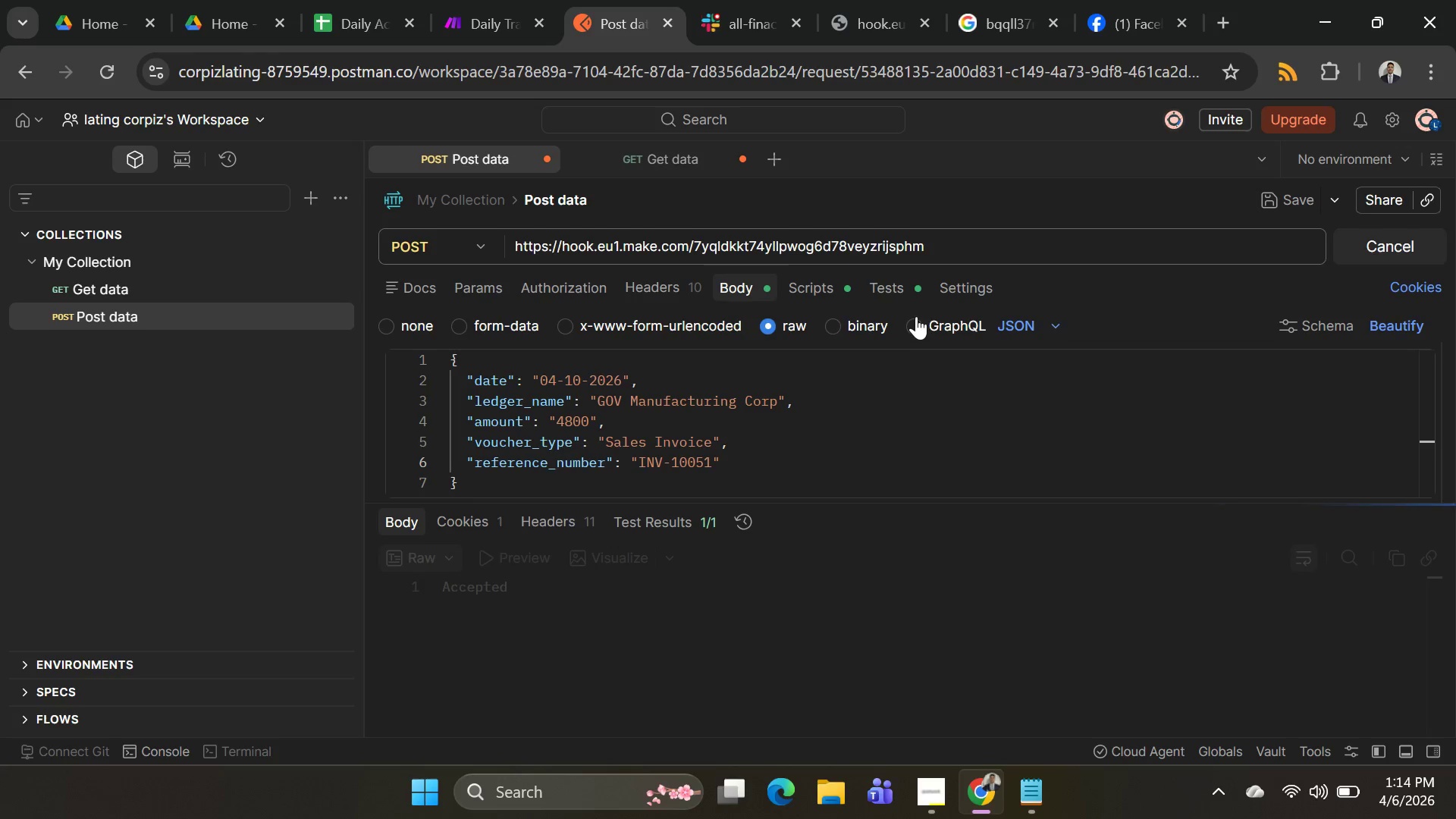 
left_click([157, 476])
 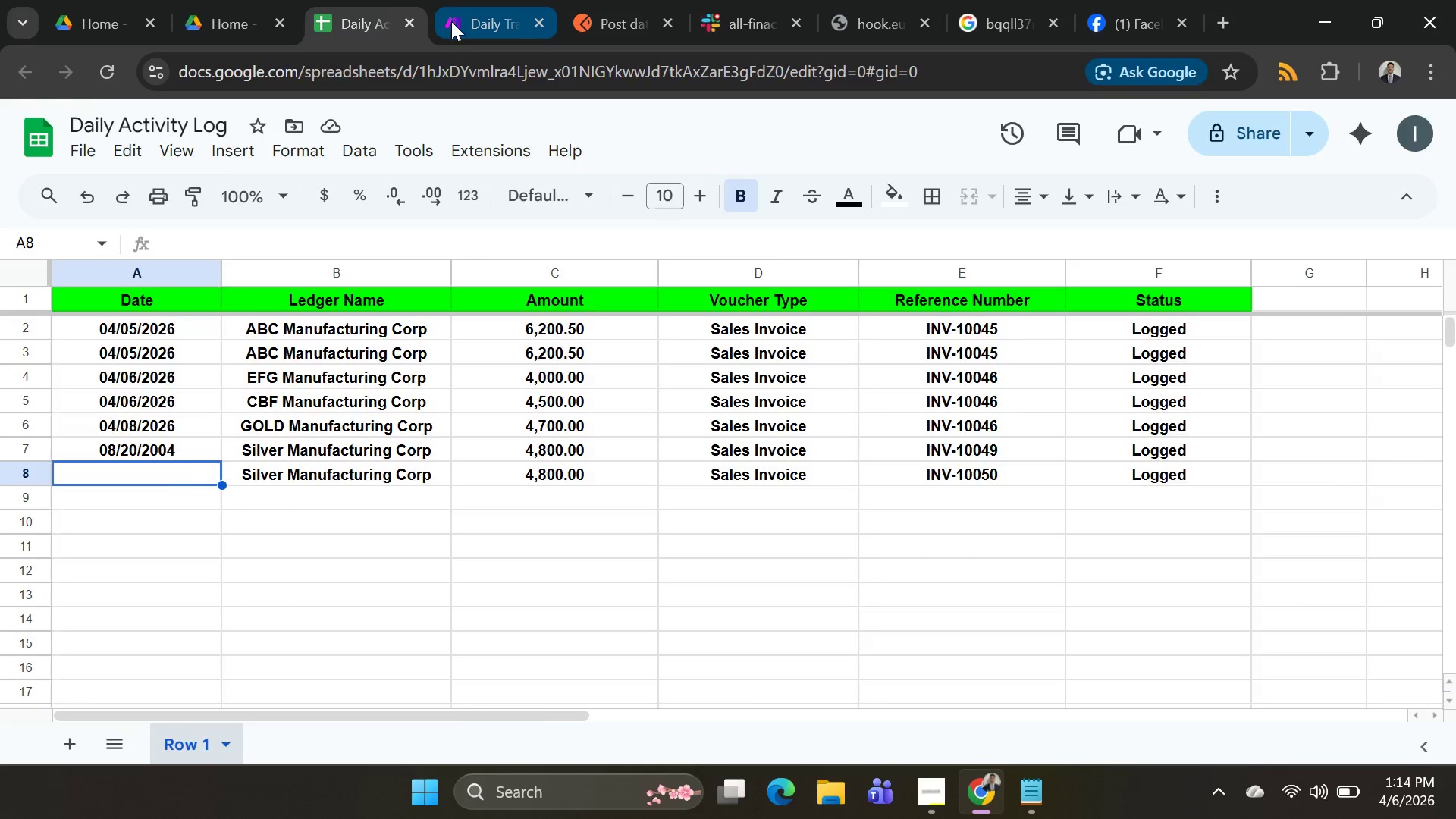 
left_click([937, 410])
 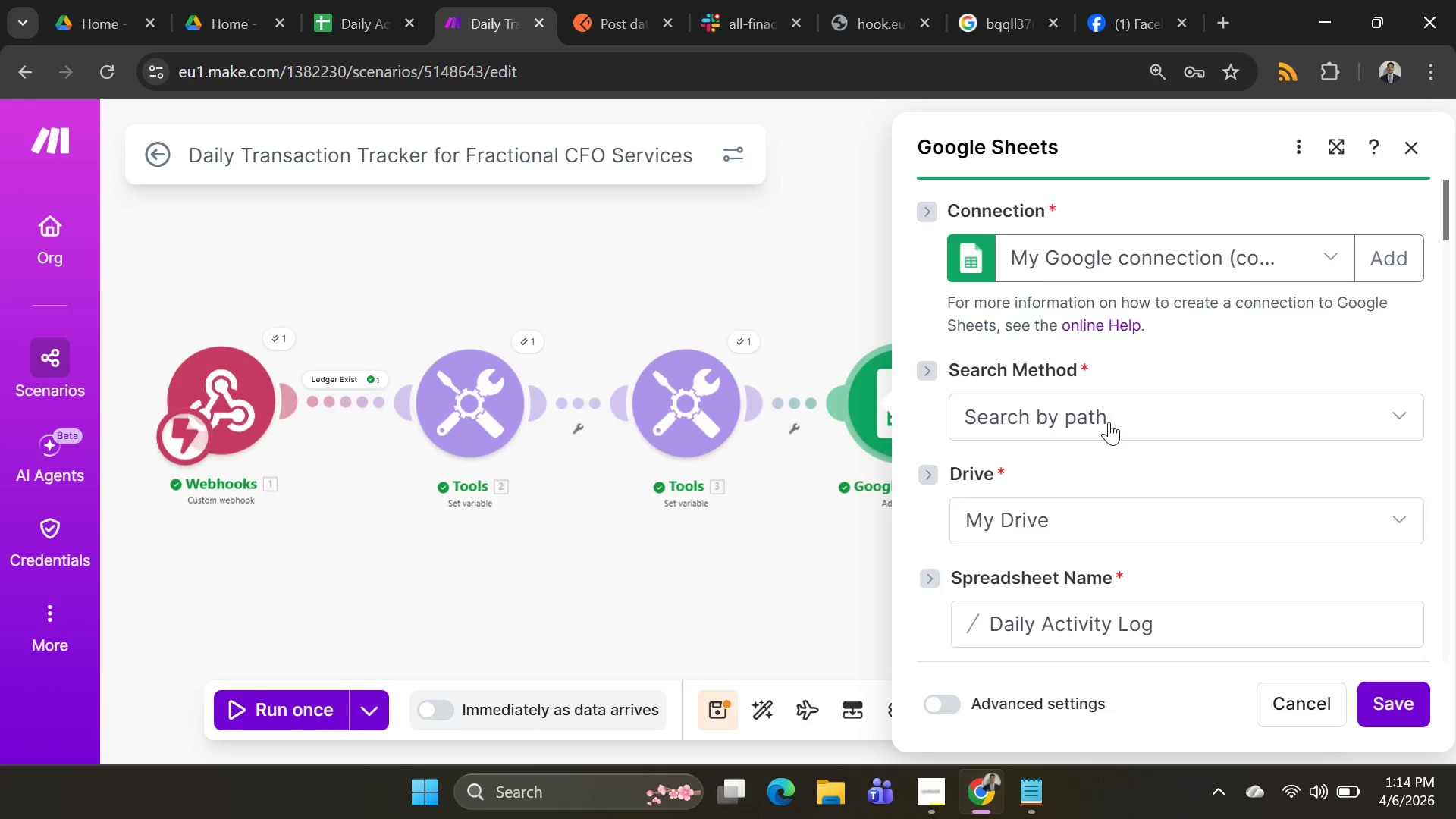 
scroll: coordinate [1199, 548], scroll_direction: down, amount: 8.0
 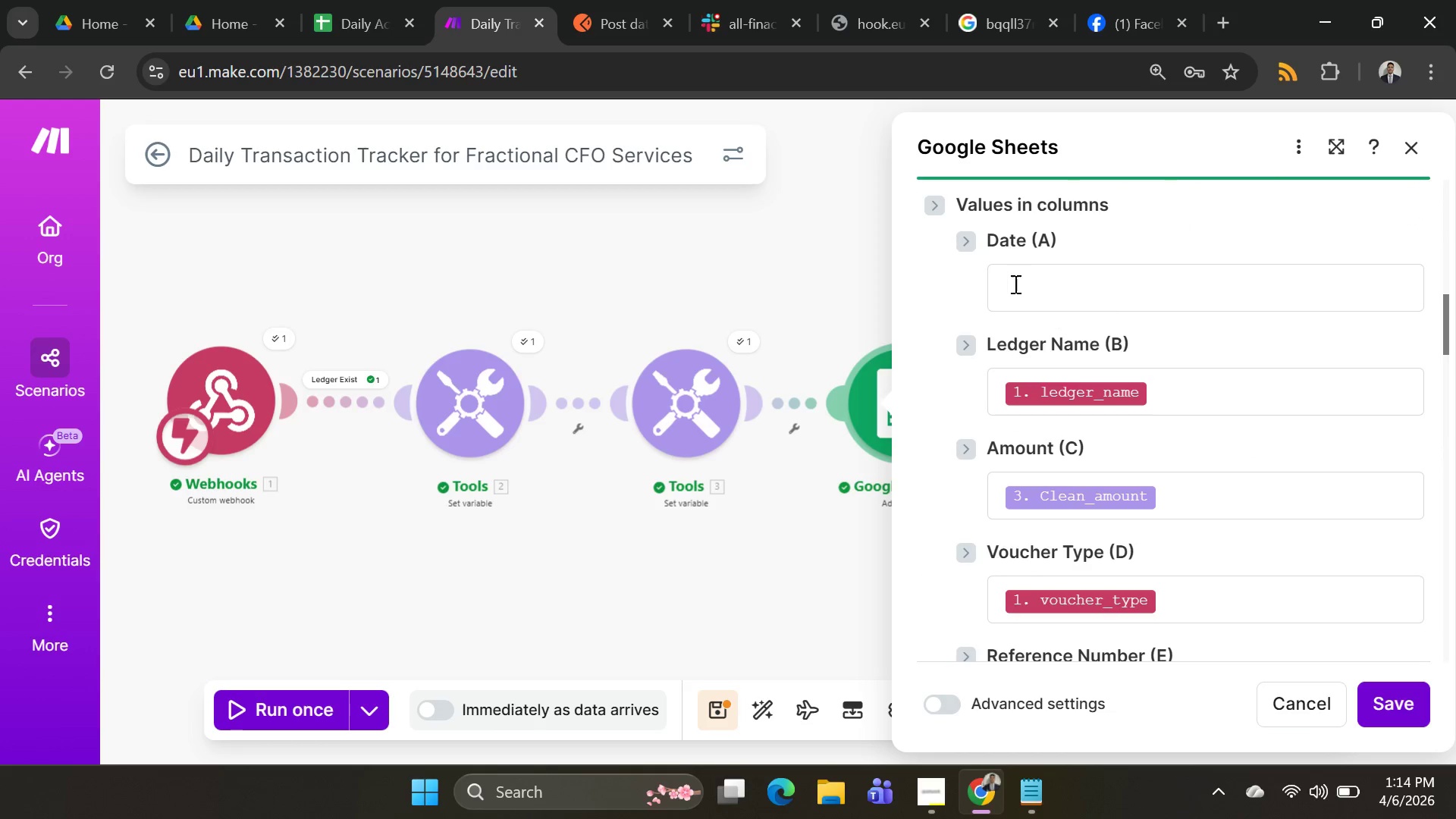 
left_click([1014, 284])
 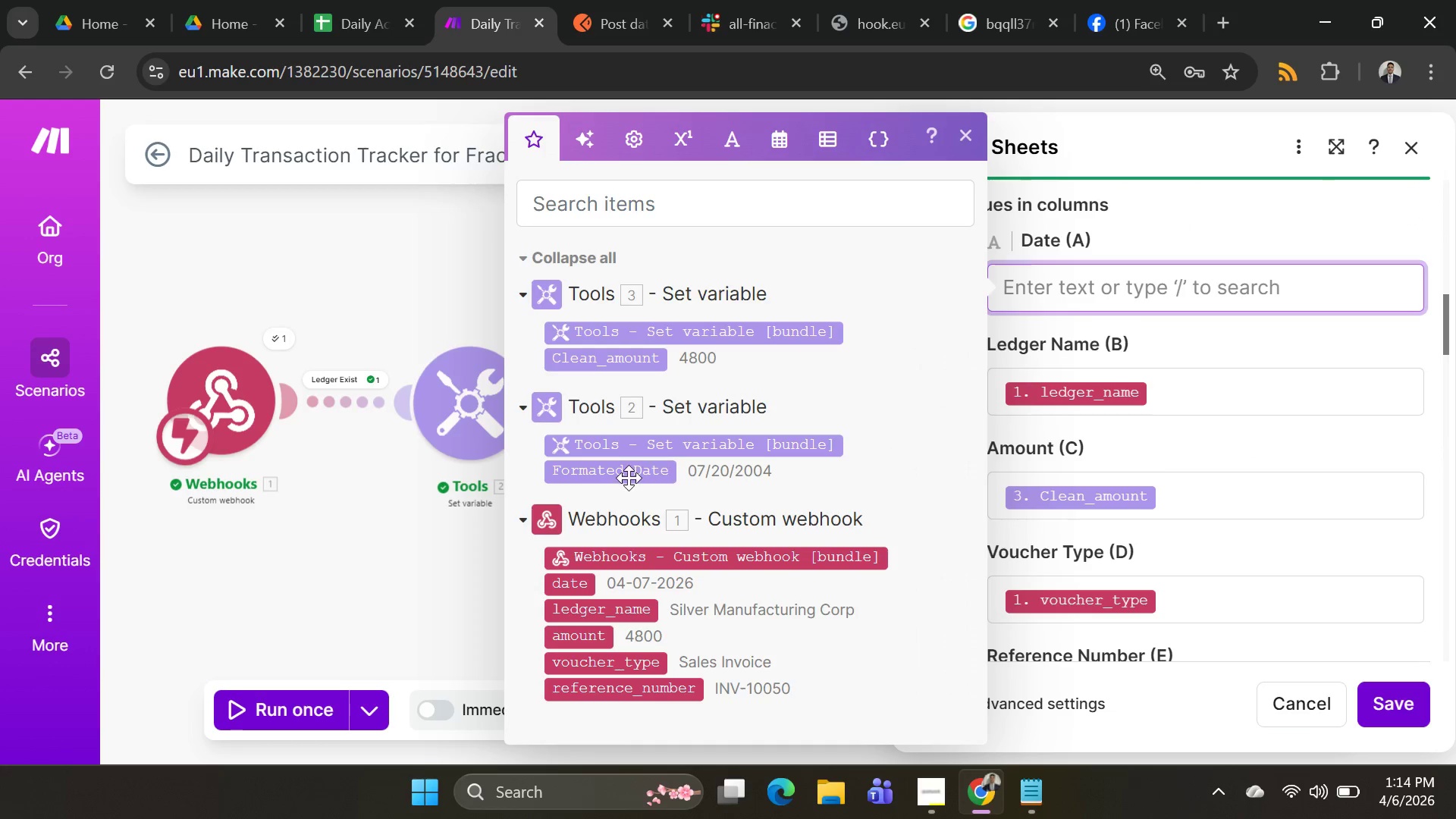 
left_click([628, 479])
 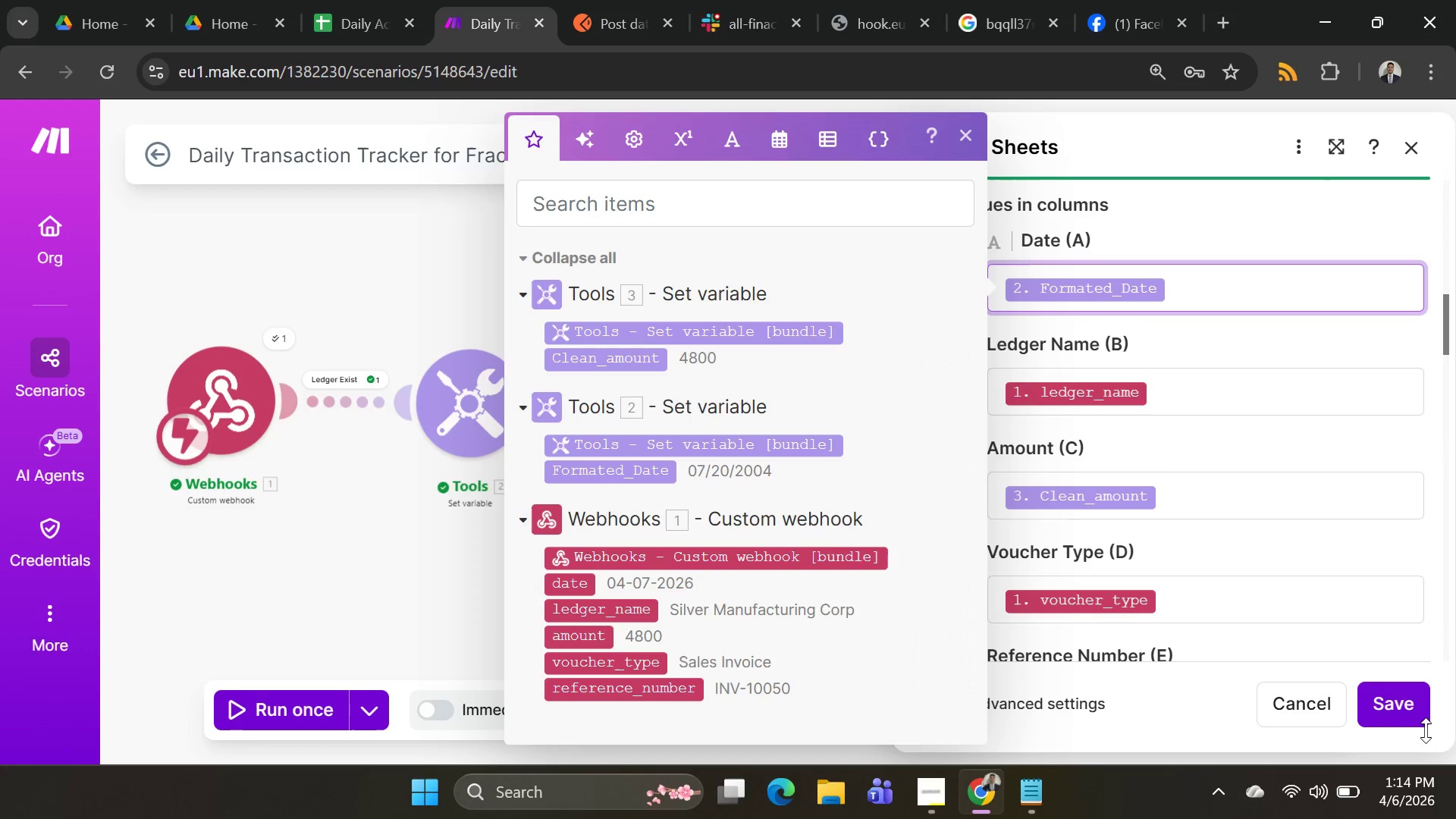 
left_click([1406, 706])
 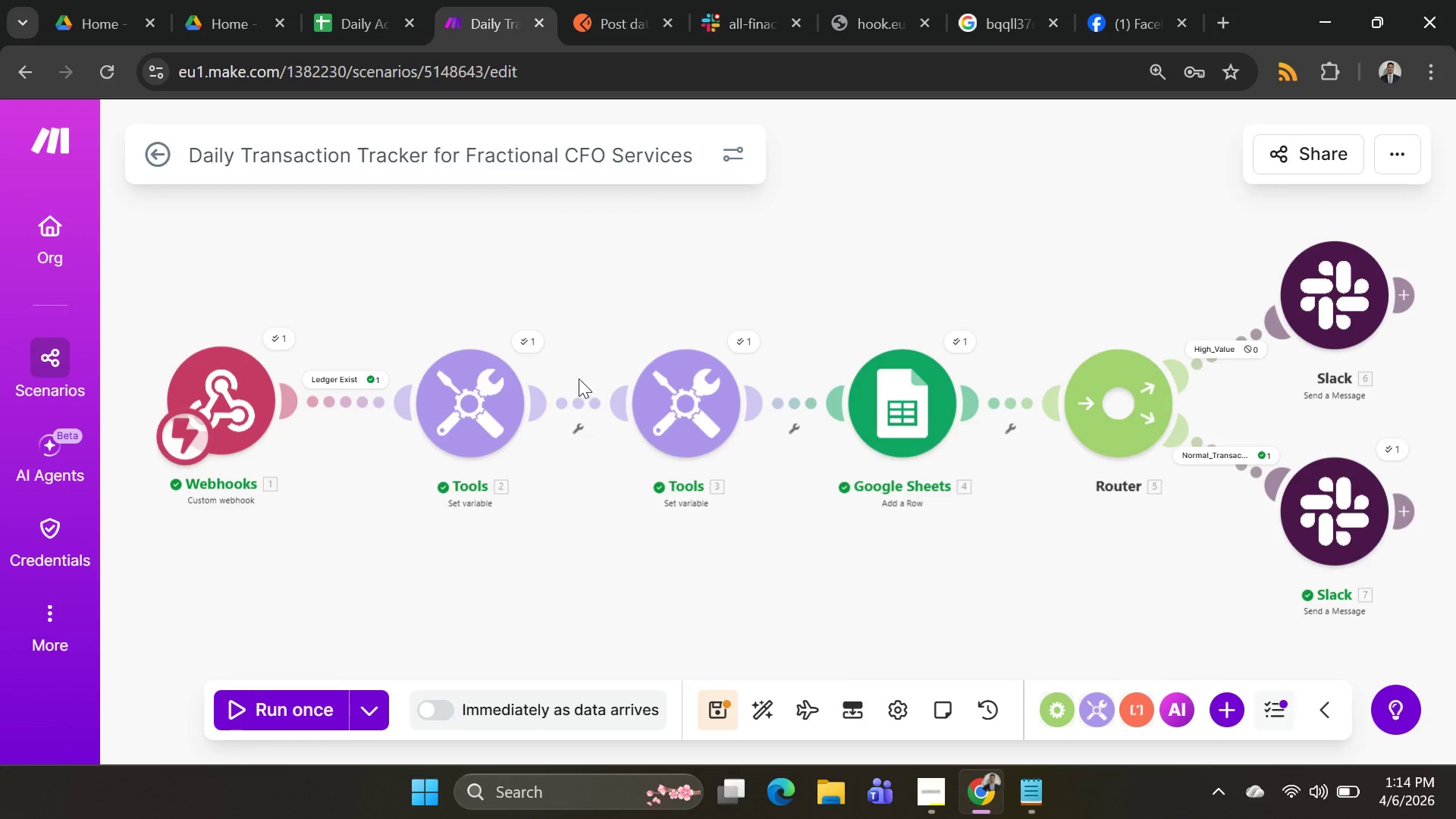 
left_click([449, 399])
 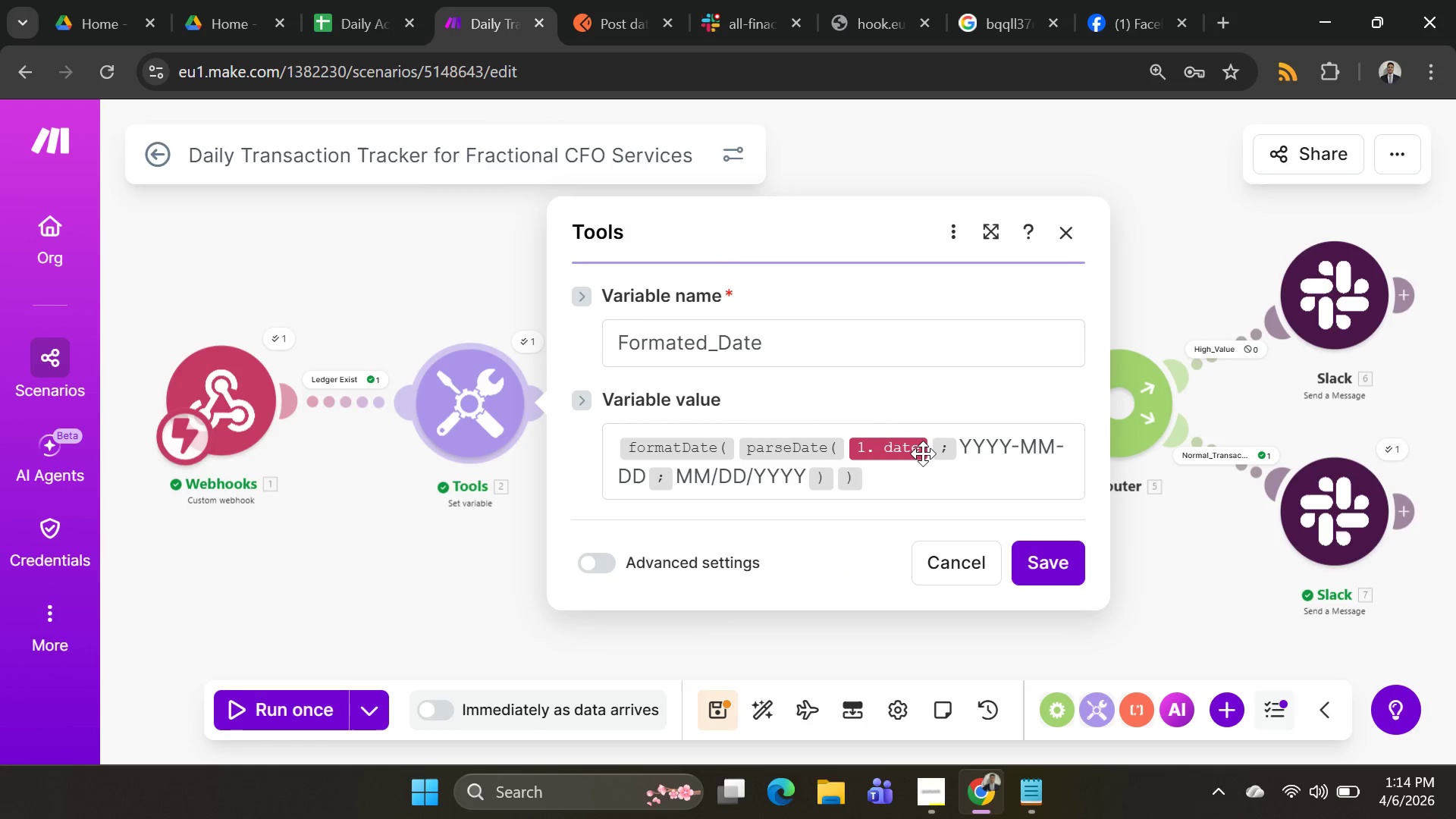 
left_click([928, 448])
 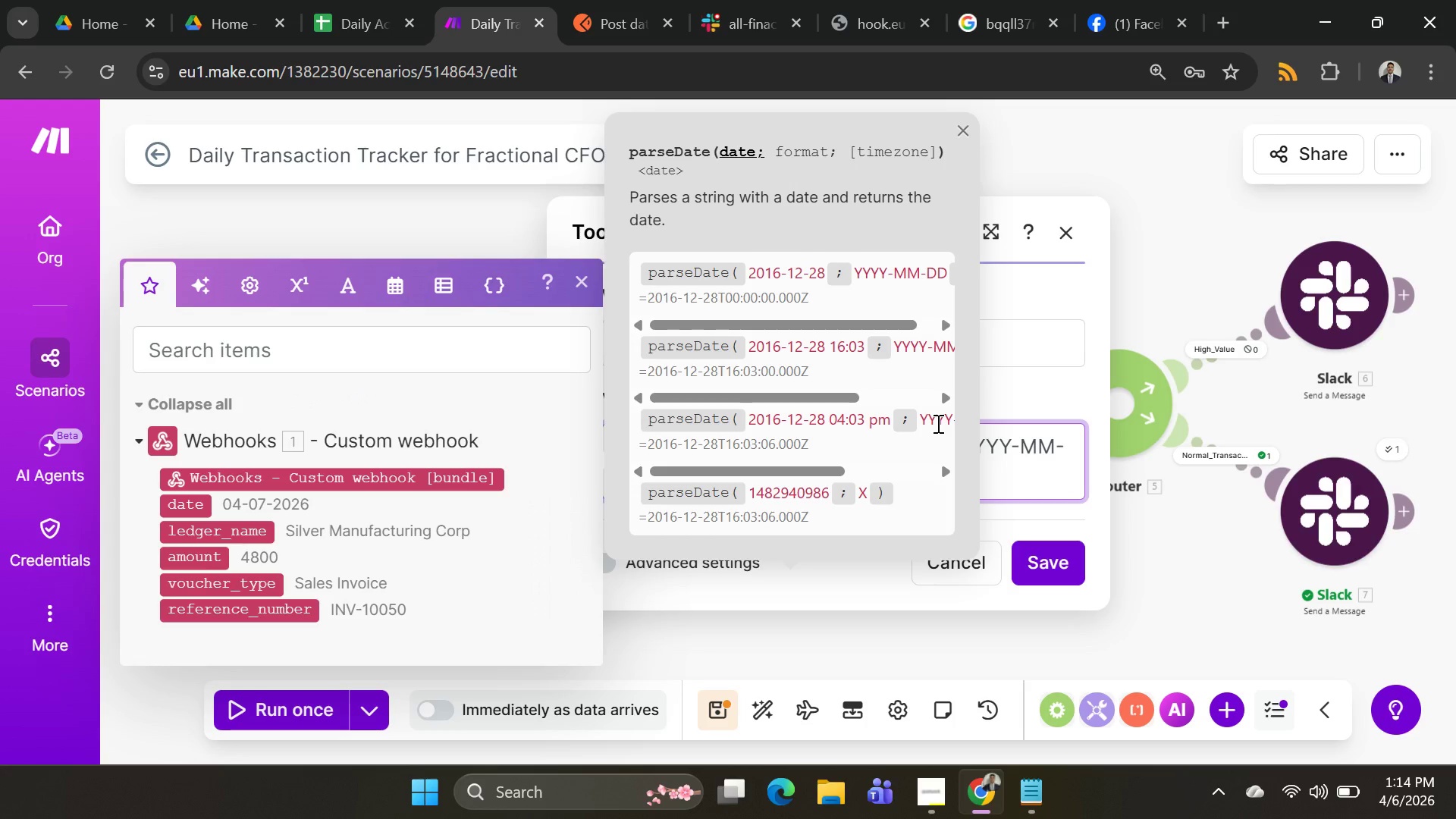 
key(Backspace)
 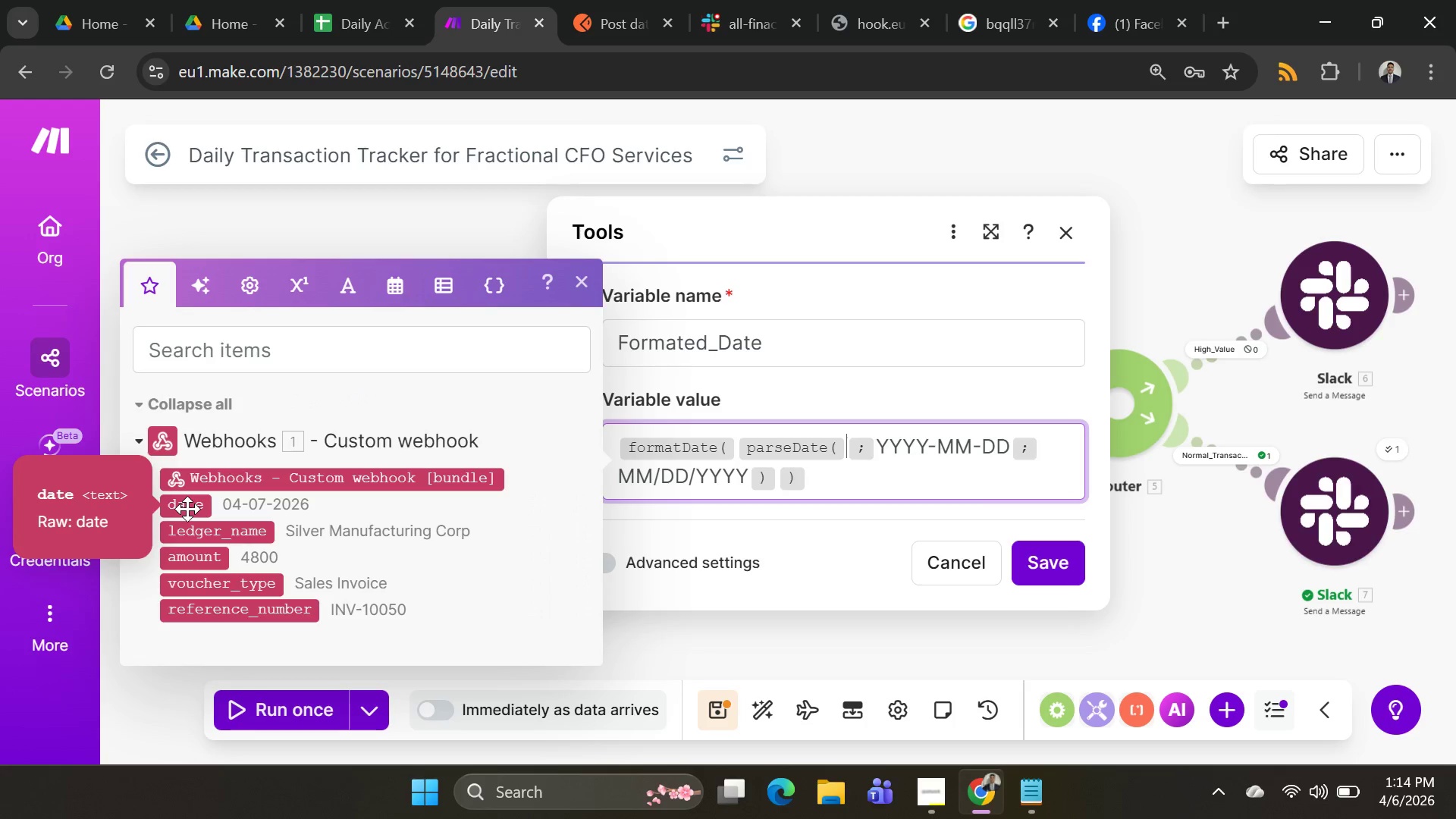 
left_click([187, 509])
 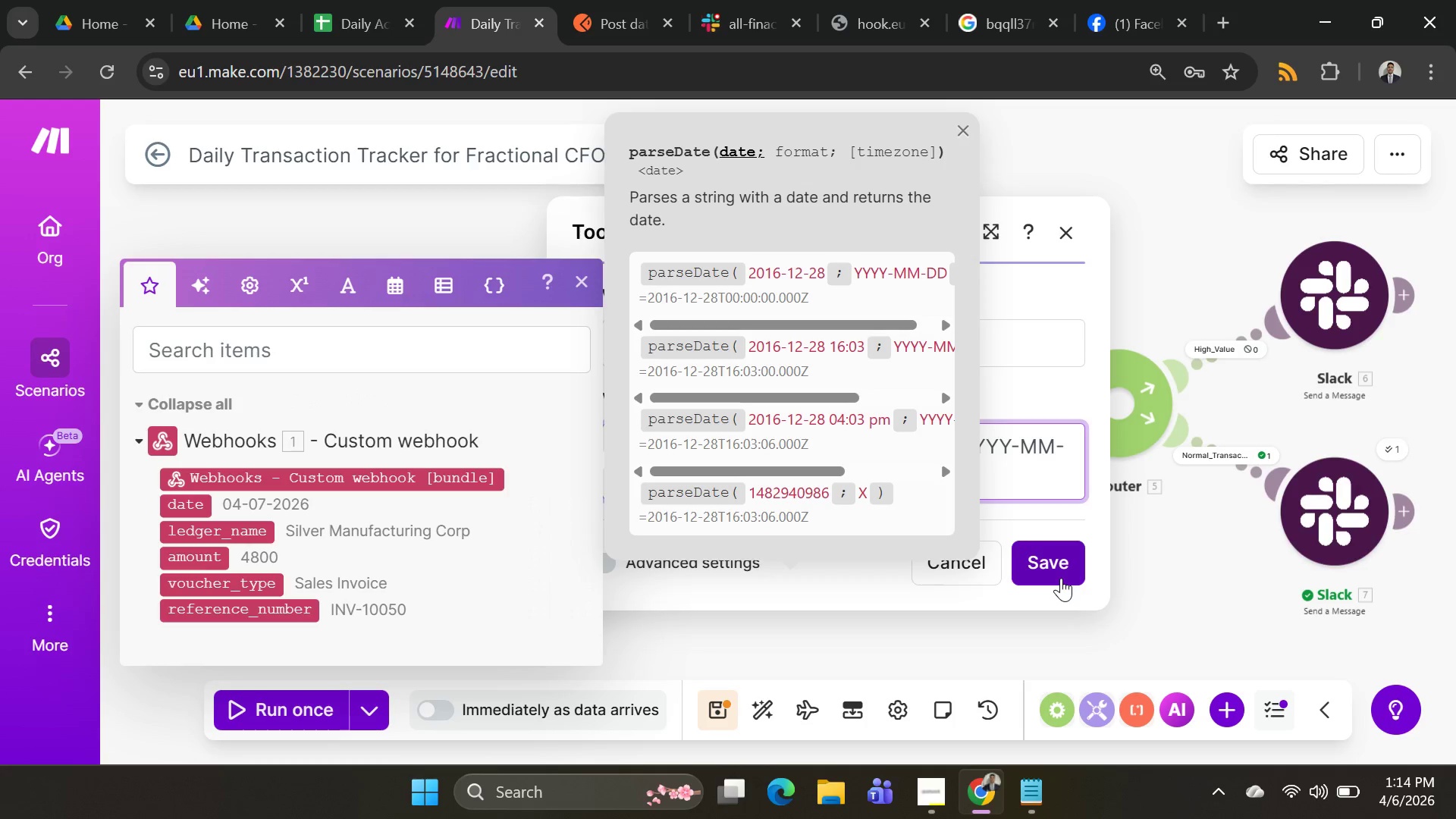 
left_click([1060, 570])
 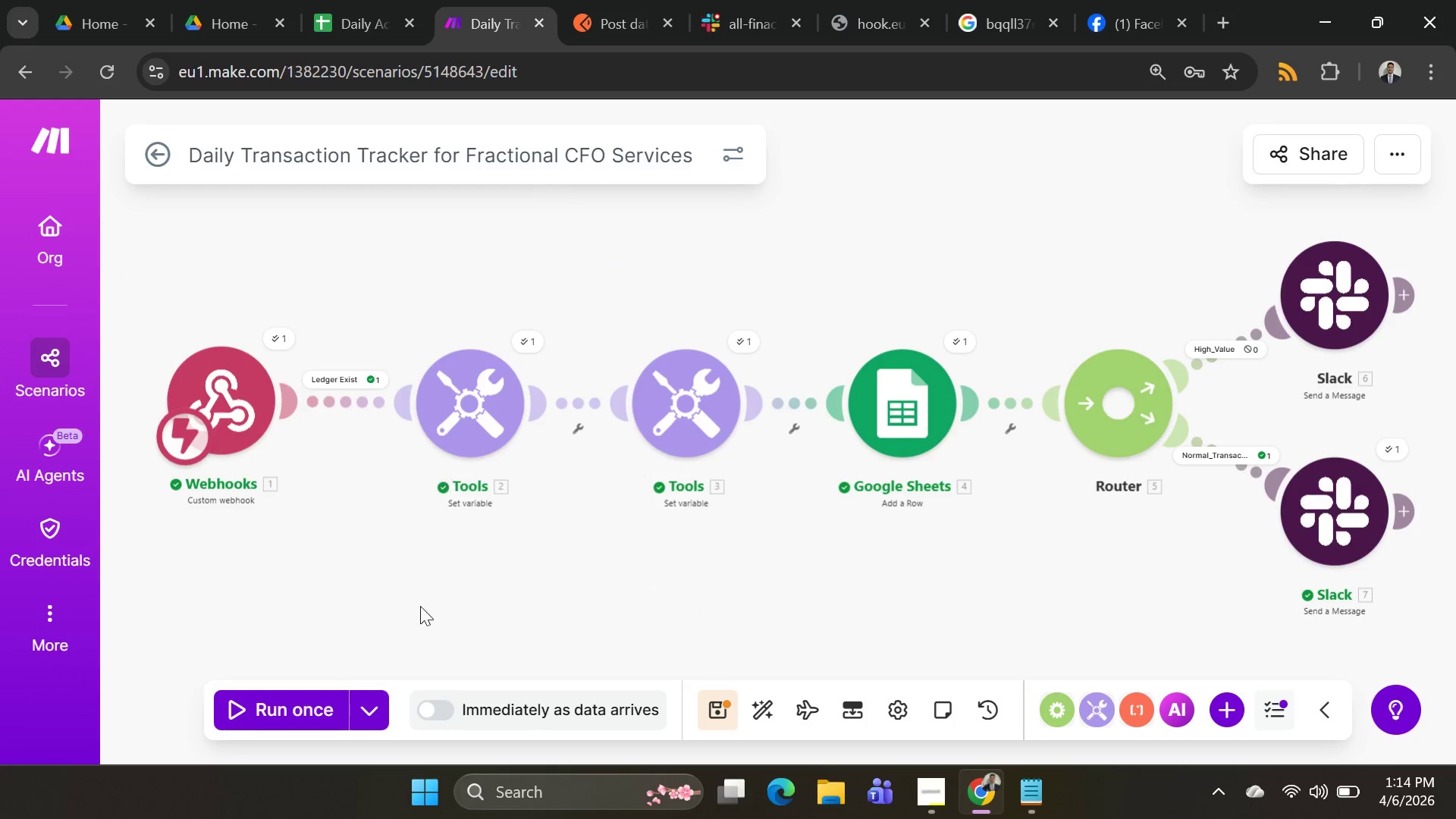 
left_click([334, 692])
 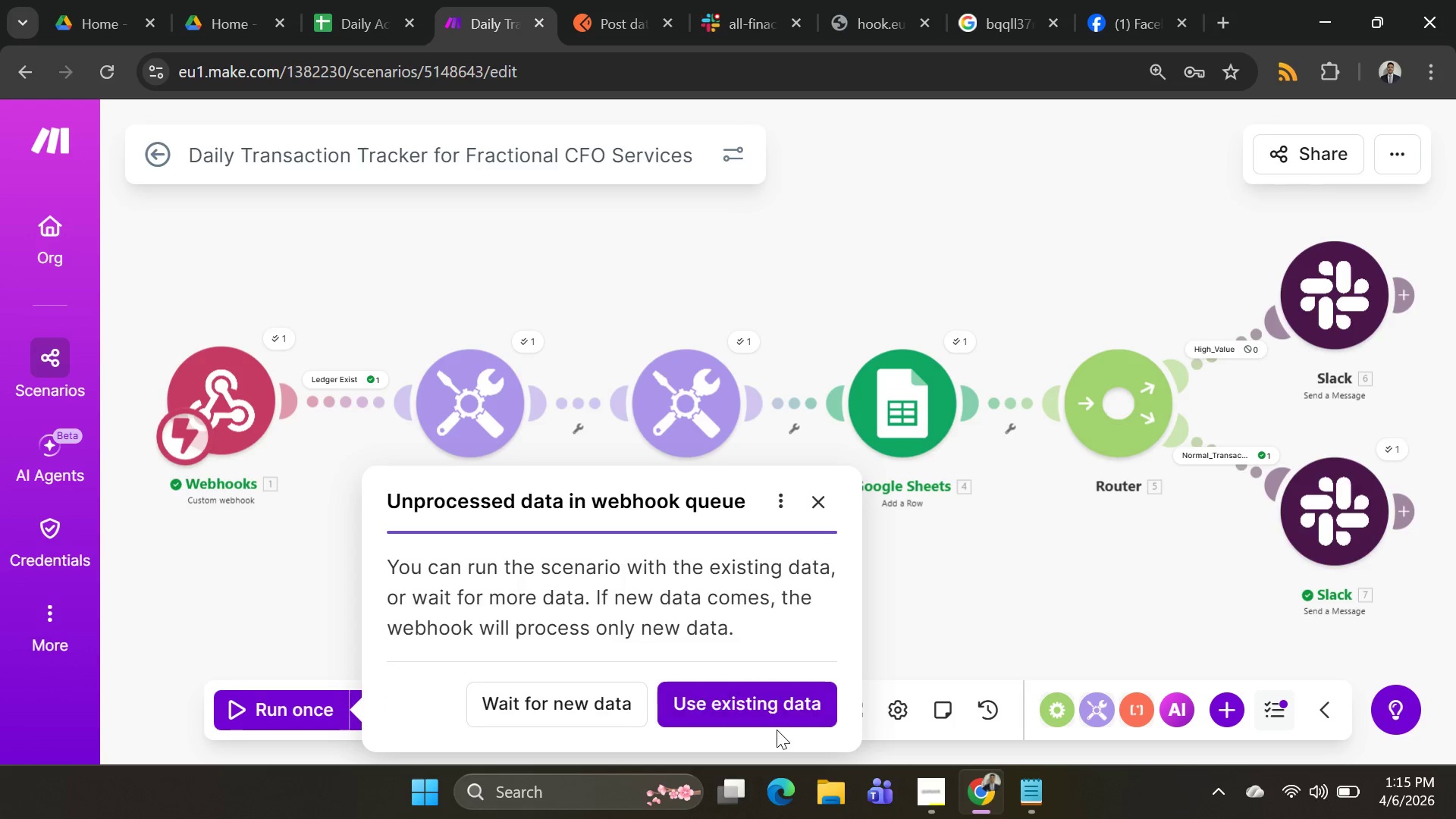 
left_click([762, 713])
 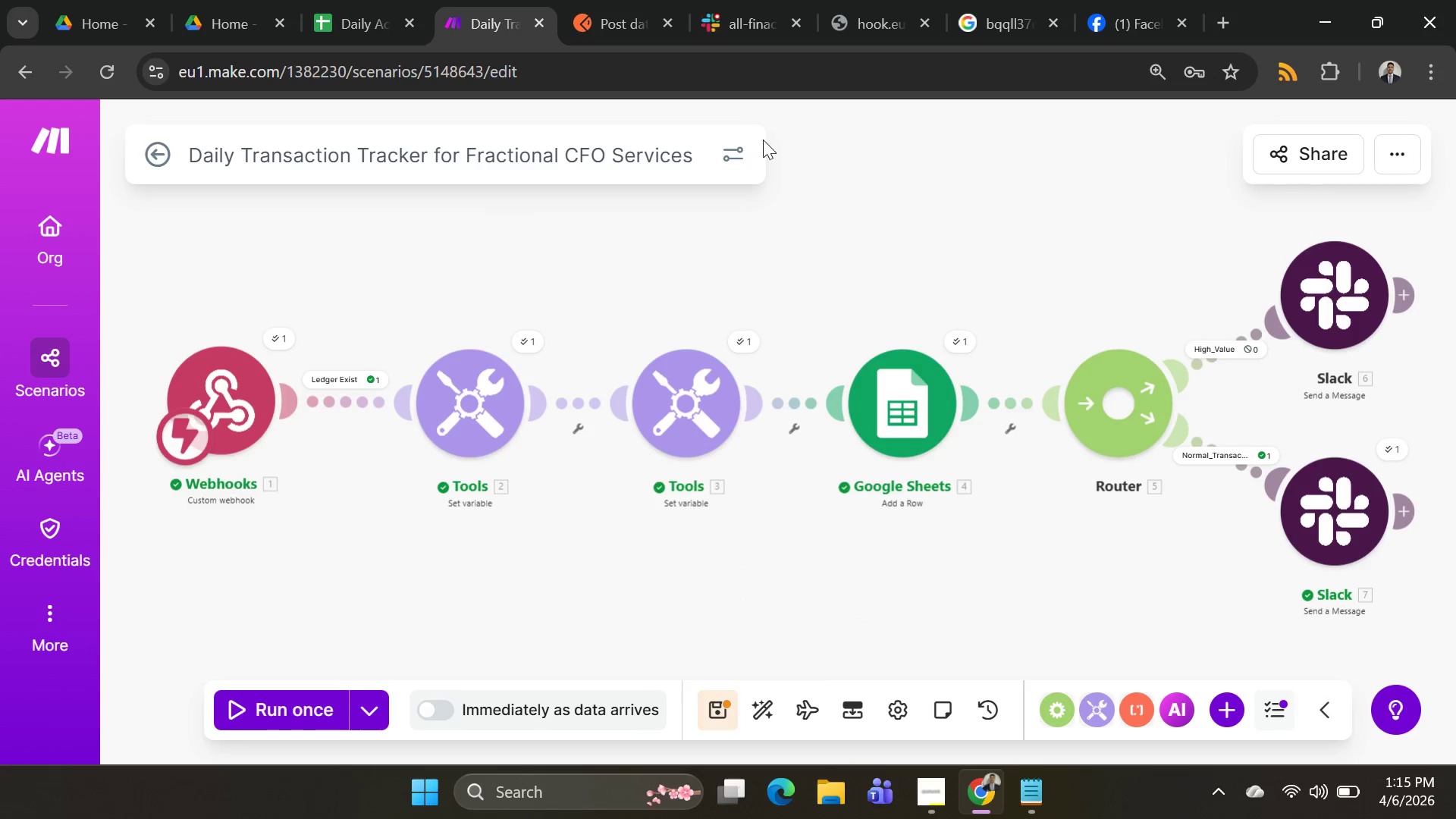 
left_click([346, 23])
 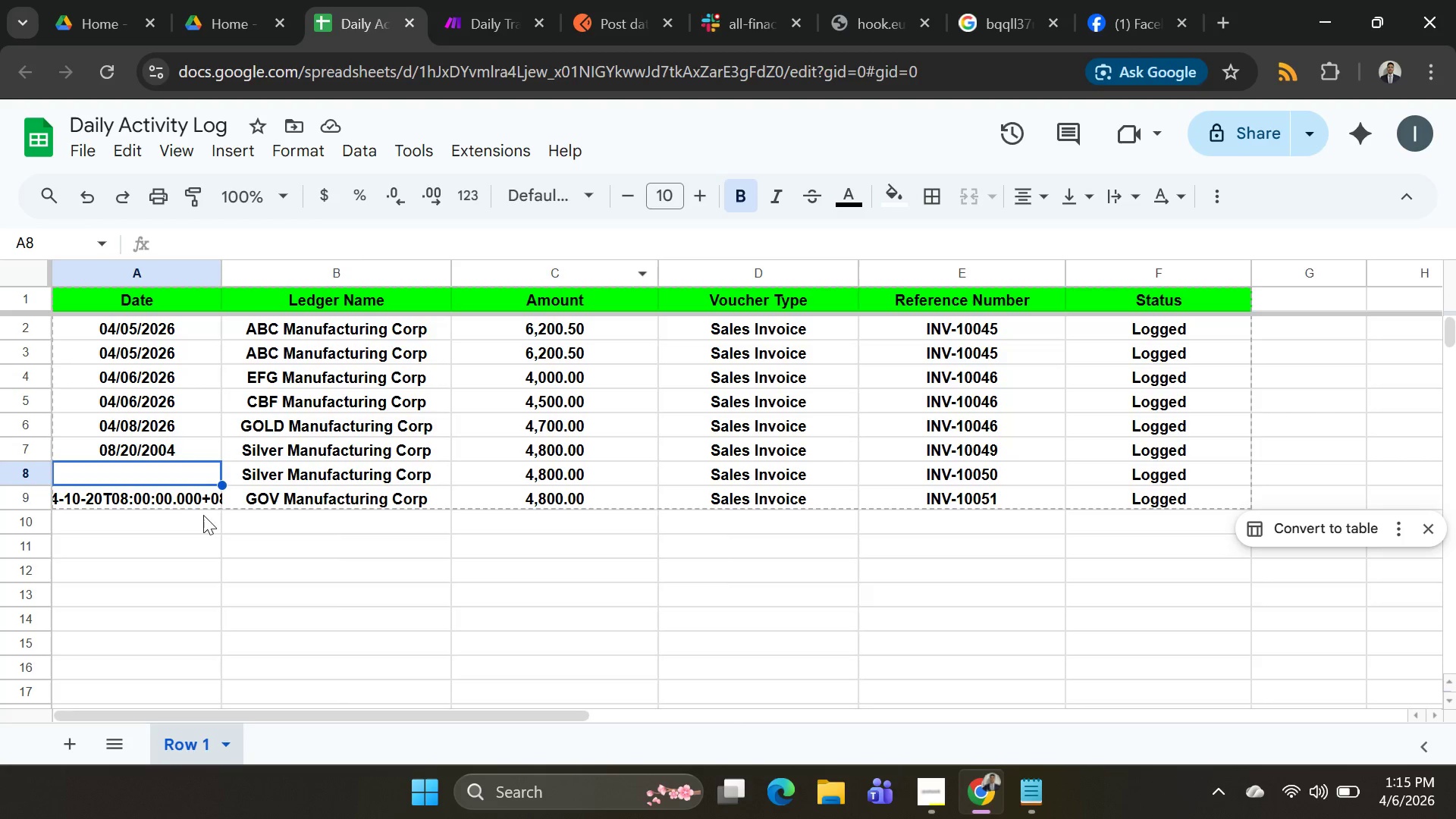 
left_click([182, 490])
 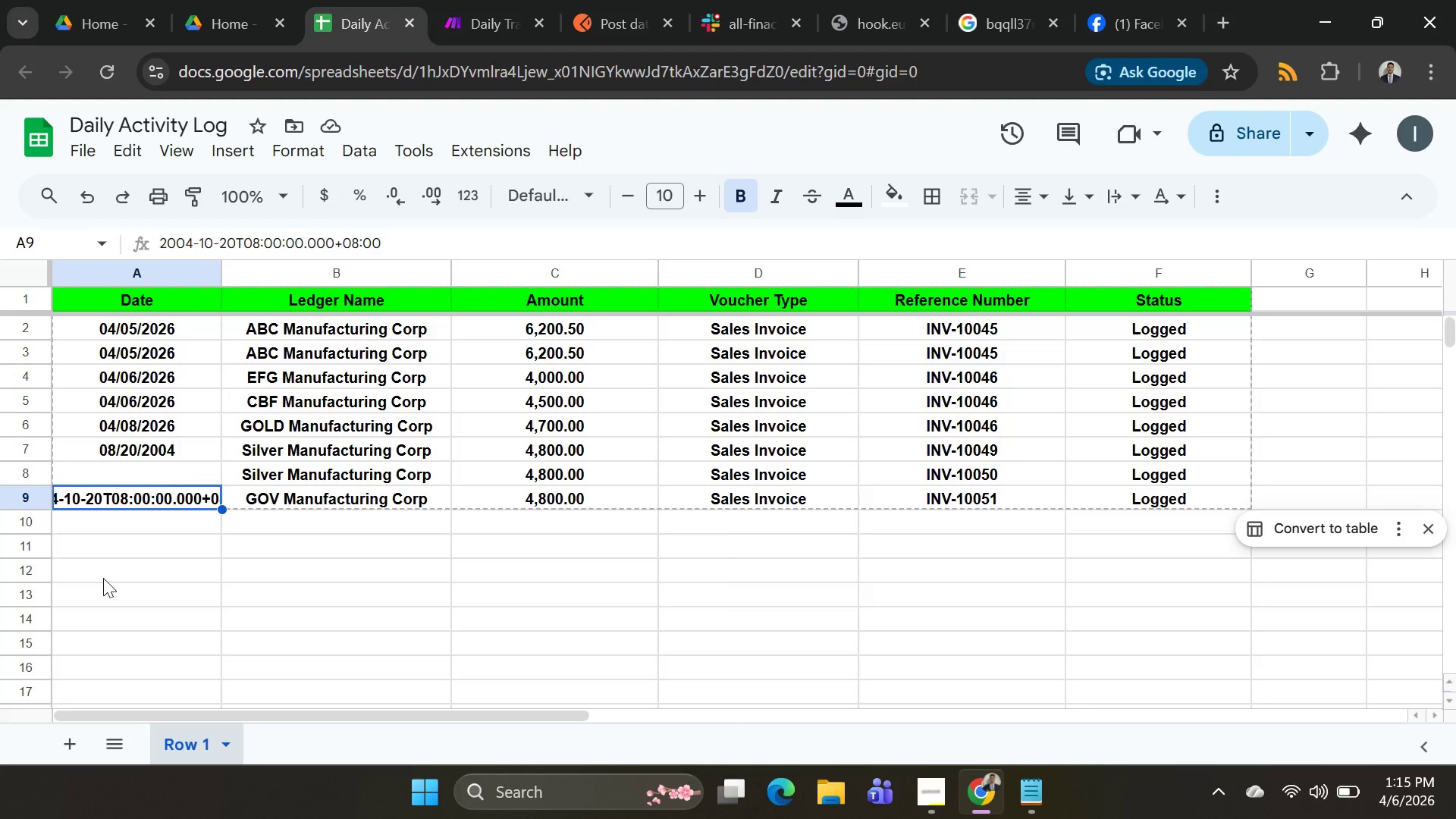 
key(ArrowLeft)
 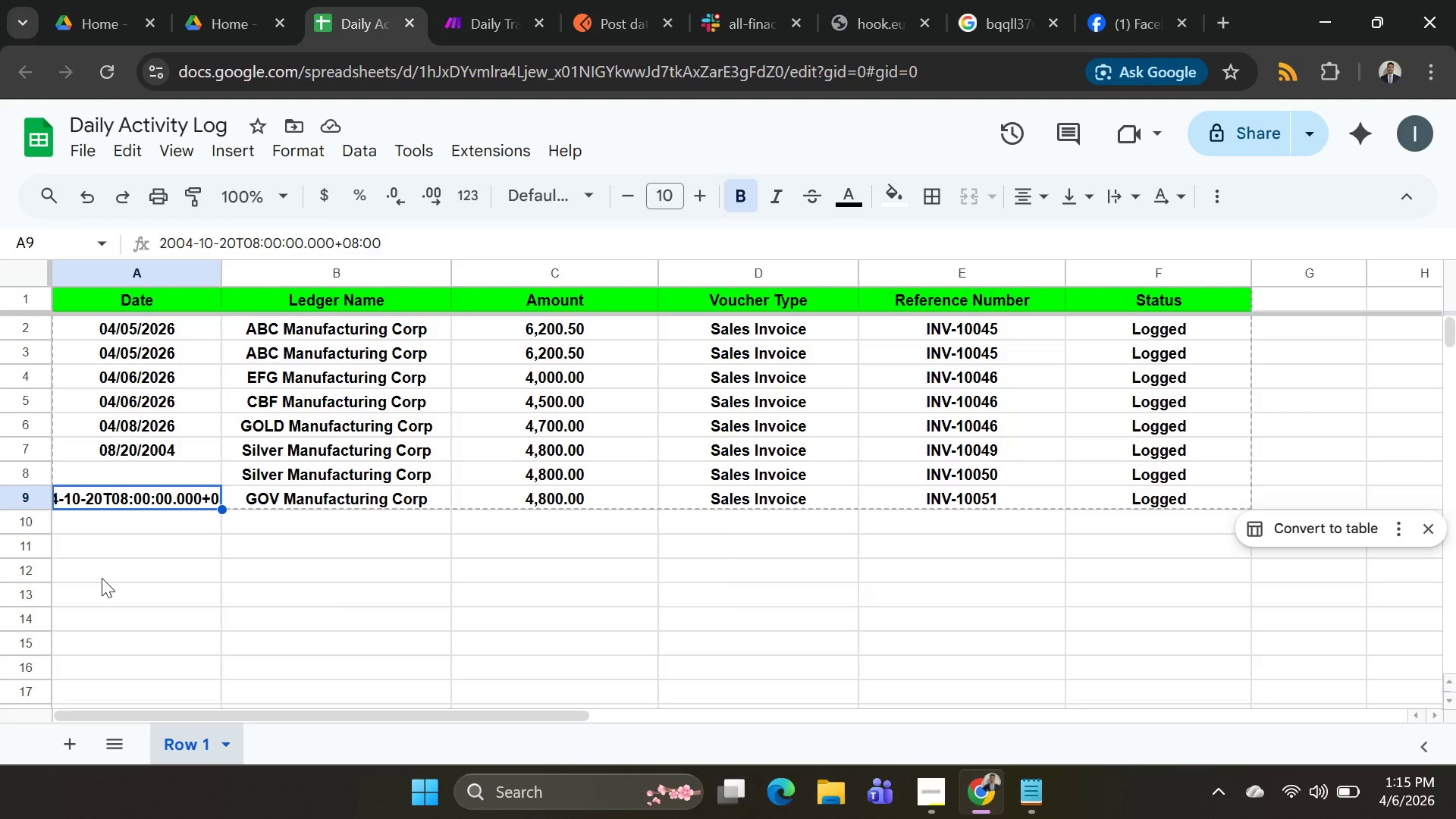 
key(ArrowLeft)
 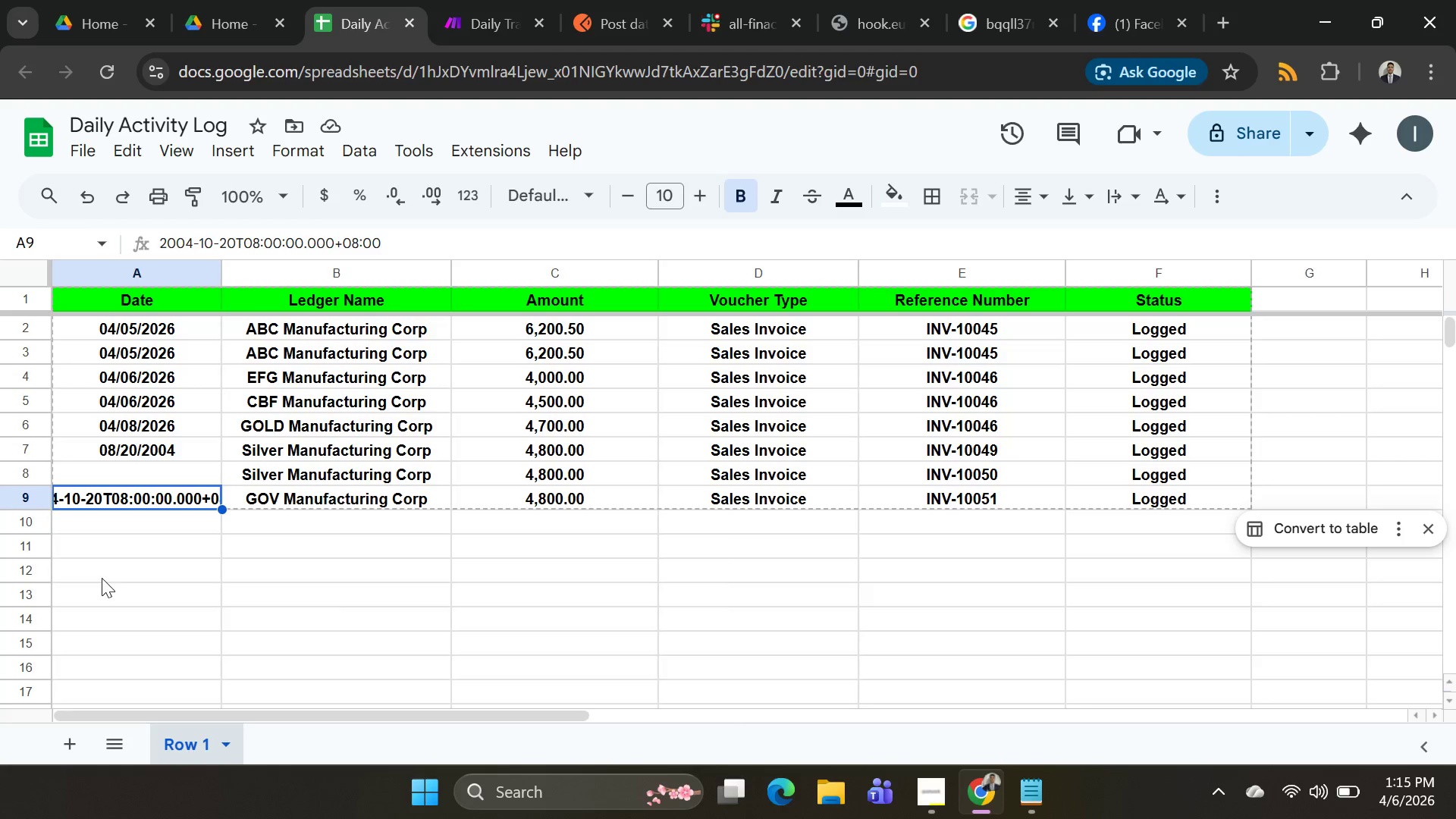 
key(ArrowLeft)
 